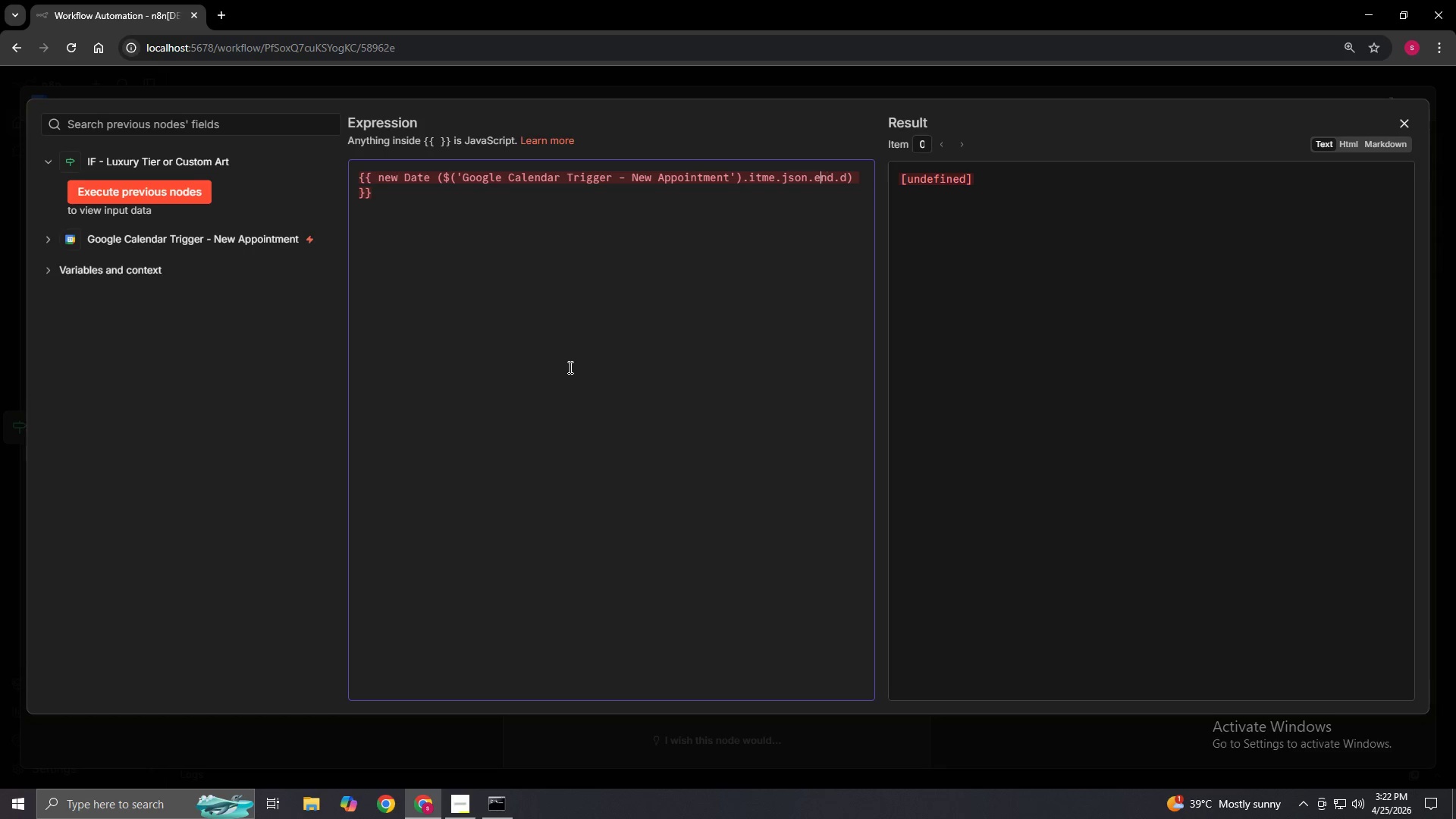 
key(ArrowLeft)
 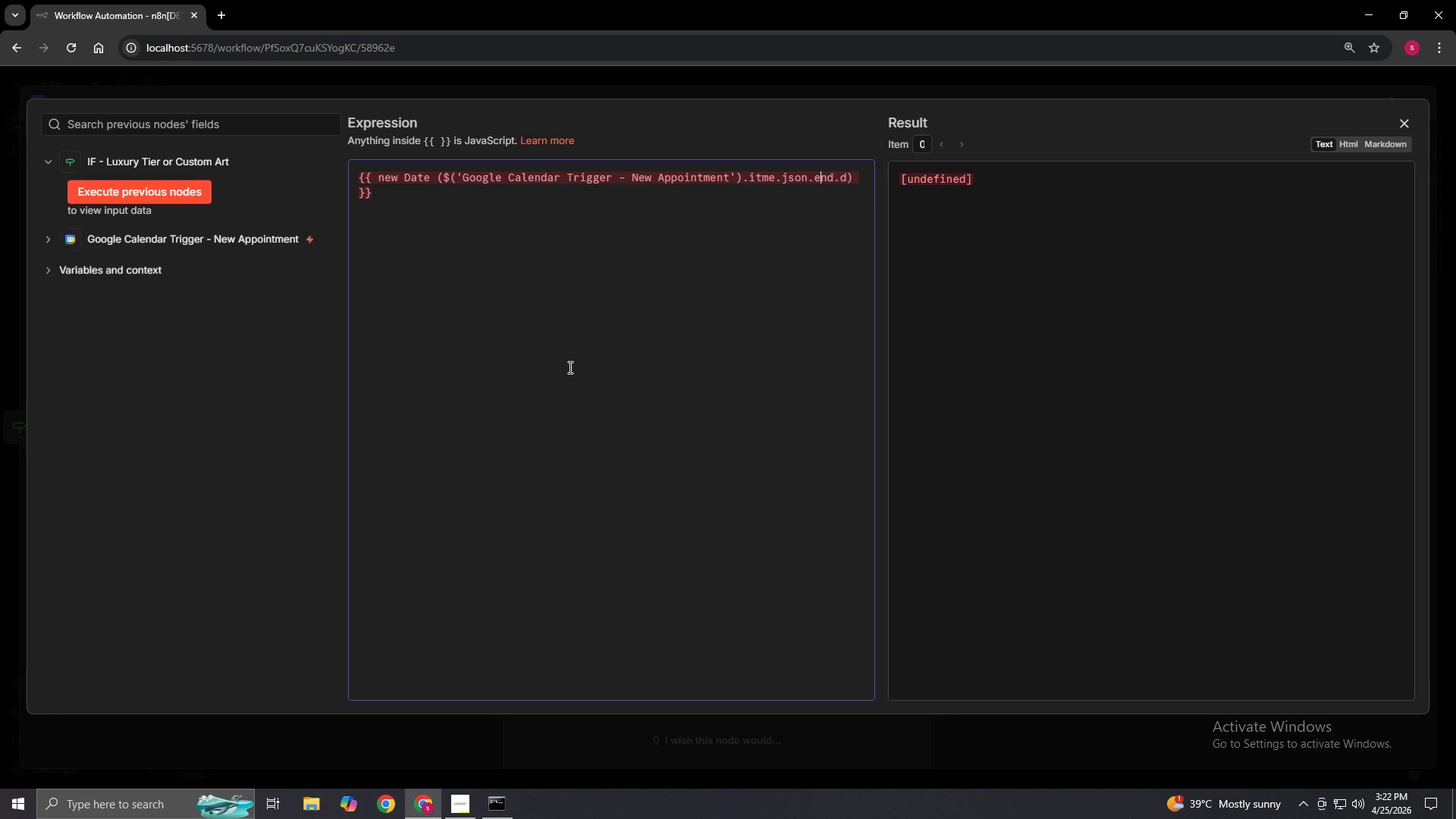 
key(ArrowLeft)
 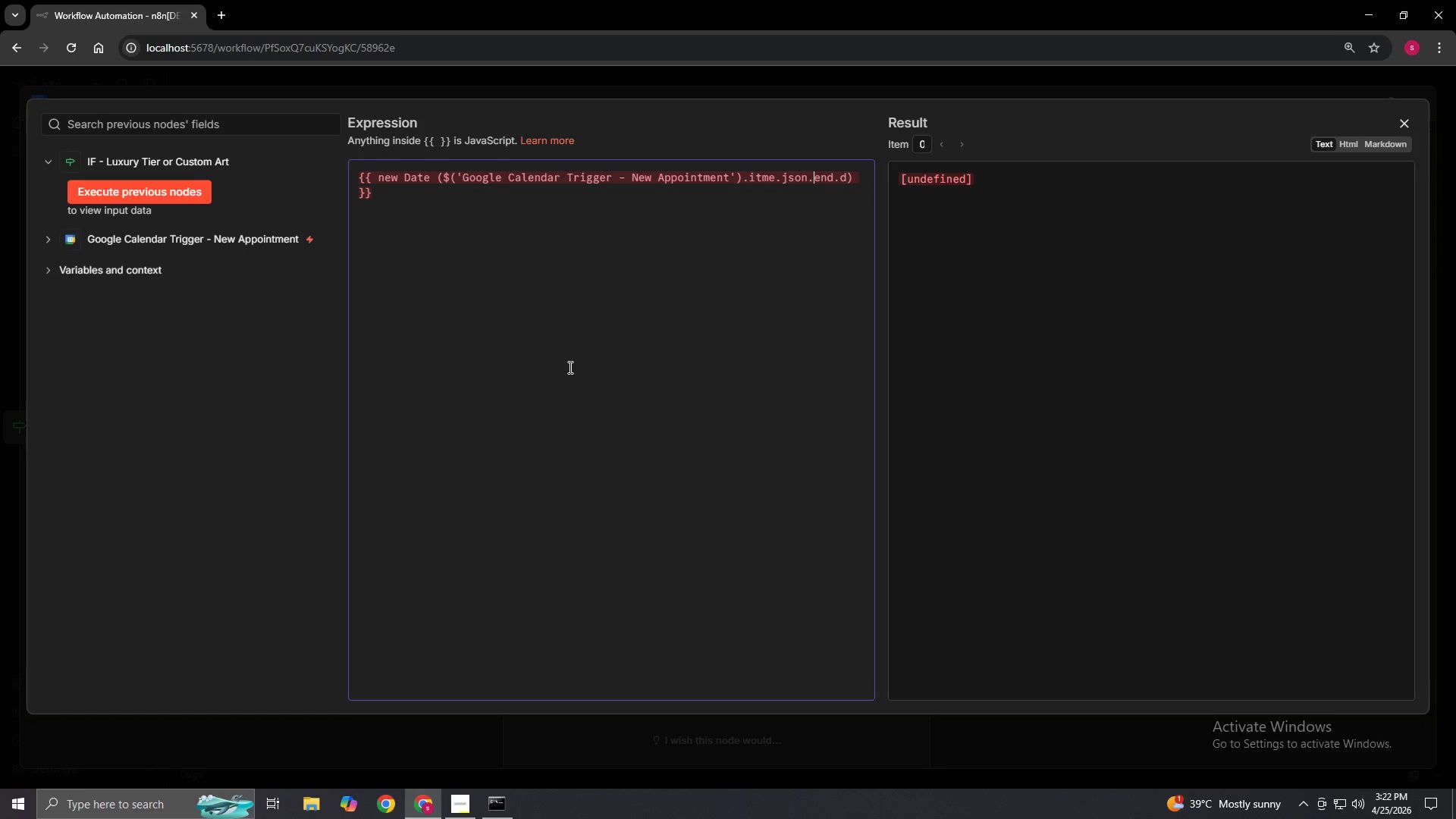 
key(ArrowLeft)
 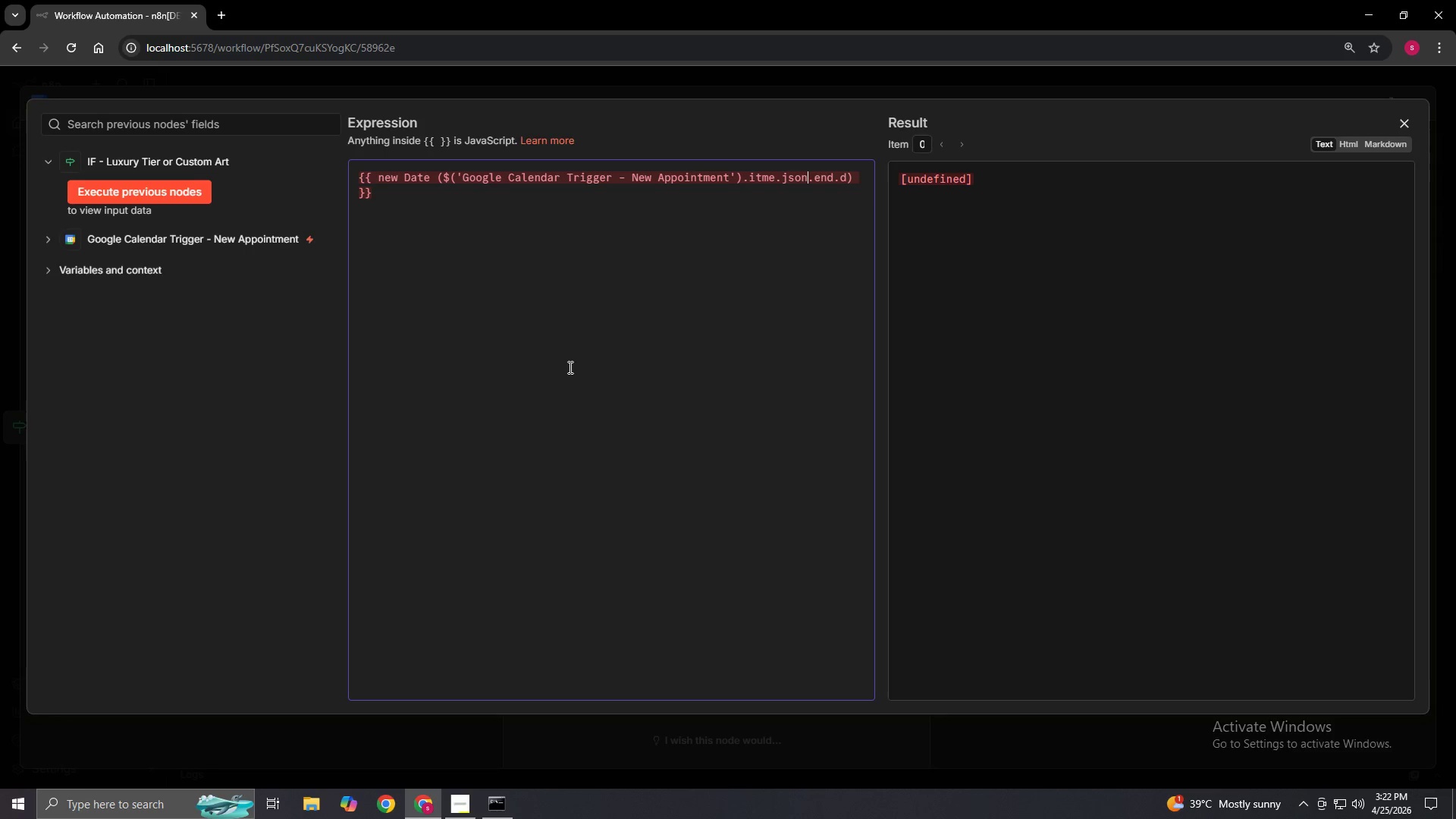 
key(ArrowLeft)
 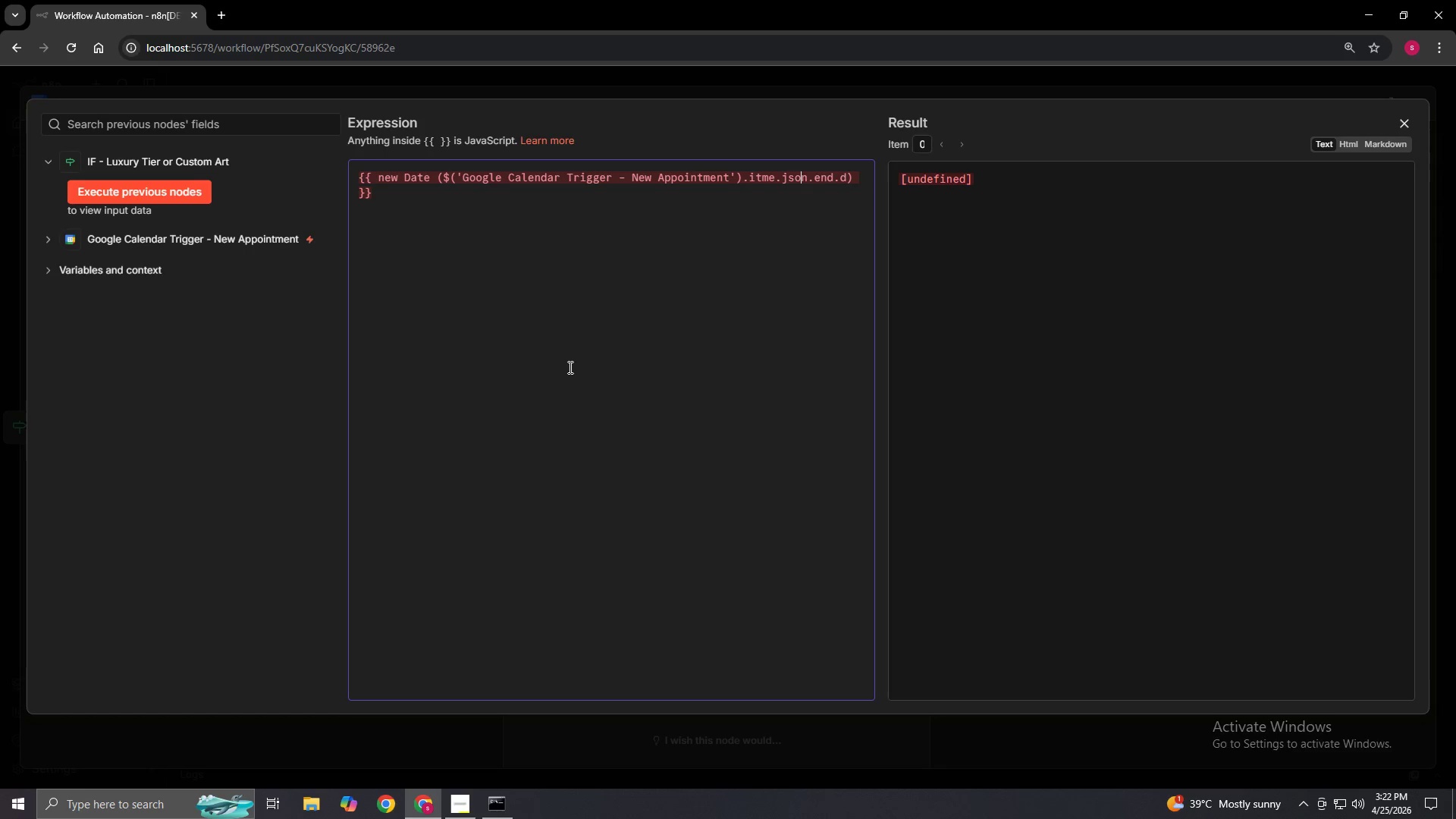 
key(ArrowLeft)
 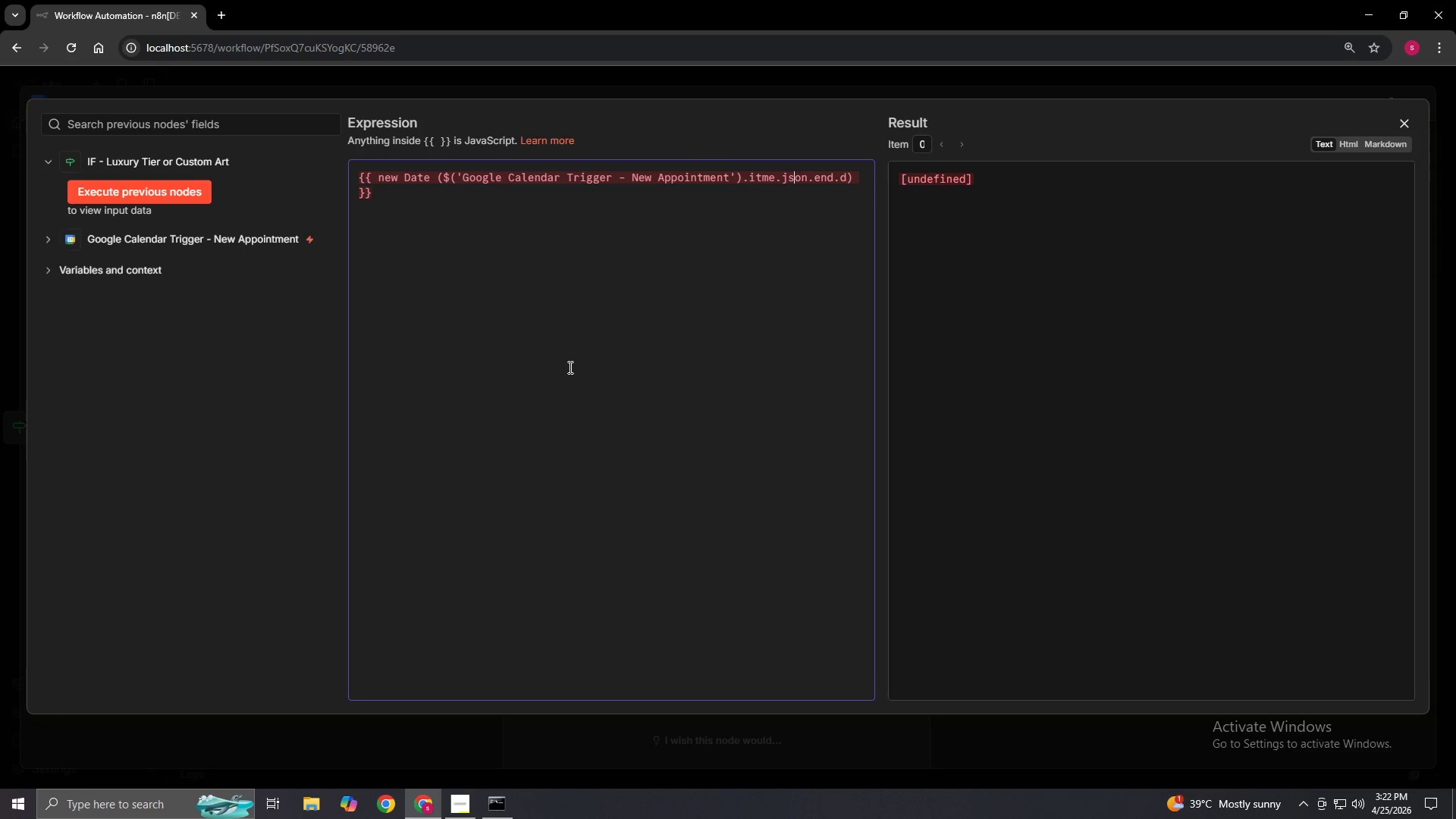 
key(ArrowLeft)
 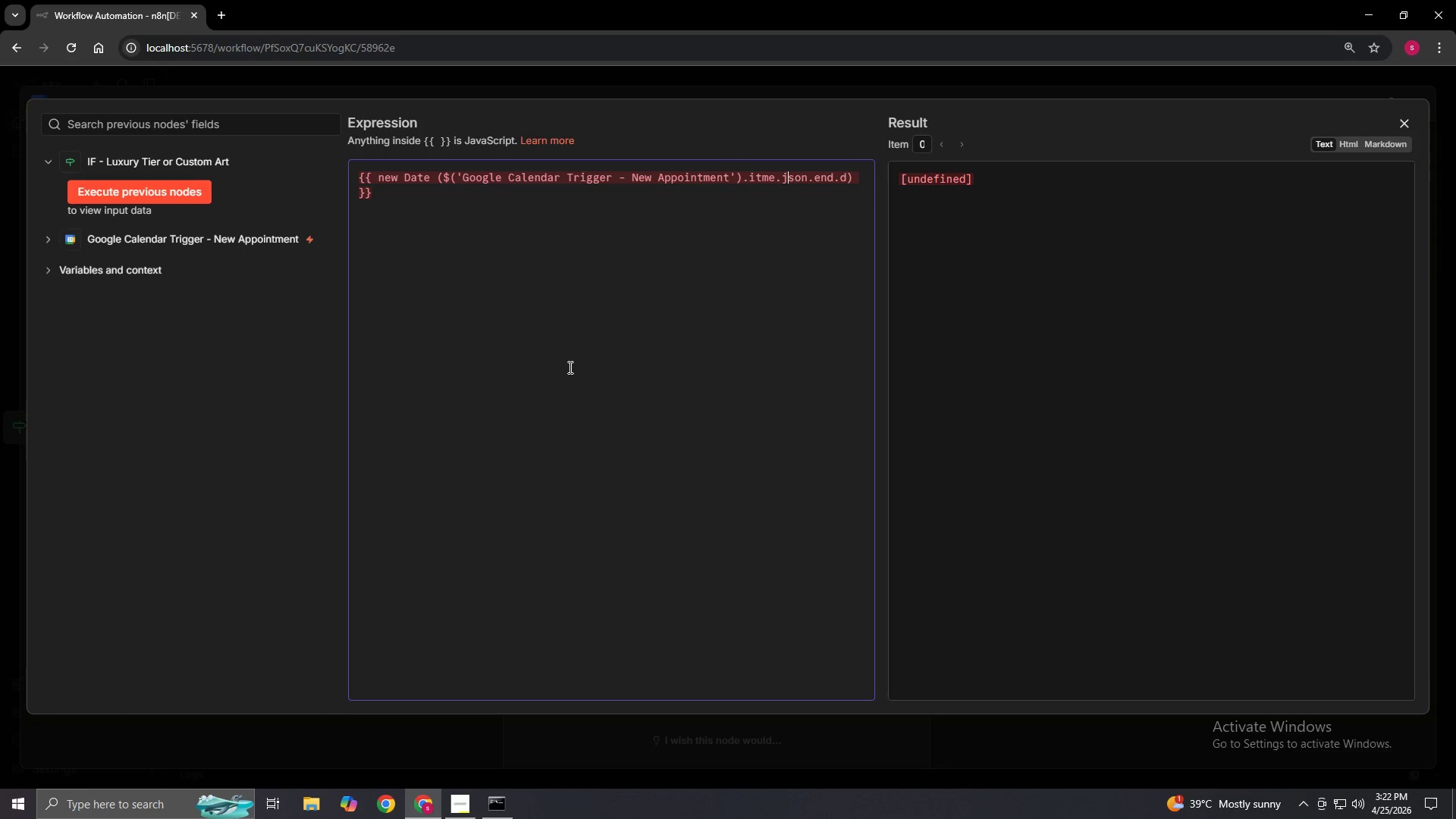 
key(ArrowLeft)
 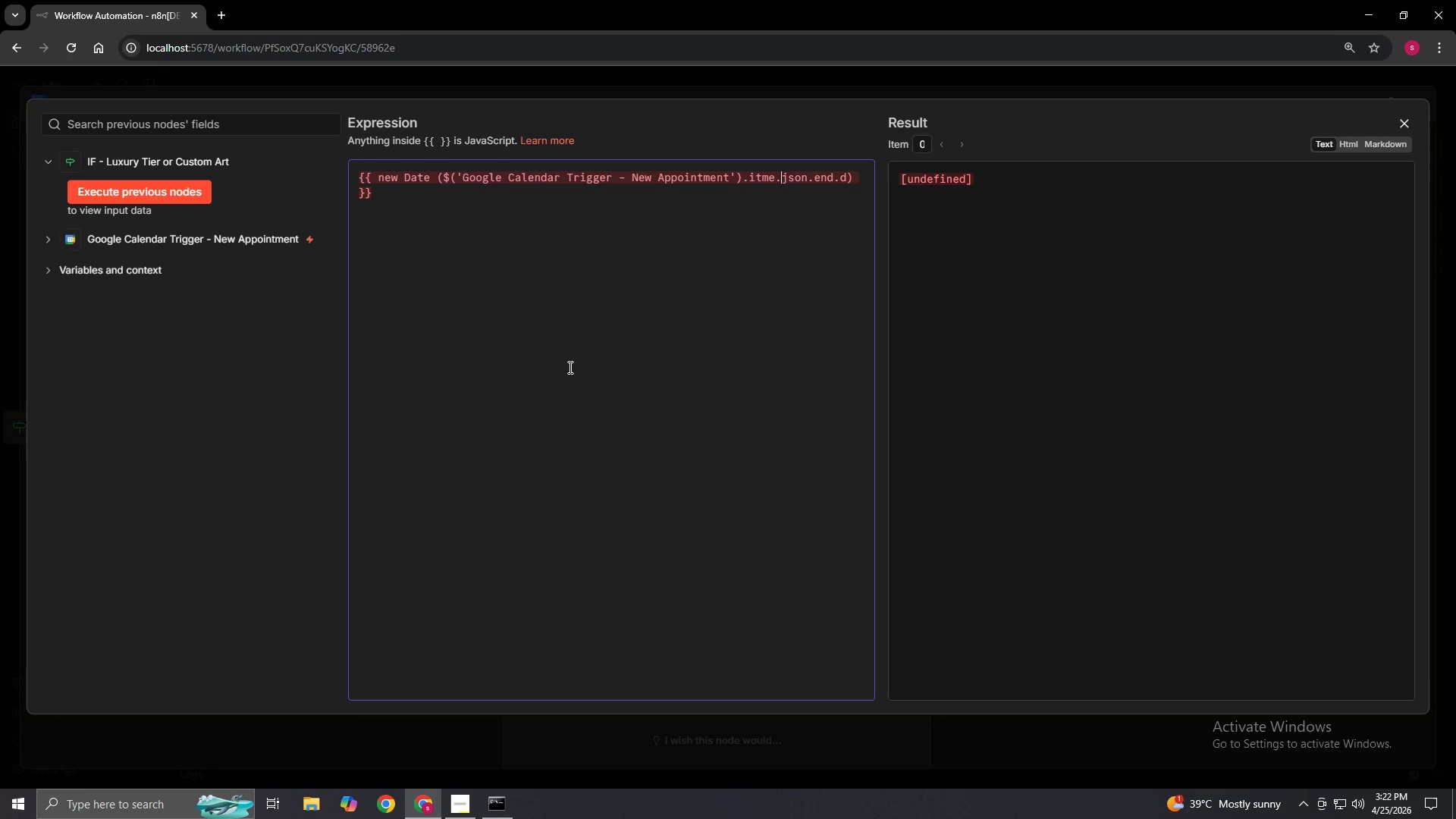 
key(ArrowLeft)
 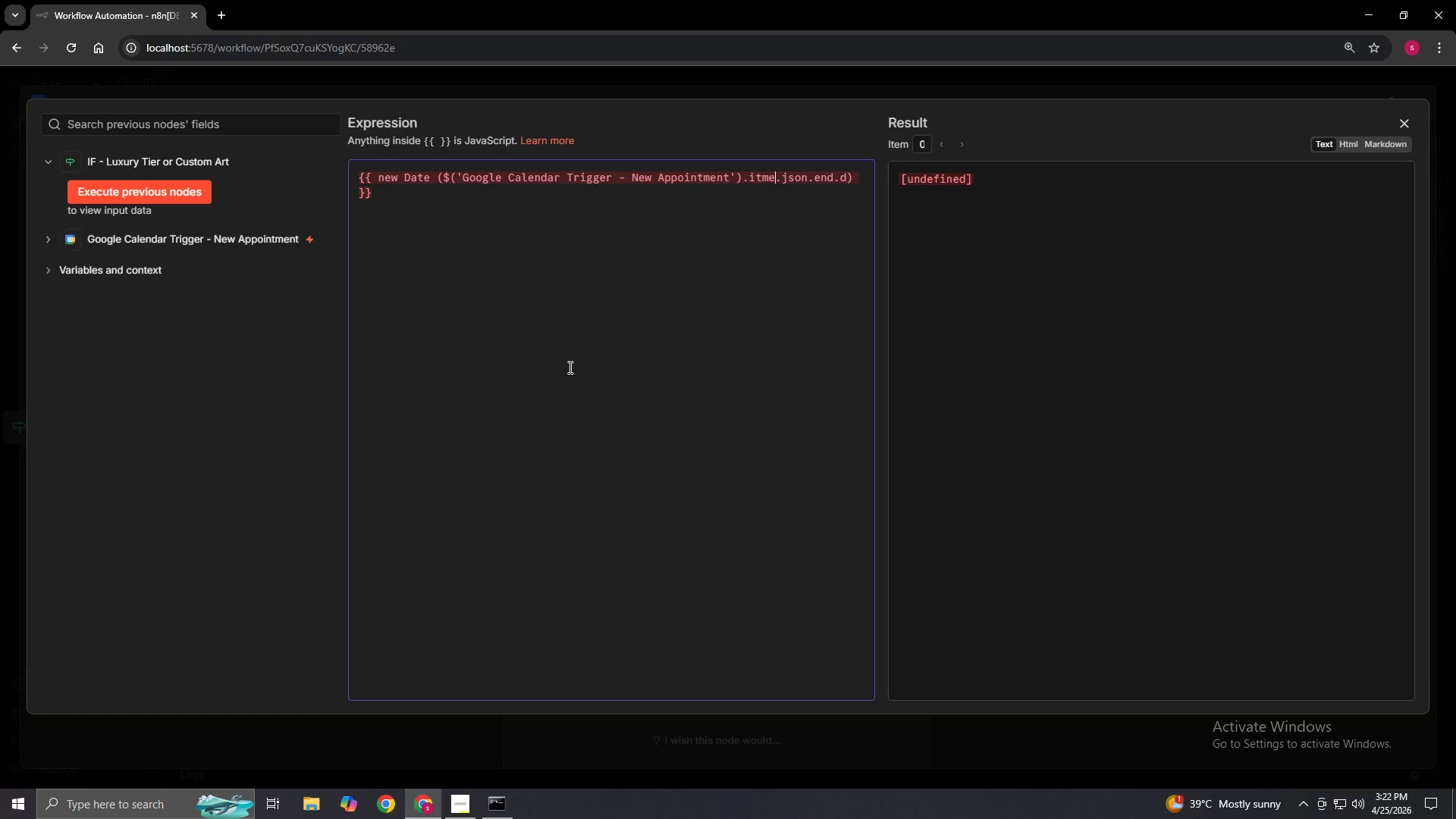 
type(\)
key(Backspace)
key(Backspace)
key(Backspace)
type(em)
 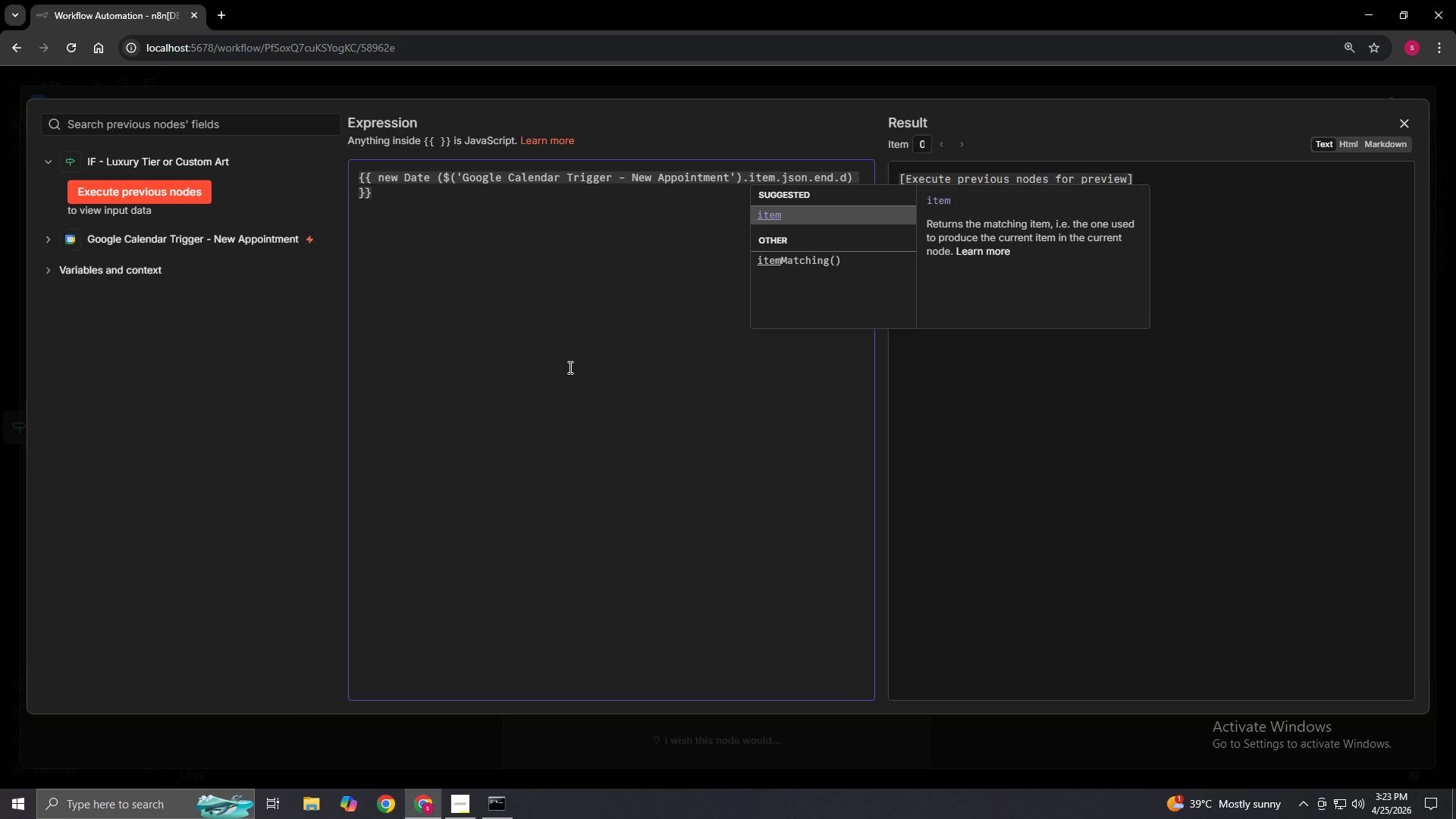 
hold_key(key=ArrowRight, duration=0.78)
 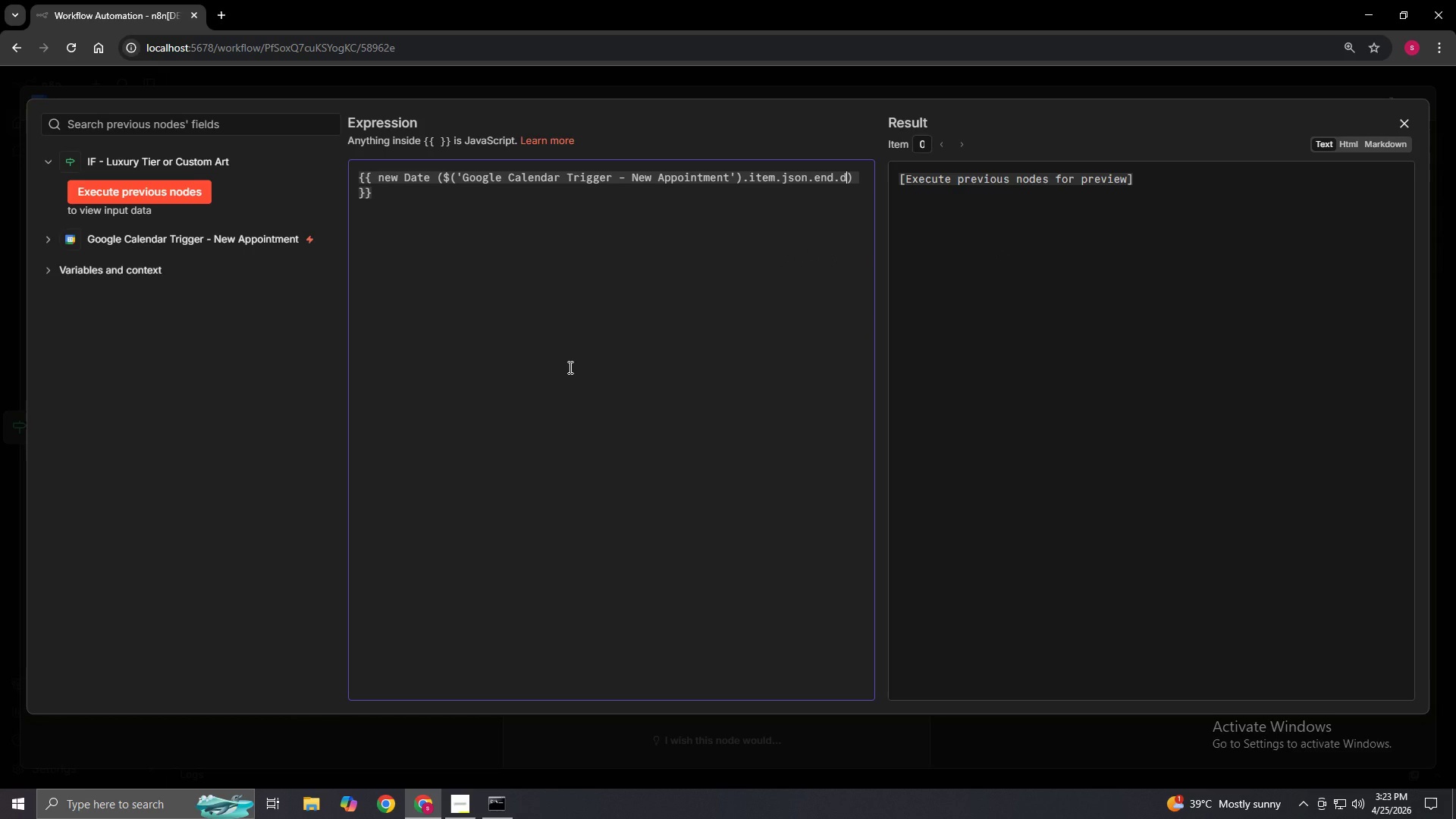 
hold_key(key=ArrowRight, duration=0.41)
 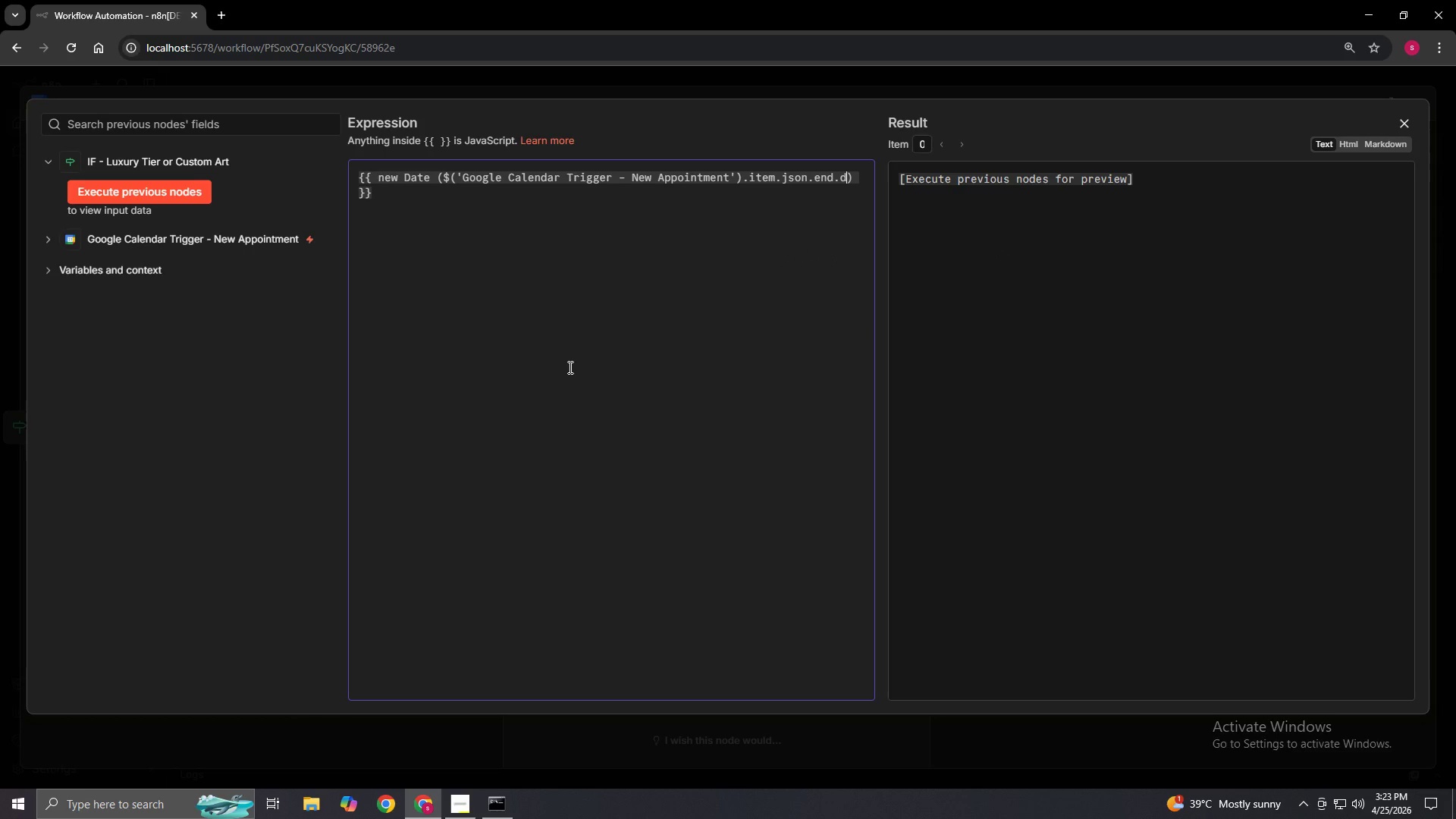 
type(ateTime)
 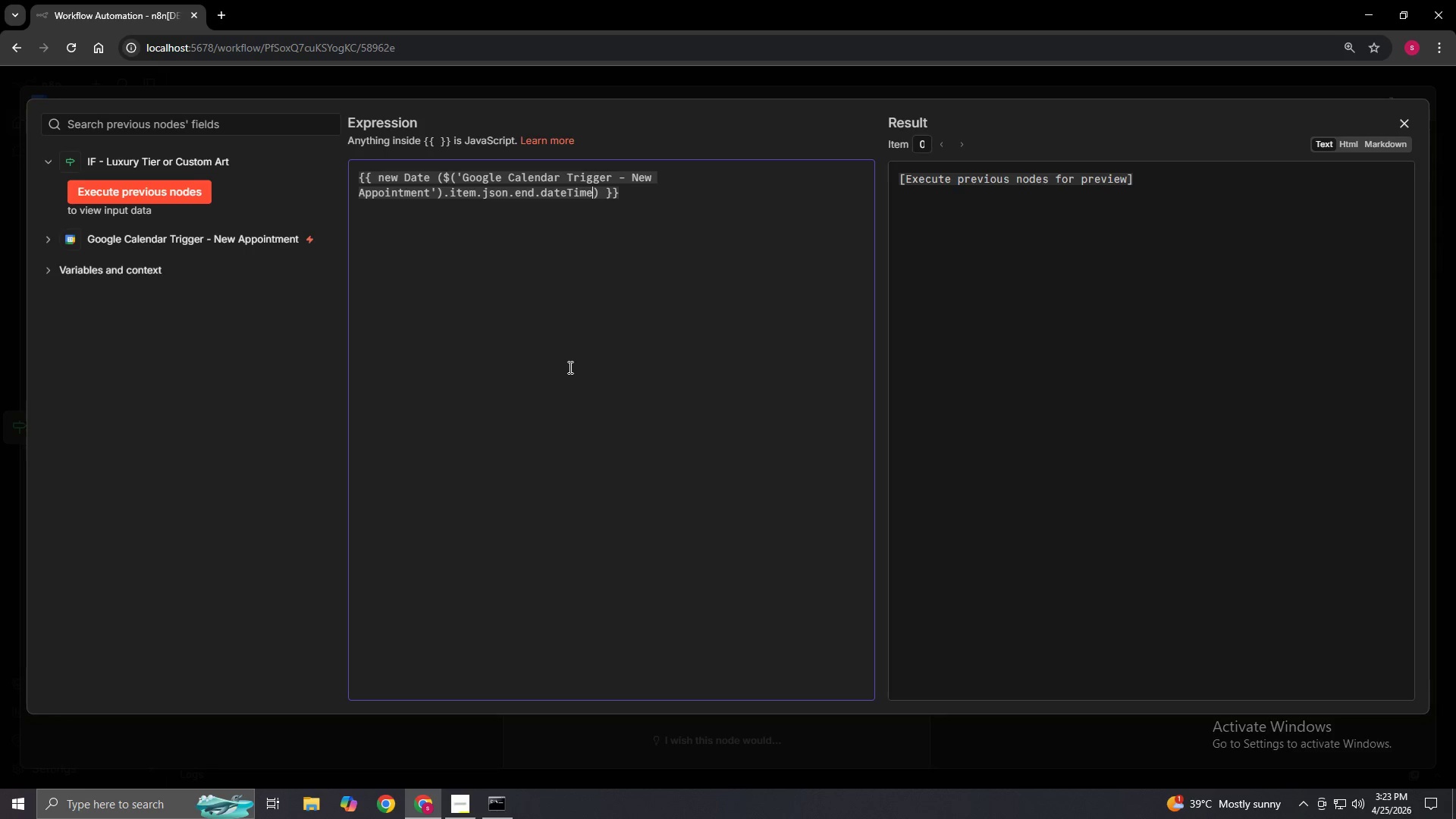 
wait(5.17)
 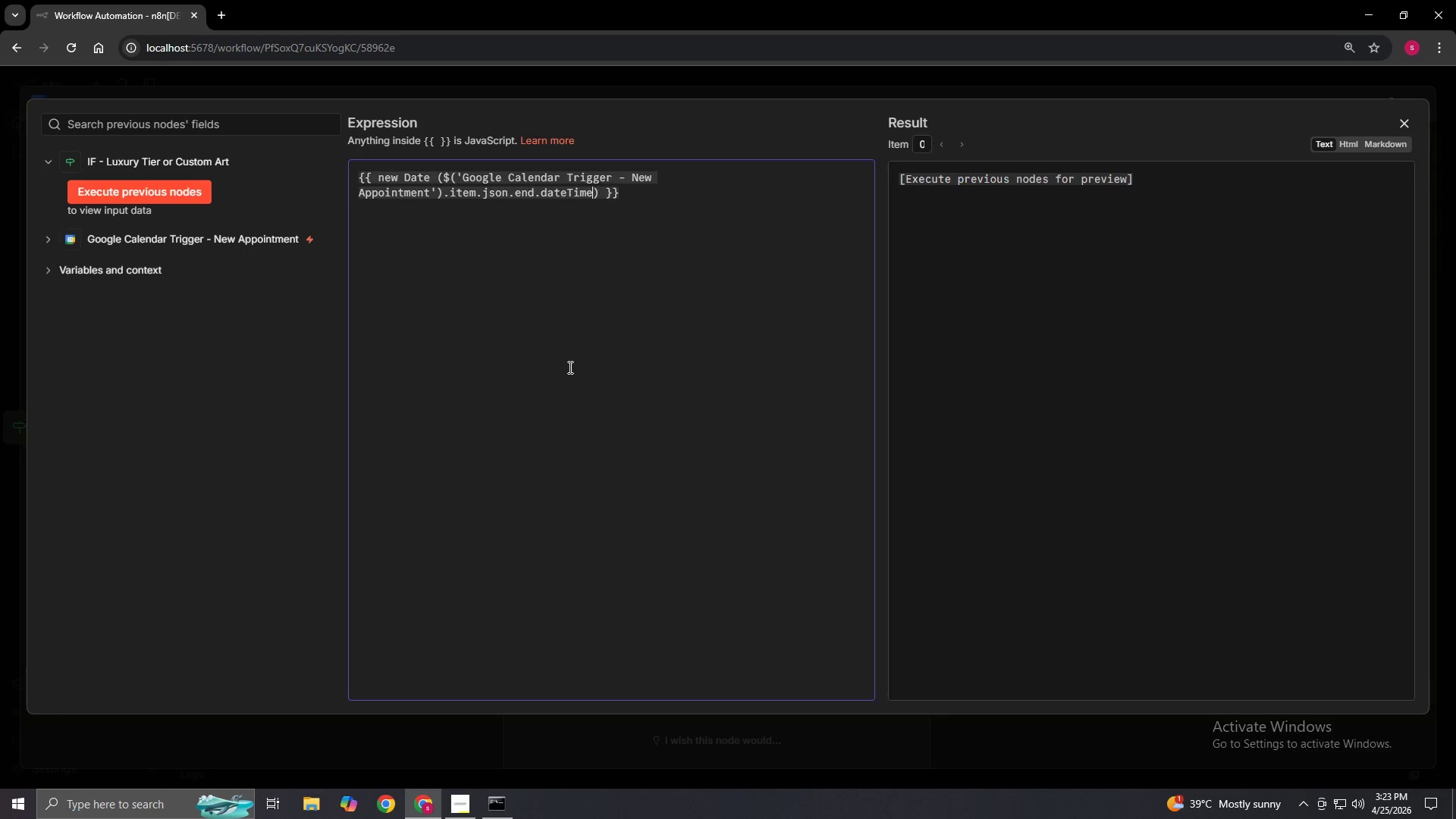 
type(() + 30 * 60 * 1000)
 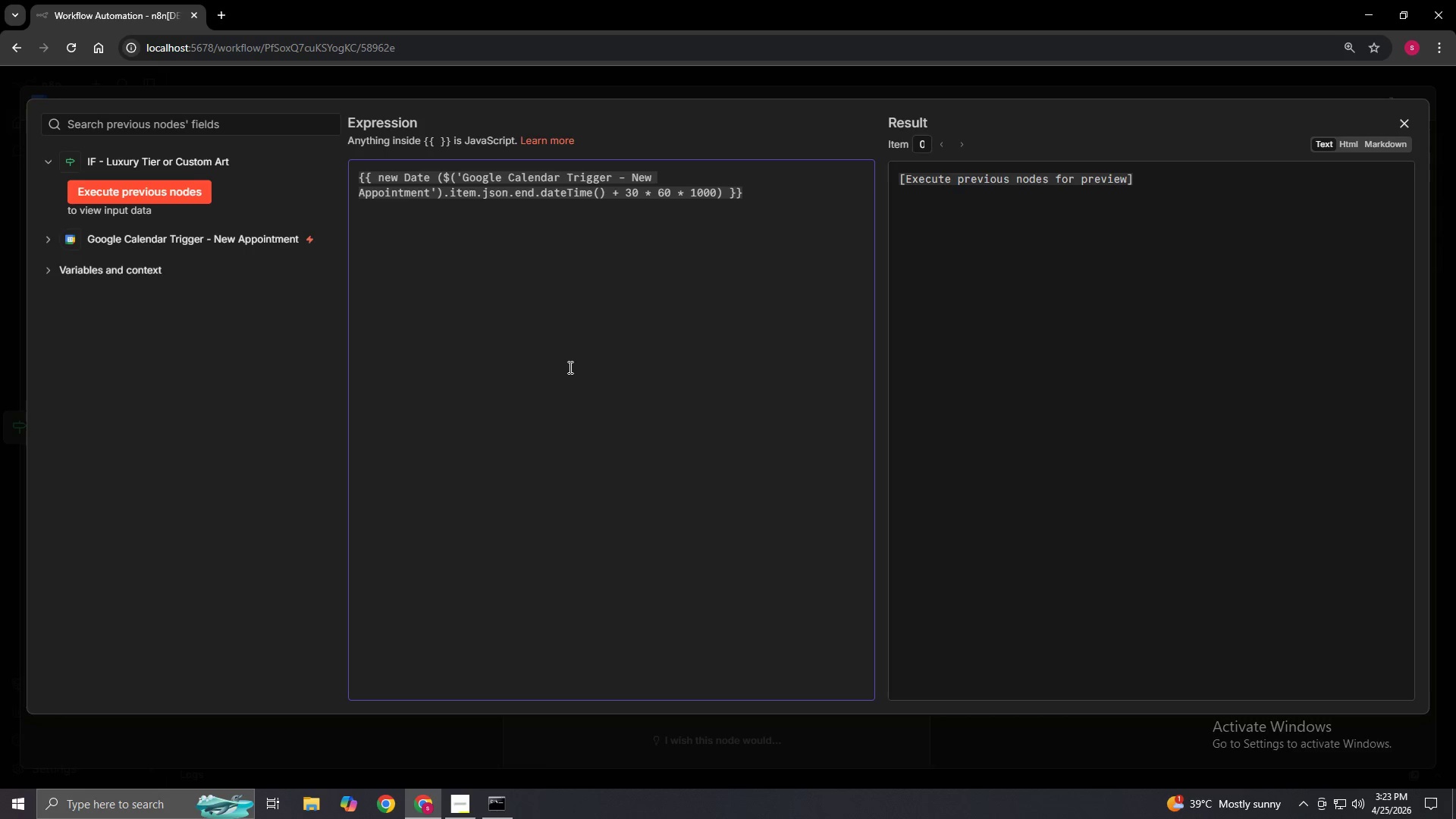 
key(ArrowRight)
 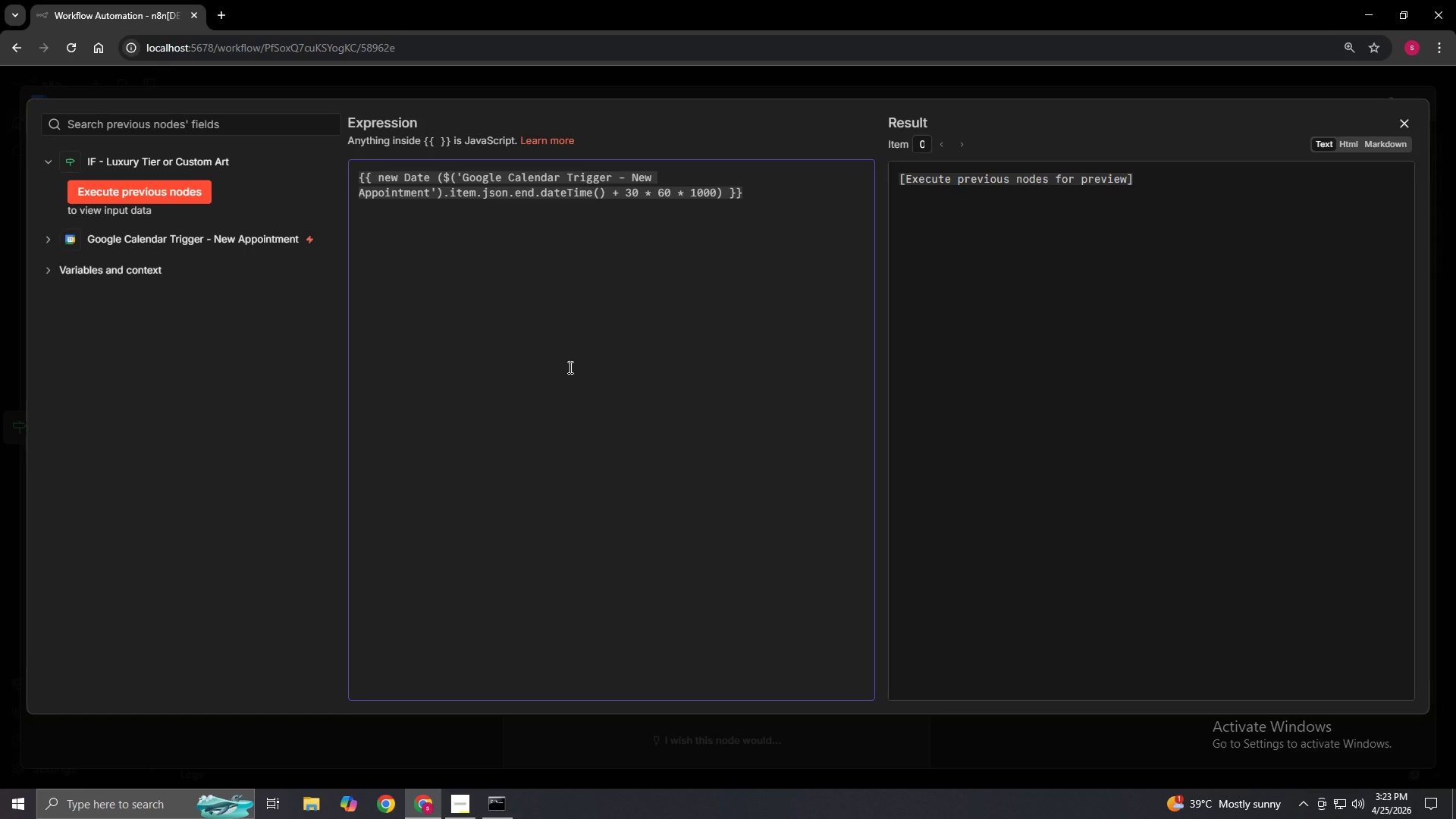 
type(.TI)
key(Backspace)
type(OisosTRING)
 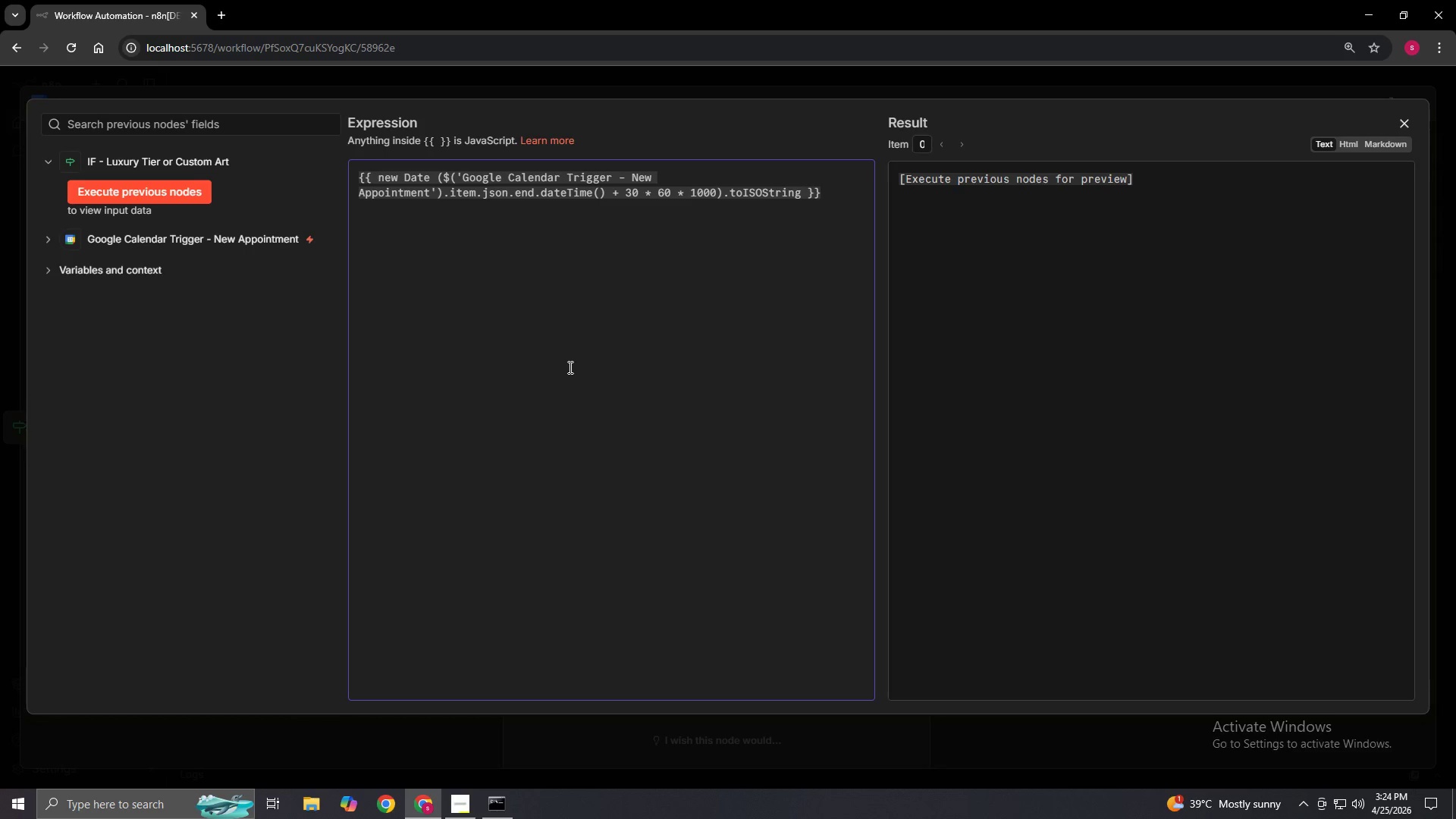 
type(())
 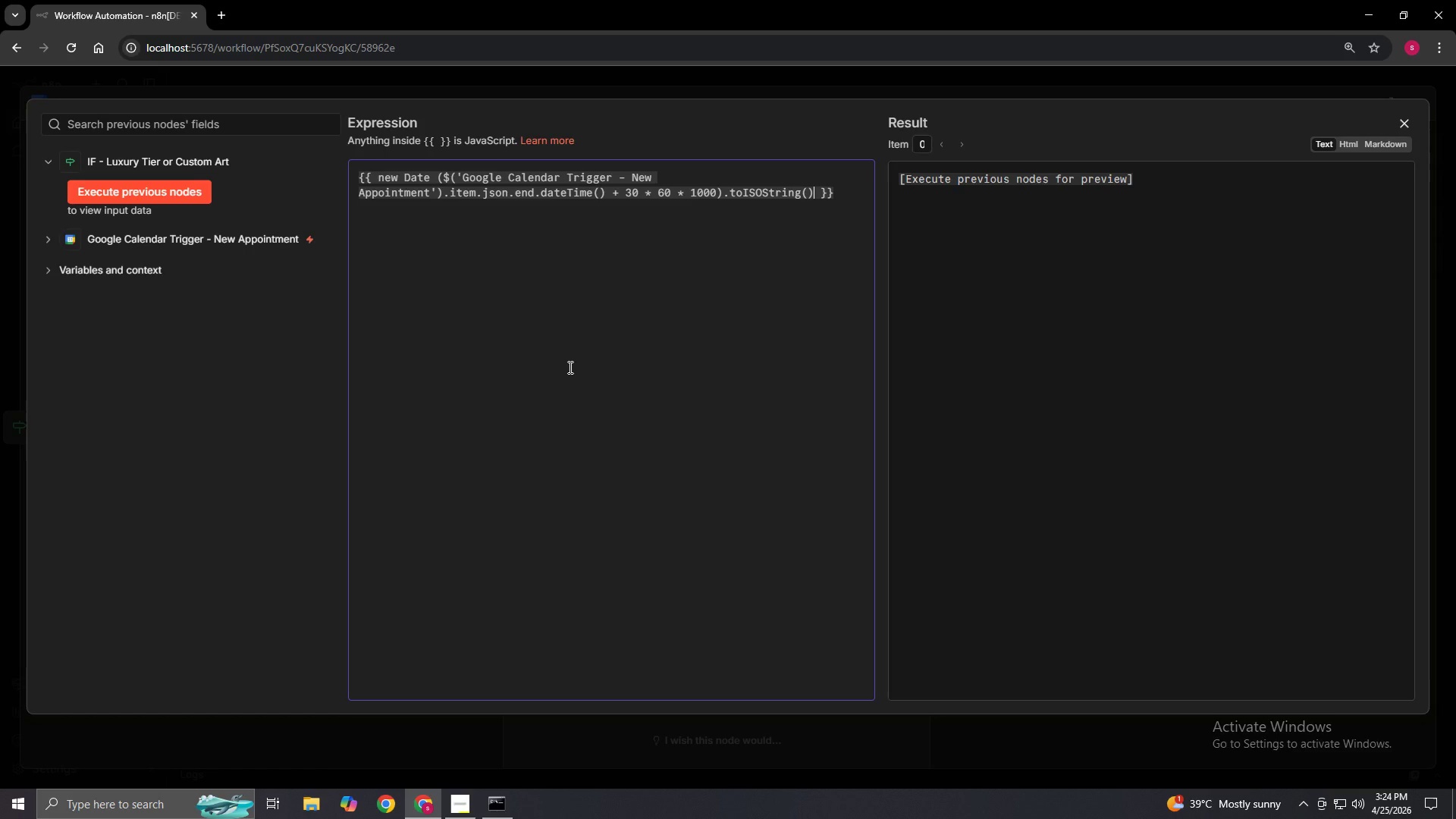 
wait(8.72)
 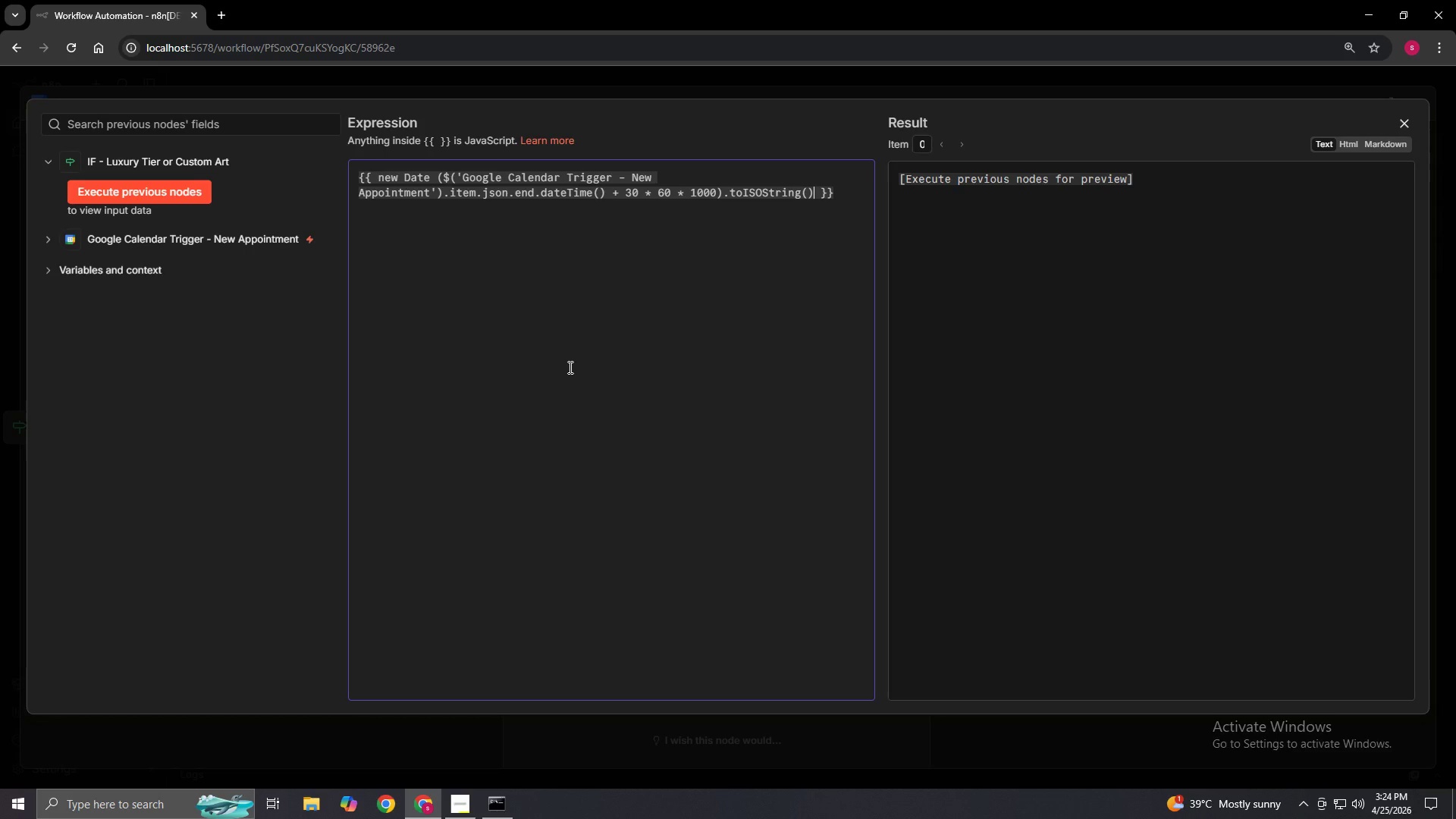 
left_click([694, 347])
 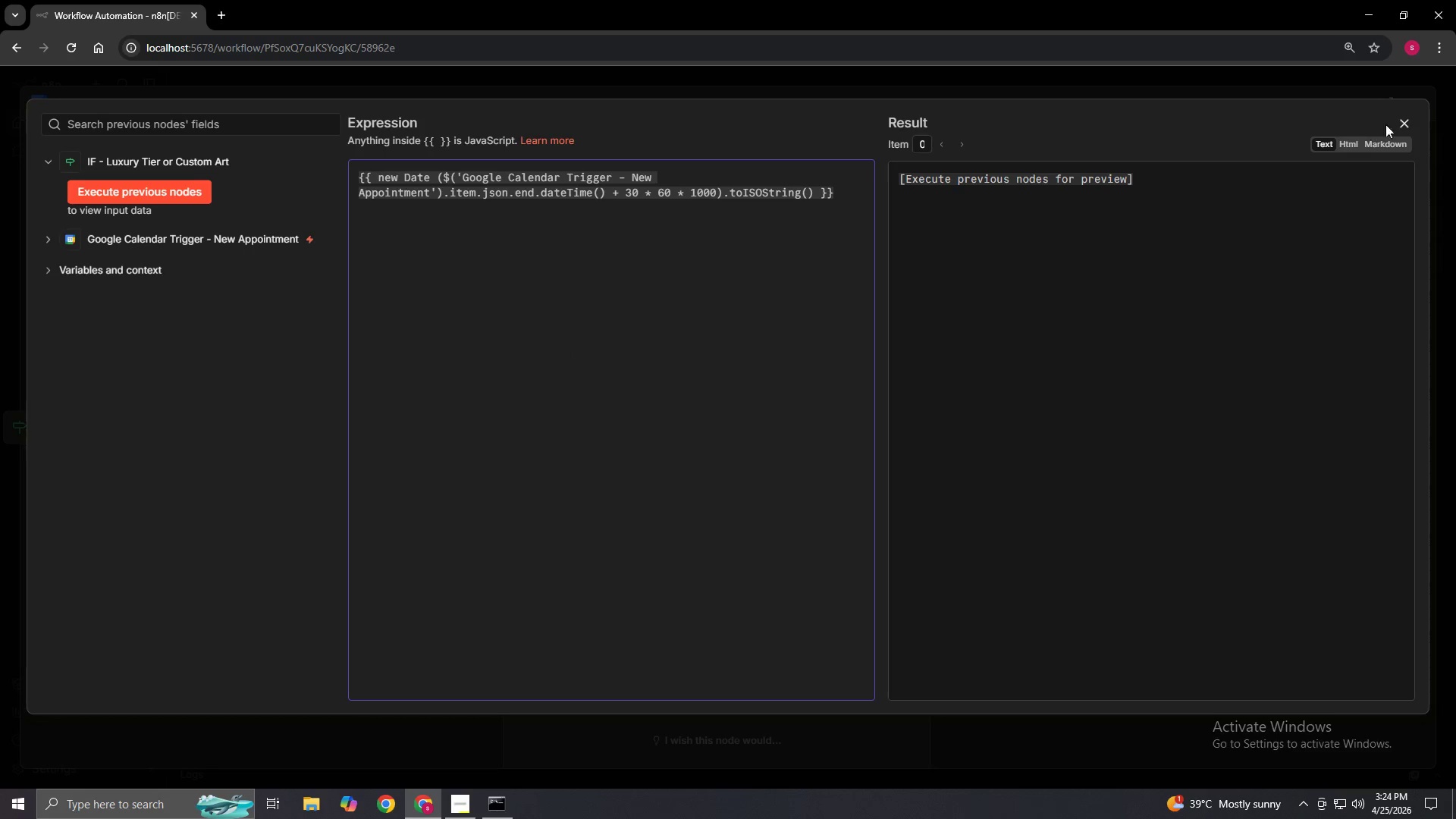 
left_click([1413, 118])
 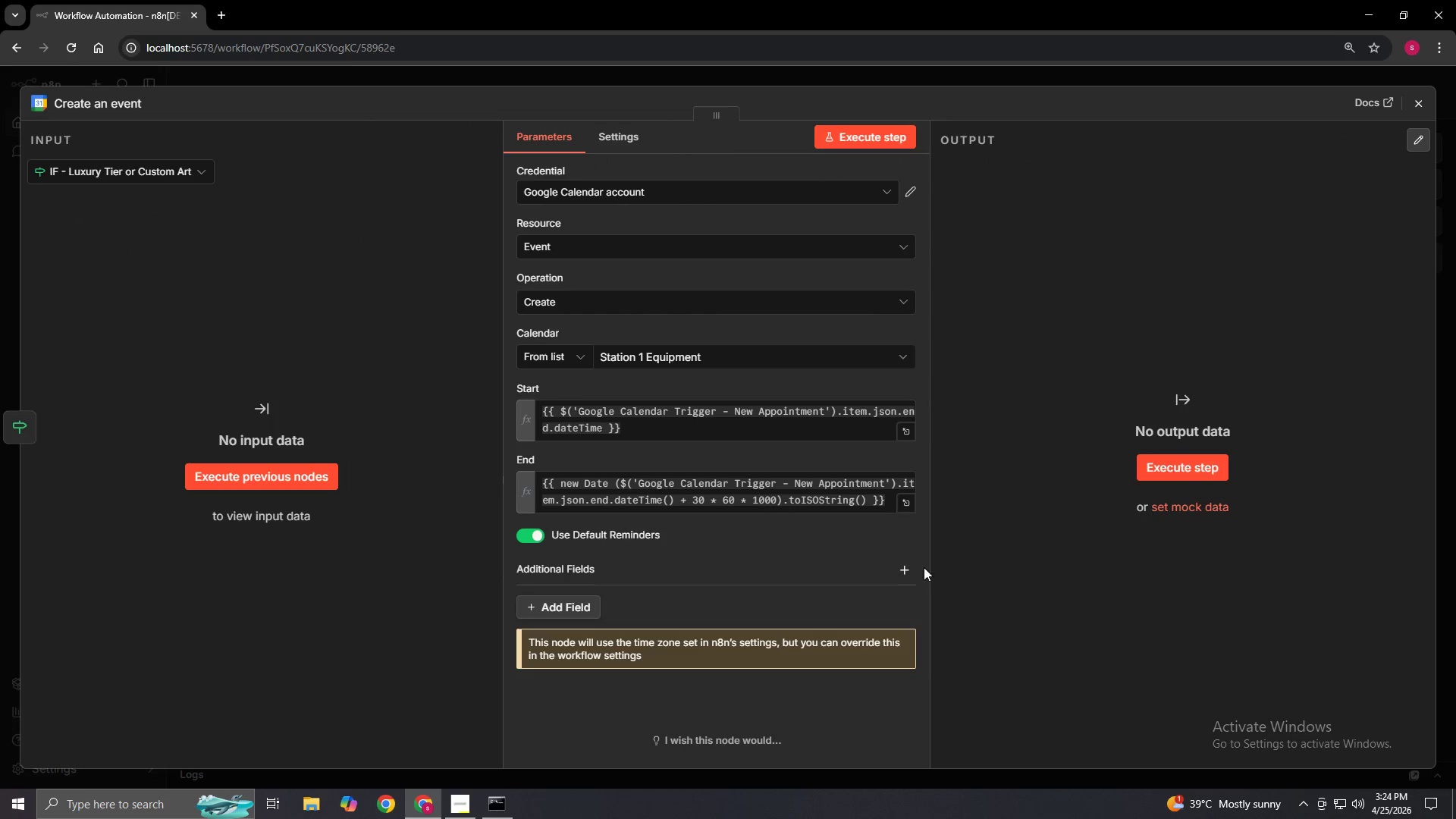 
scroll: coordinate [883, 567], scroll_direction: down, amount: 1.0
 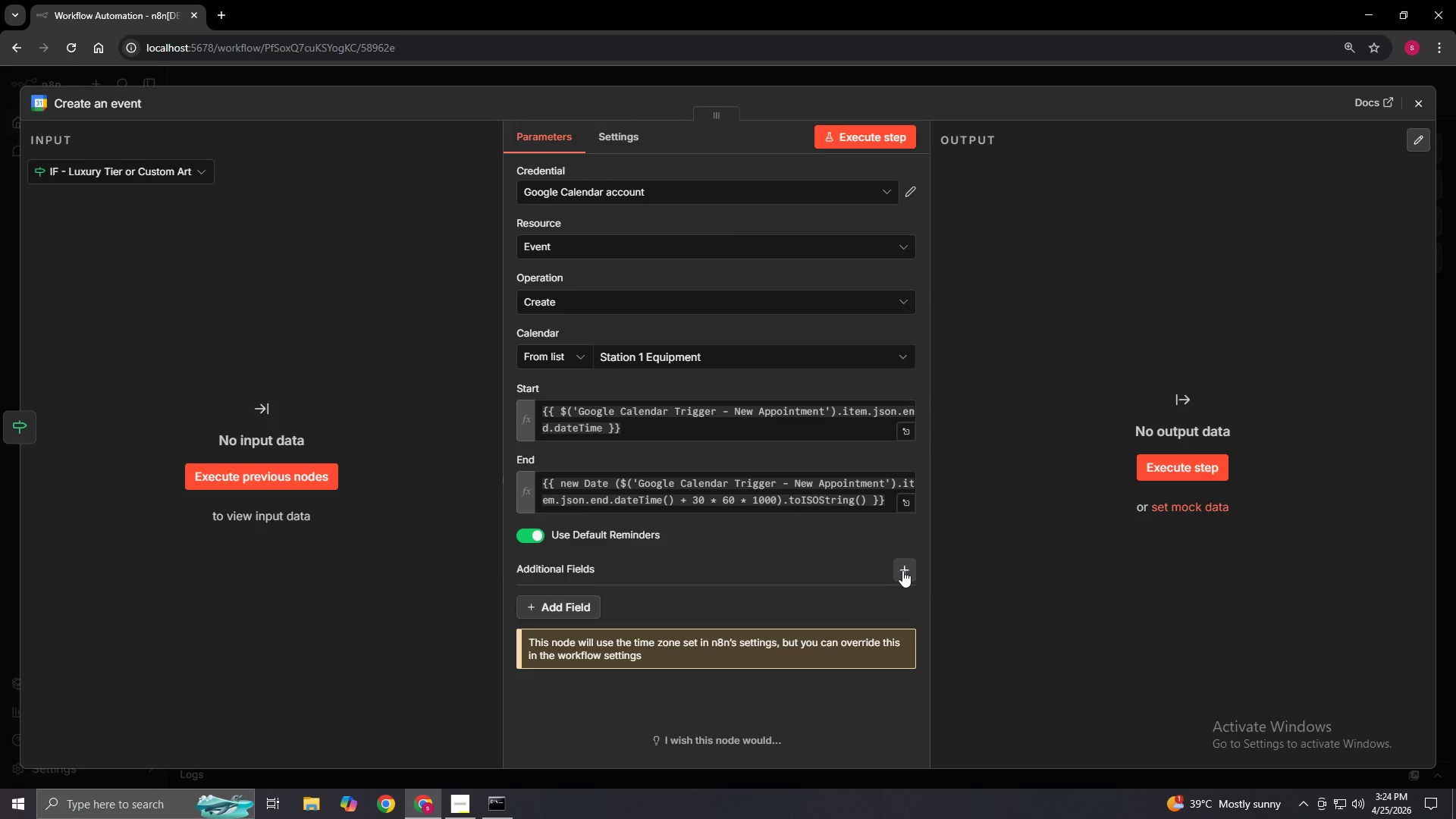 
left_click([902, 570])
 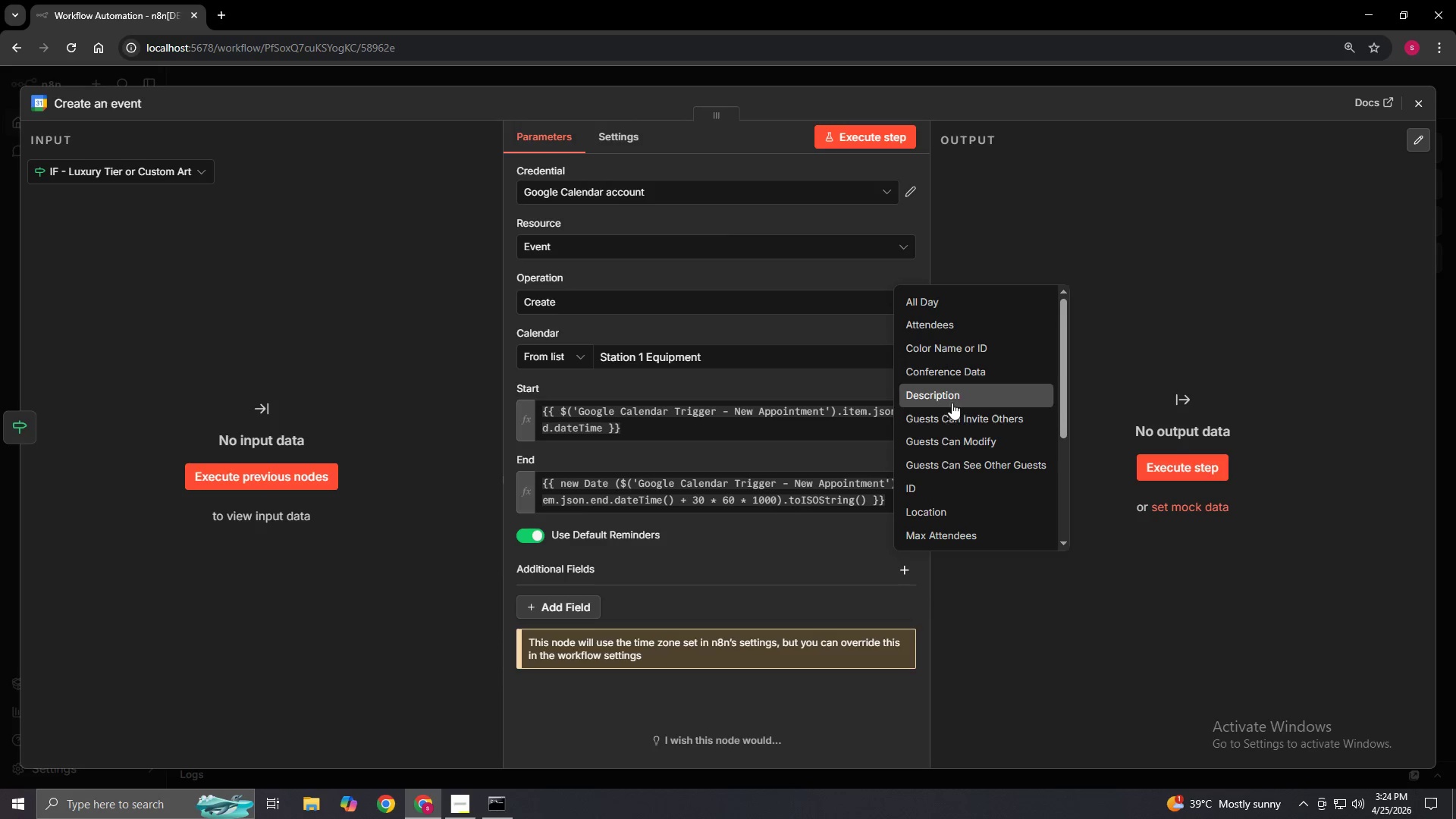 
scroll: coordinate [952, 517], scroll_direction: down, amount: 3.0
 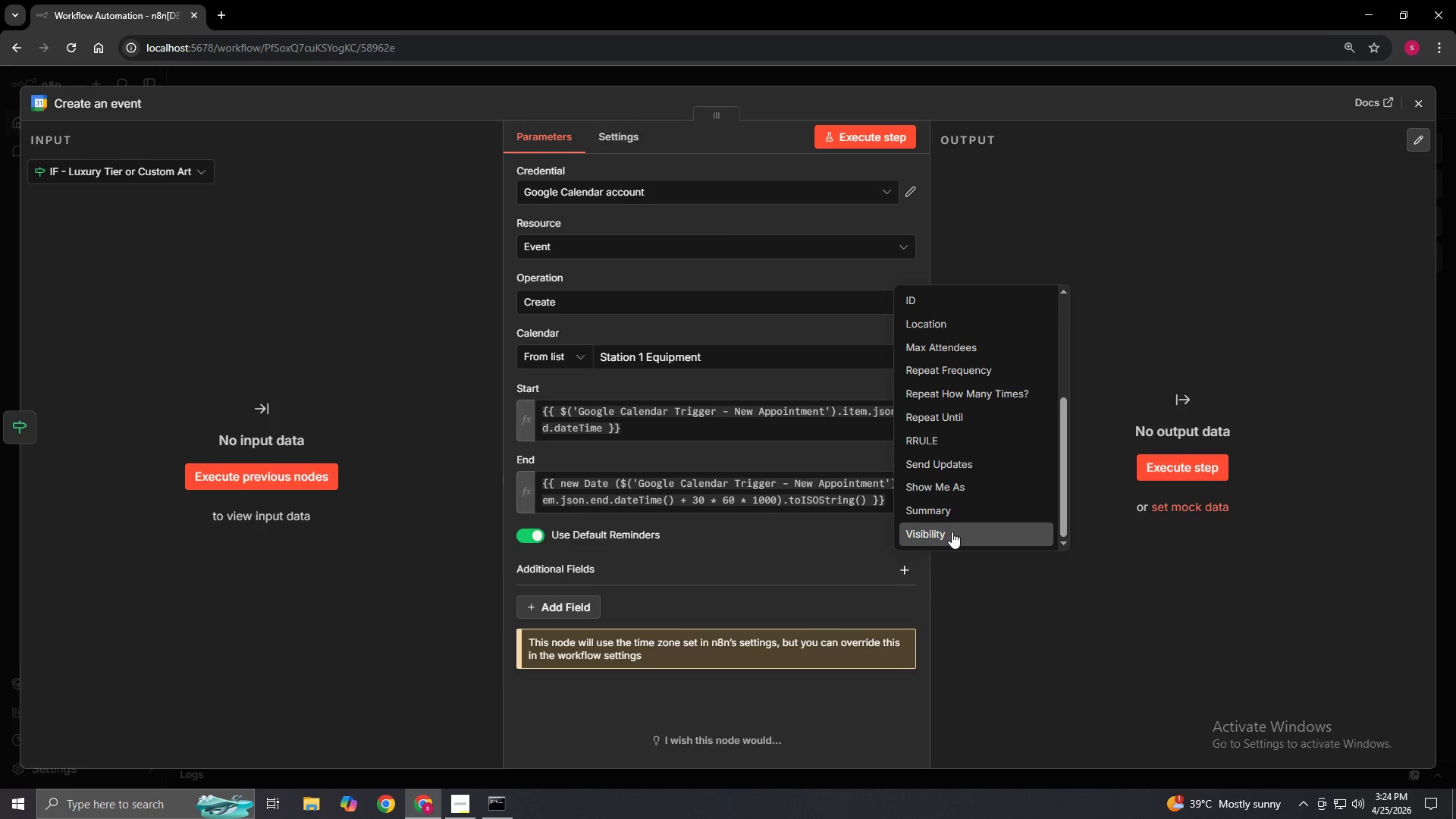 
wait(21.02)
 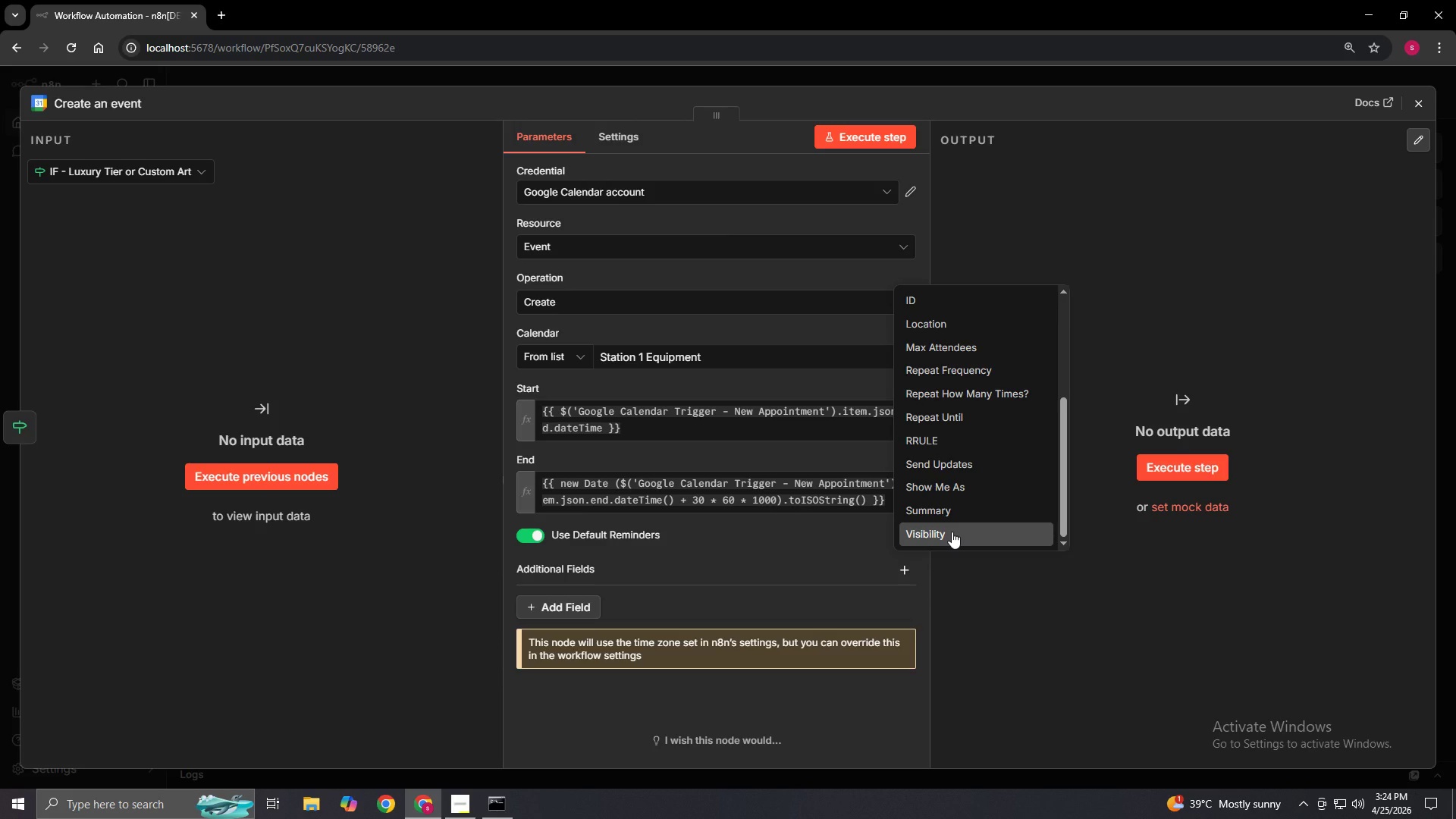 
scroll: coordinate [952, 532], scroll_direction: up, amount: 2.0
 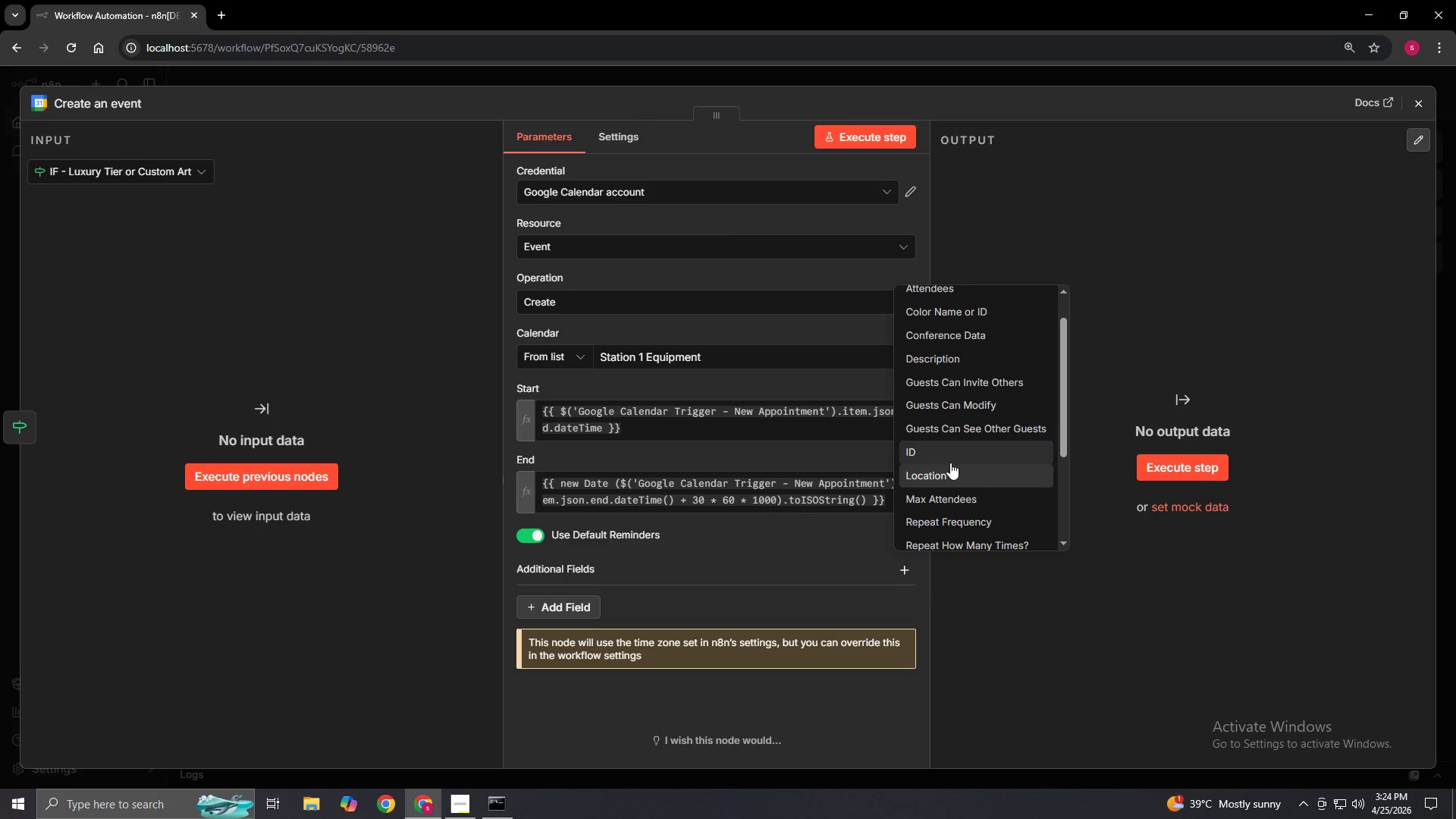 
left_click([950, 461])
 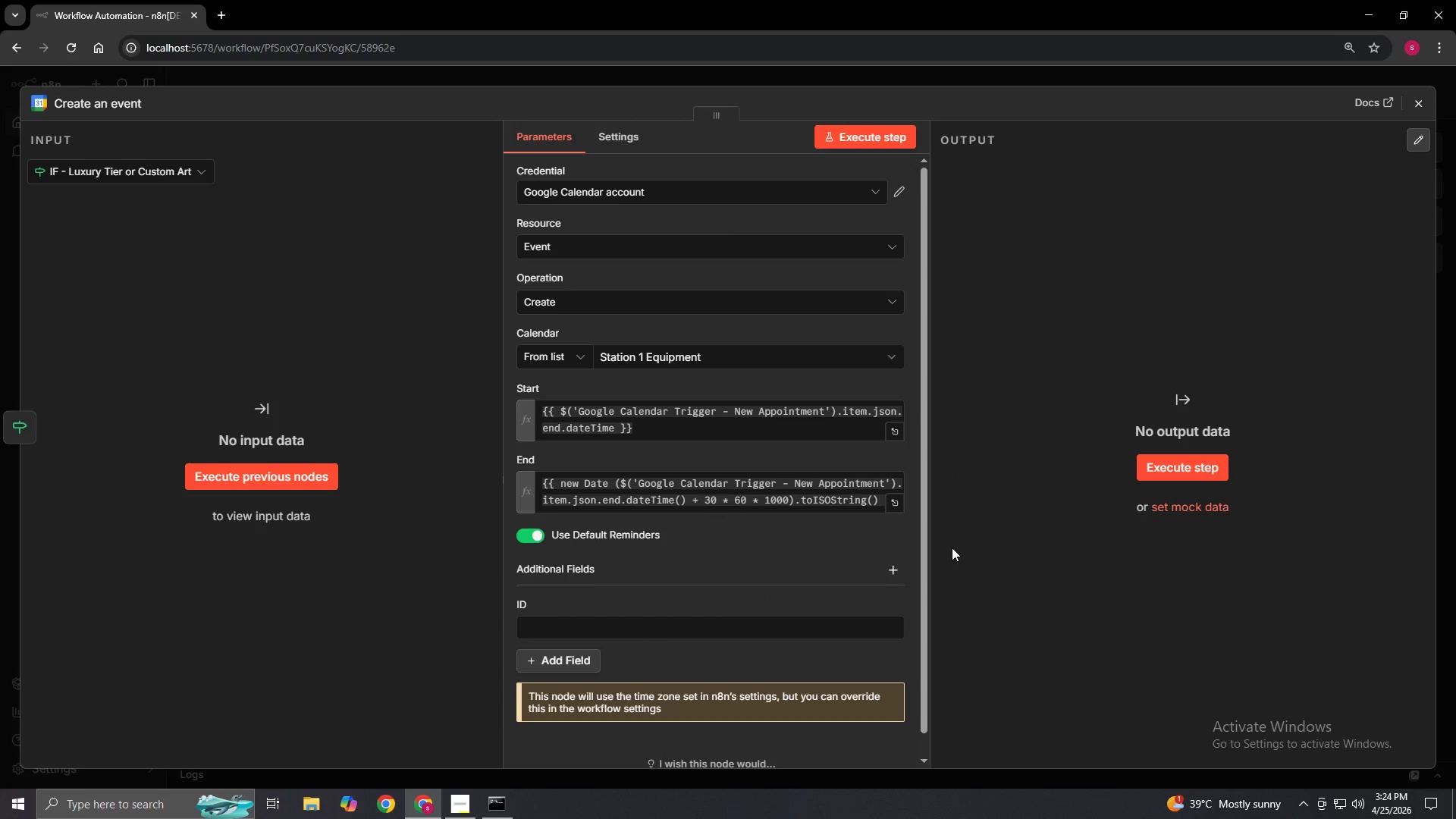 
left_click([890, 599])
 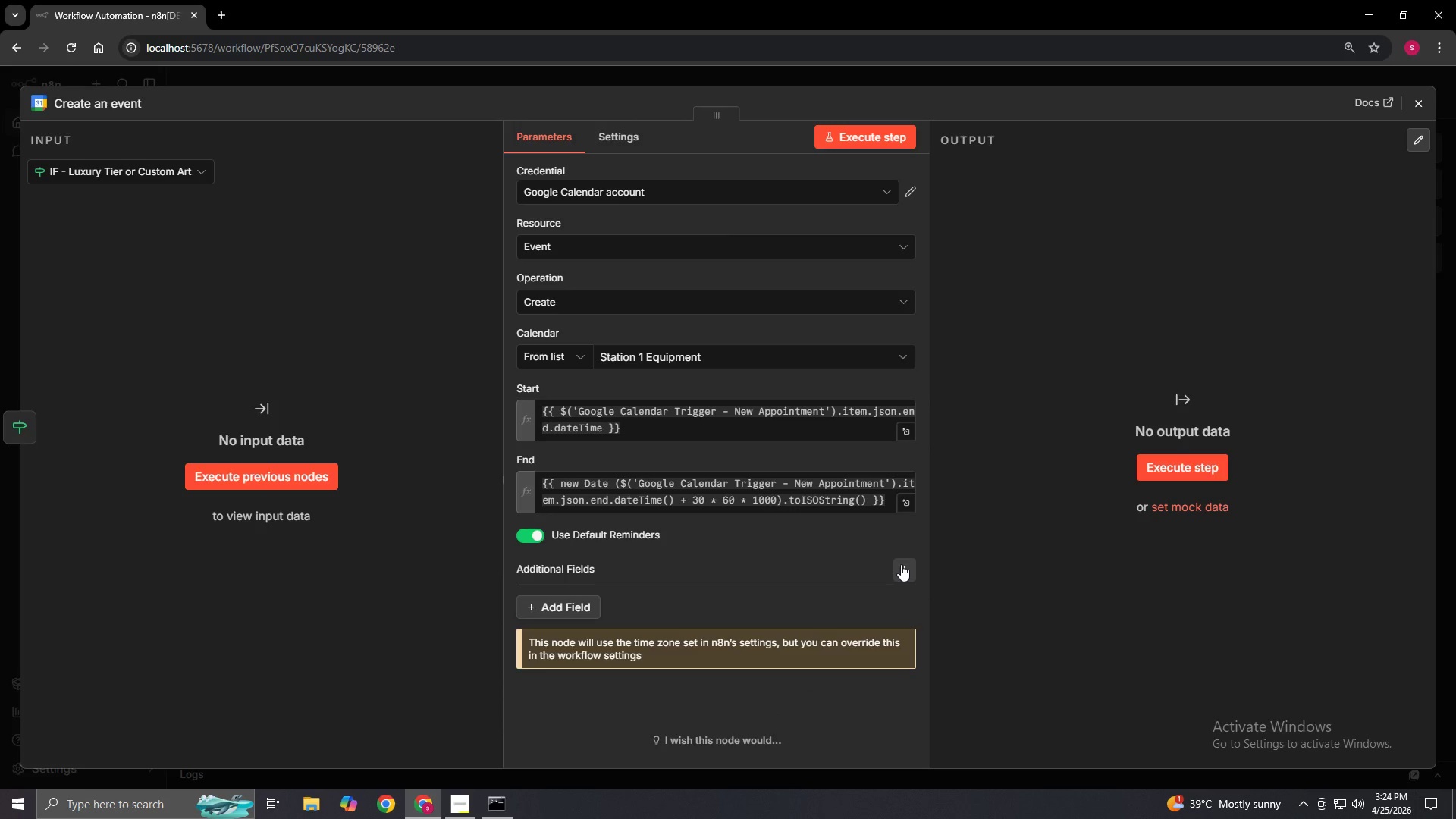 
left_click([901, 564])
 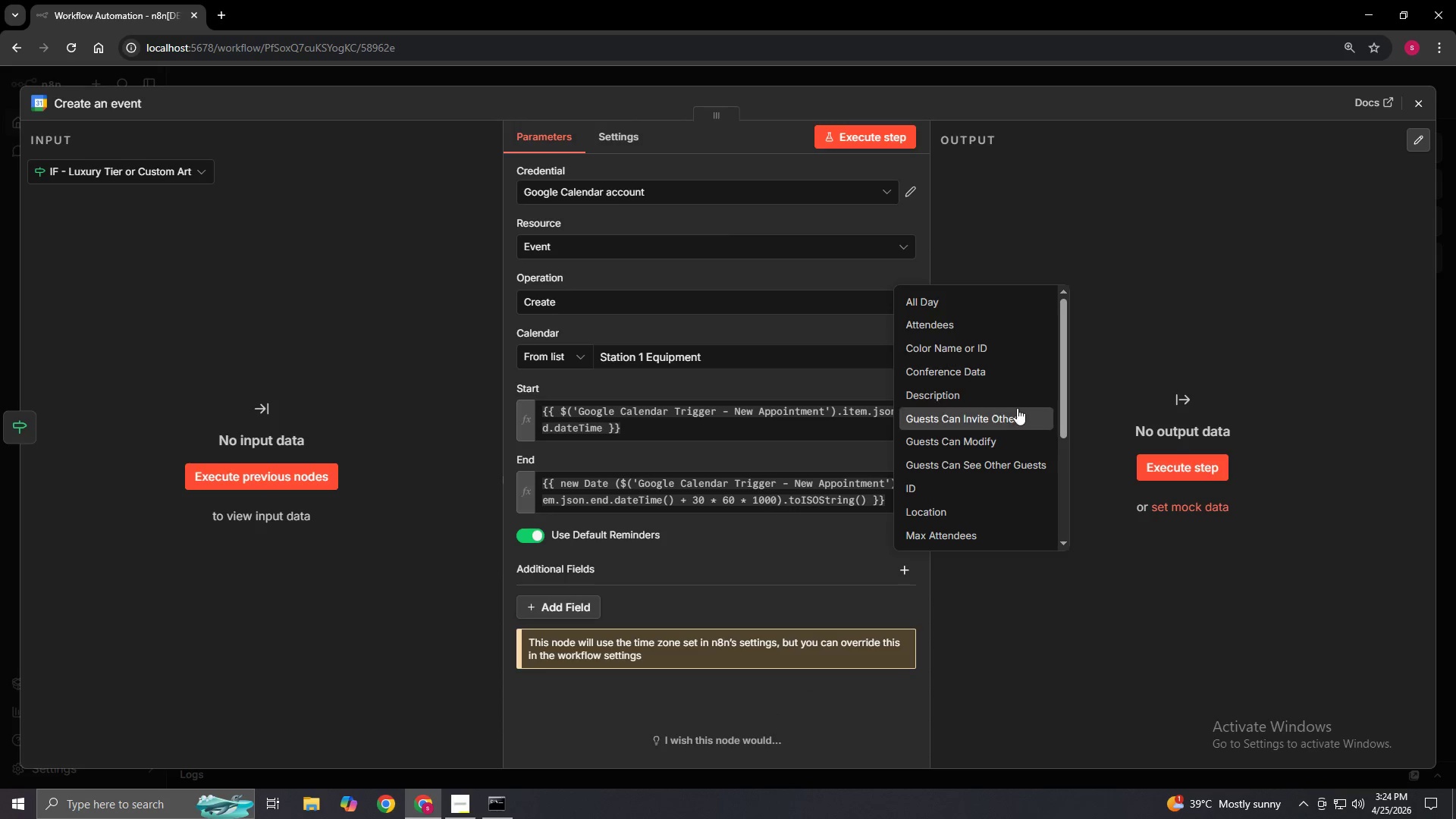 
scroll: coordinate [1014, 403], scroll_direction: up, amount: 3.0
 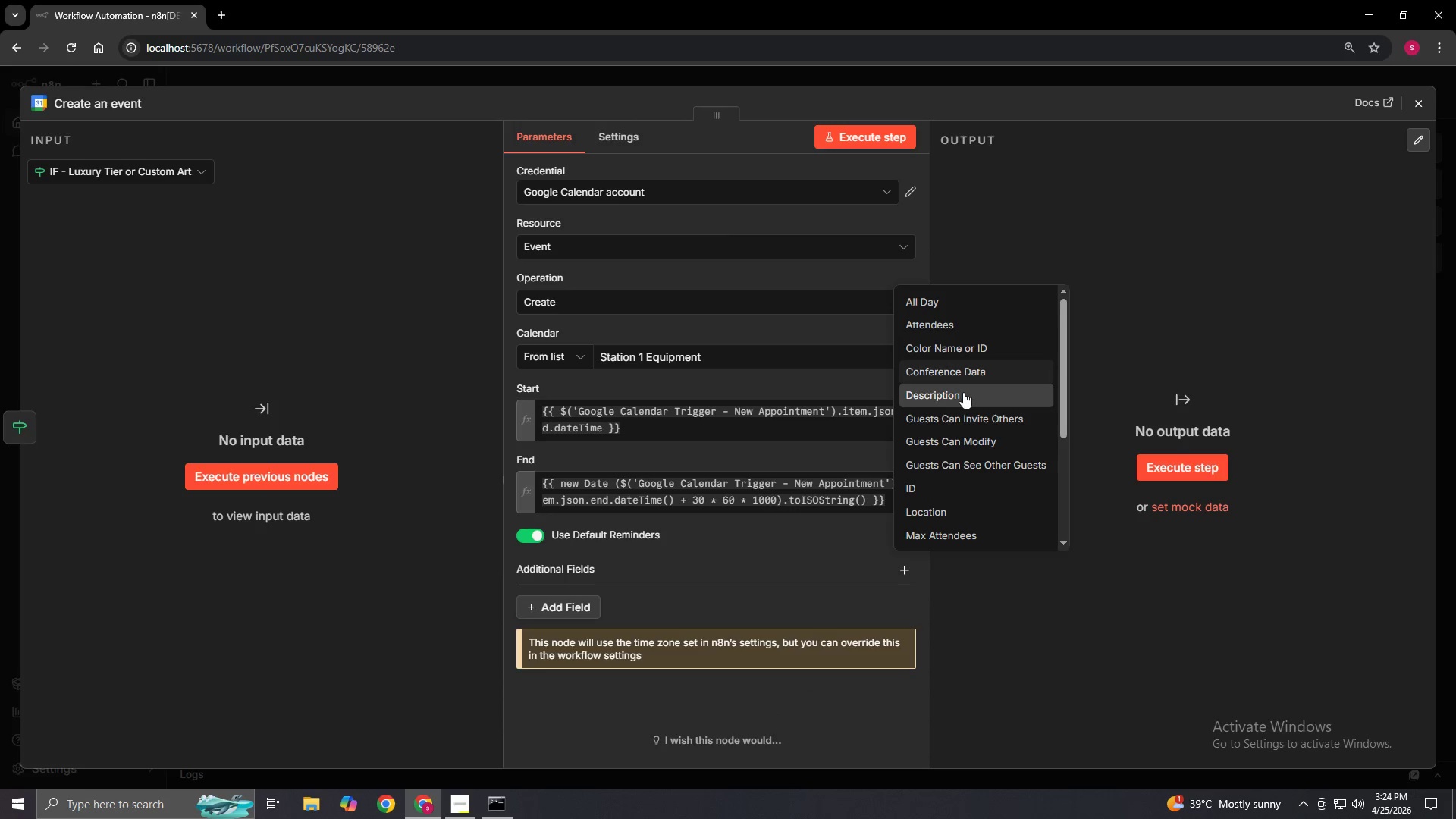 
left_click([963, 394])
 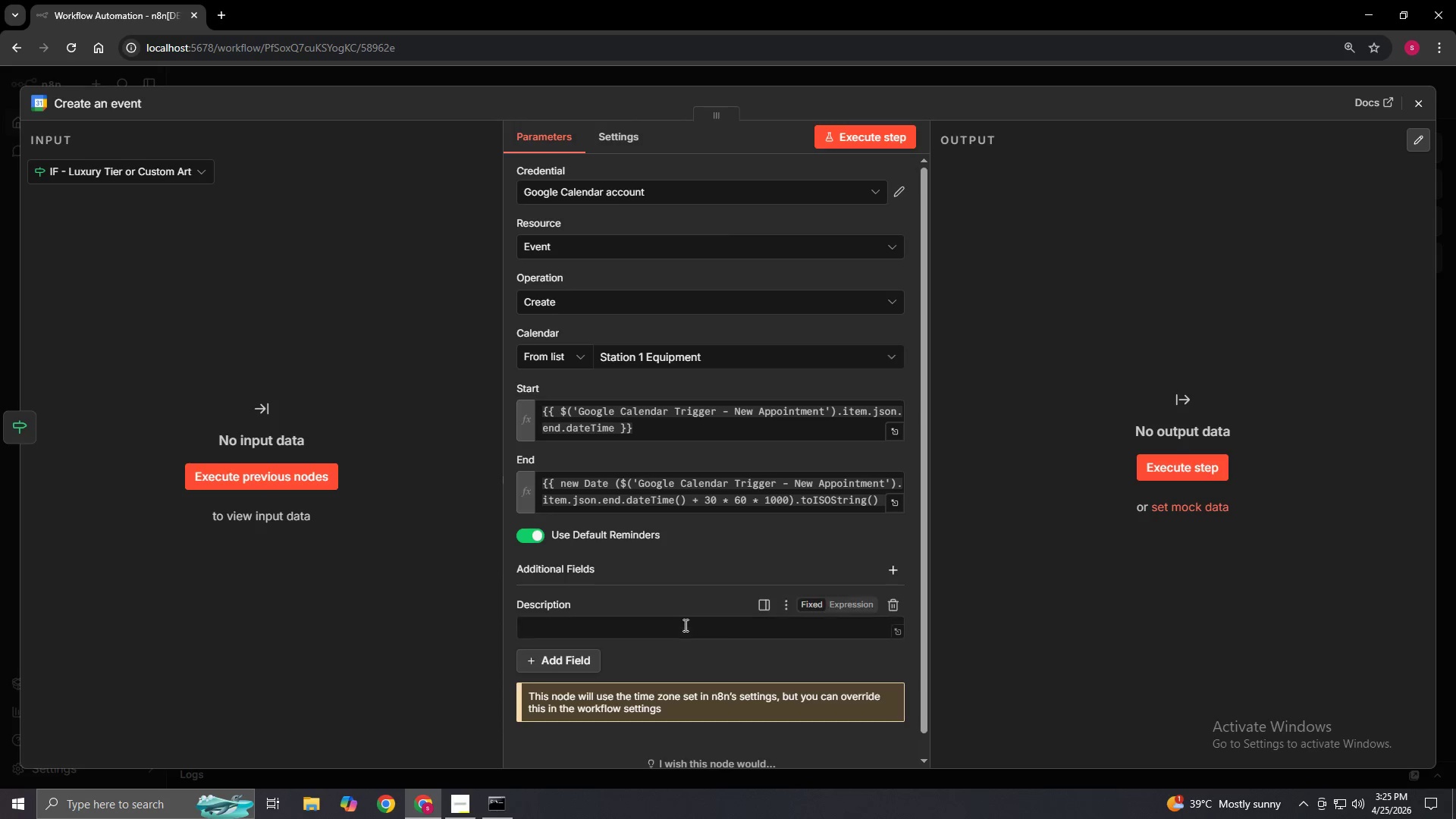 
left_click([679, 628])
 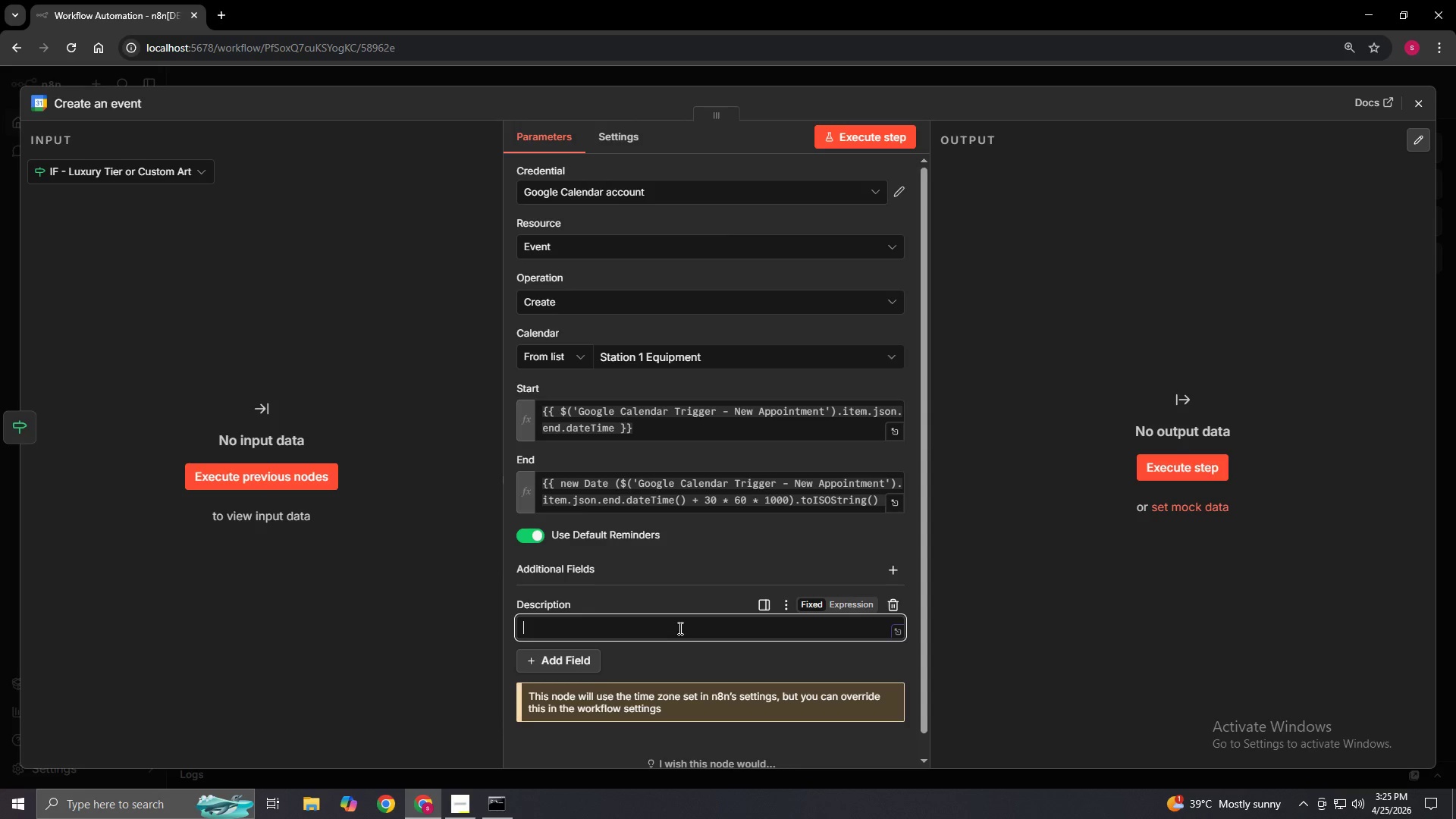 
type(Automated 30-minute sanitization and station setup block following Luxury)
 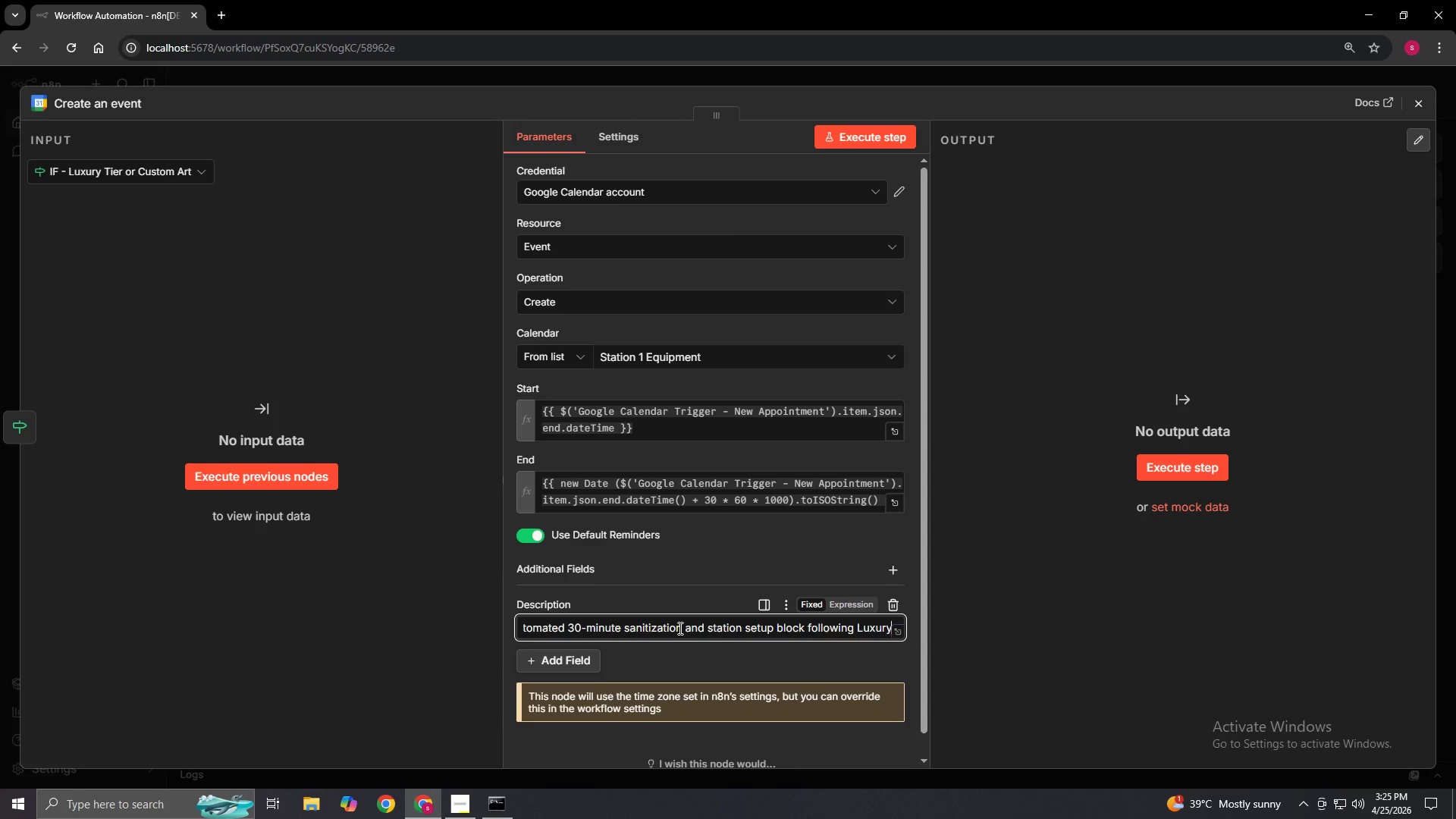 
left_click([896, 633])
 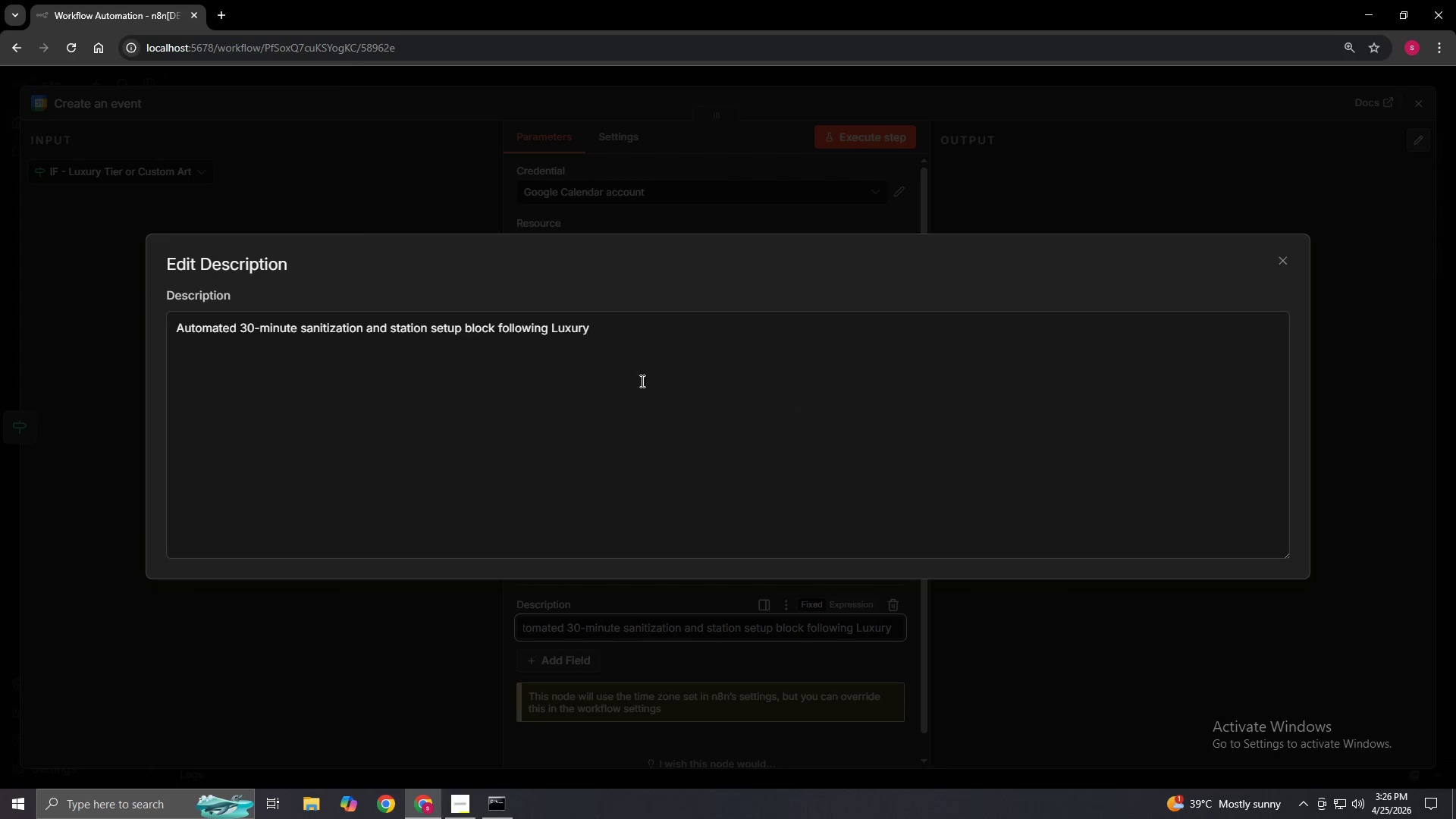 
left_click([644, 362])
 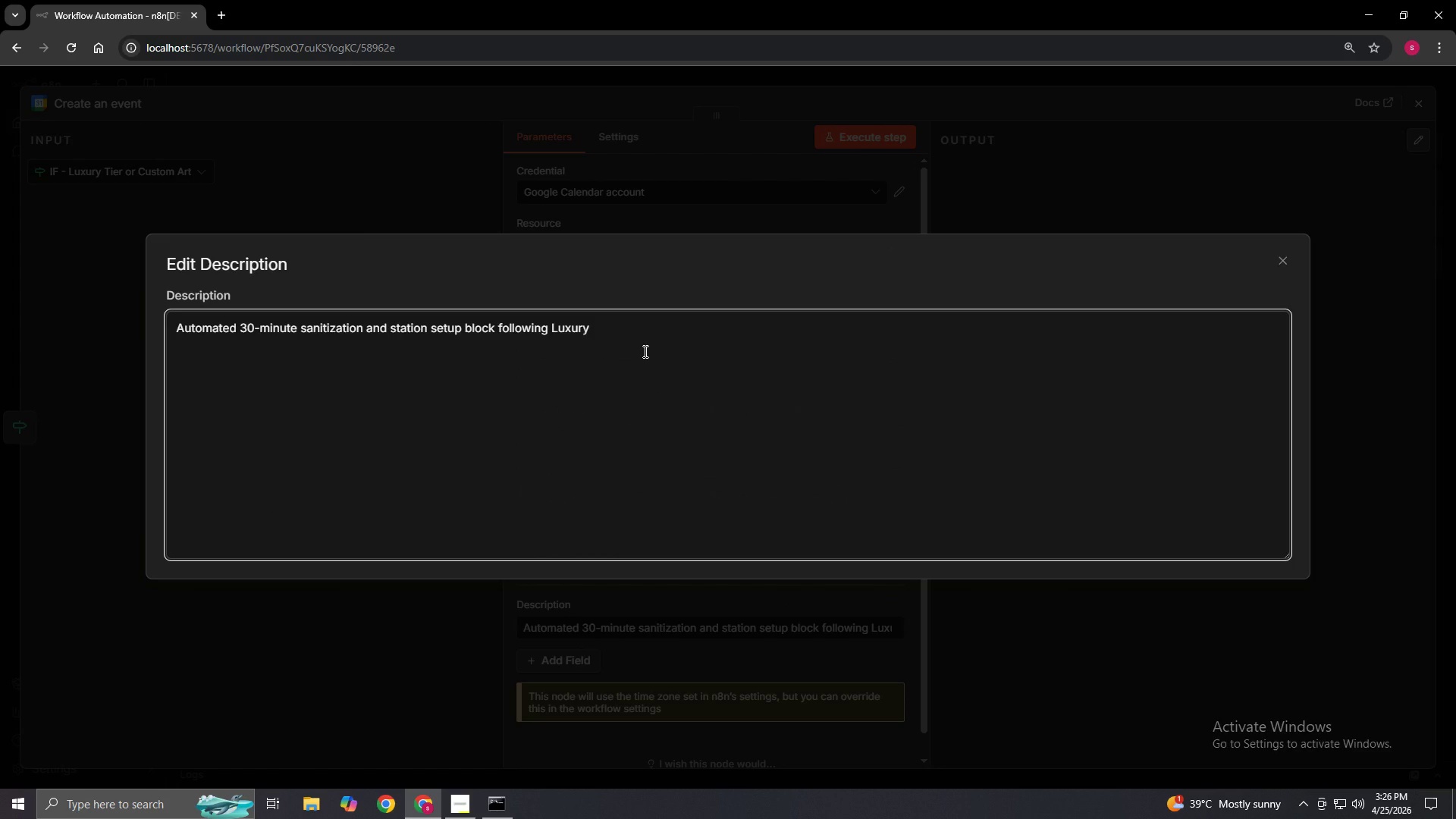 
type( Tier appointment. Do not schedule)
 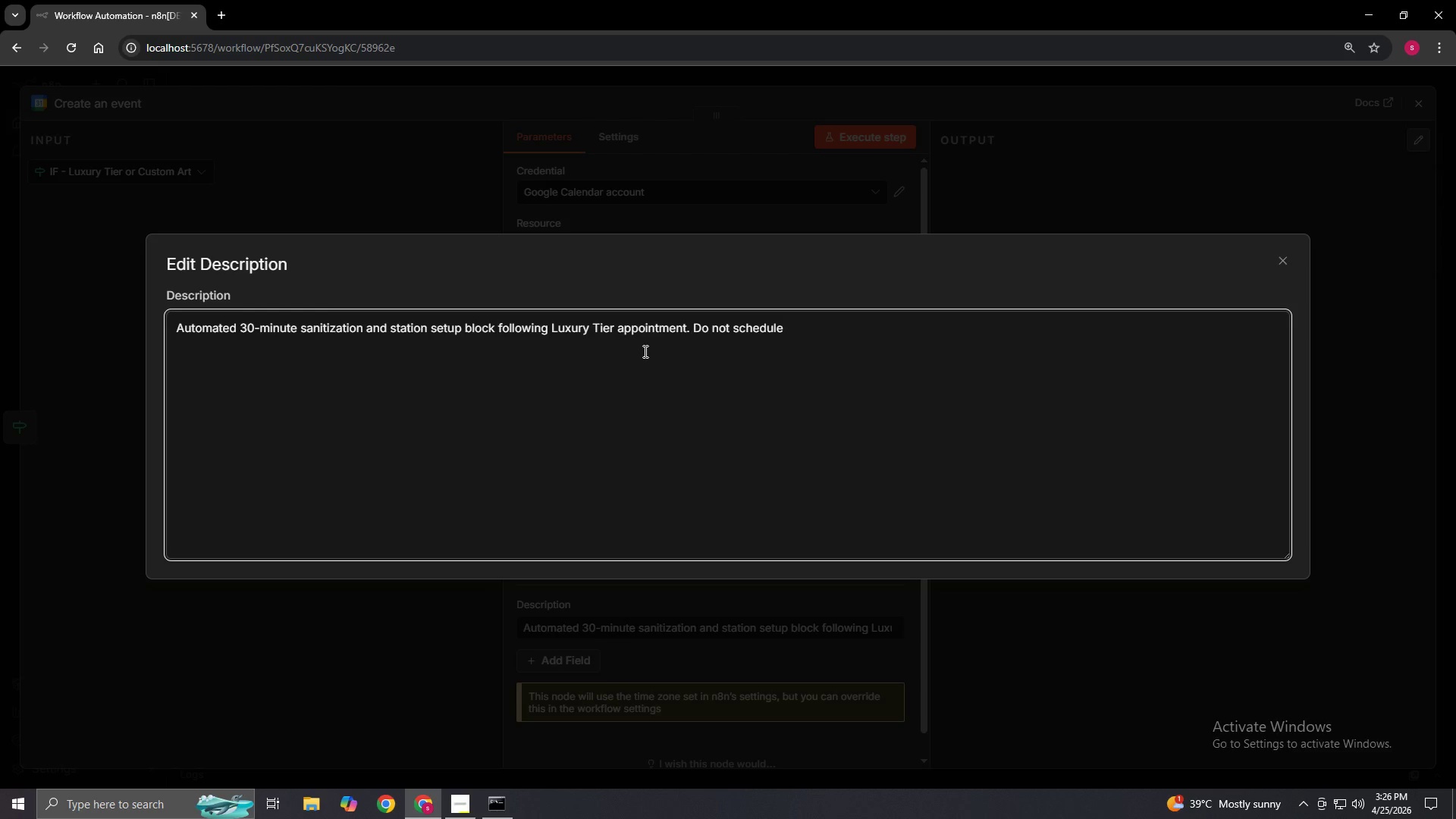 
wait(8.72)
 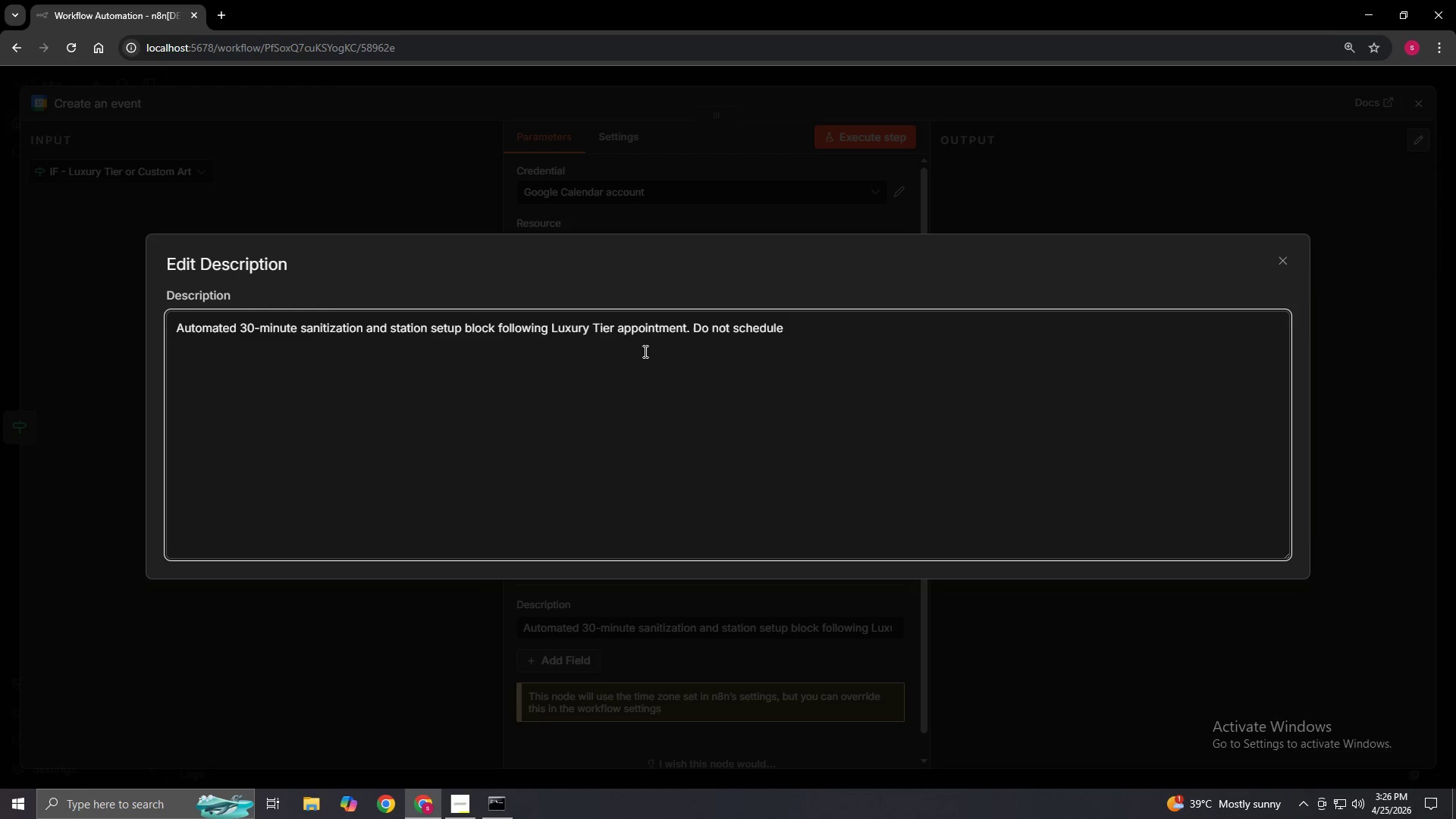 
type( clients)
 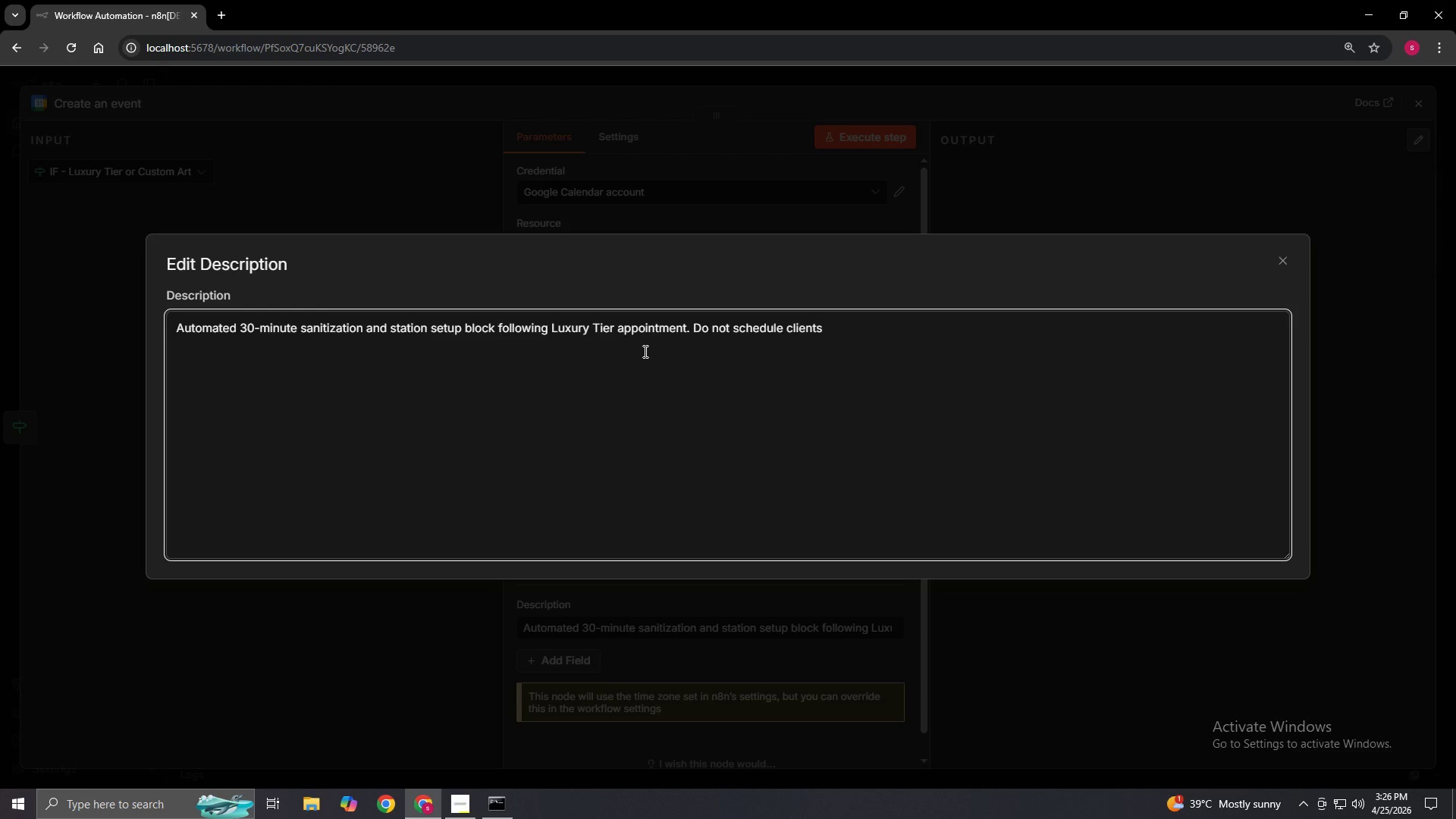 
wait(9.75)
 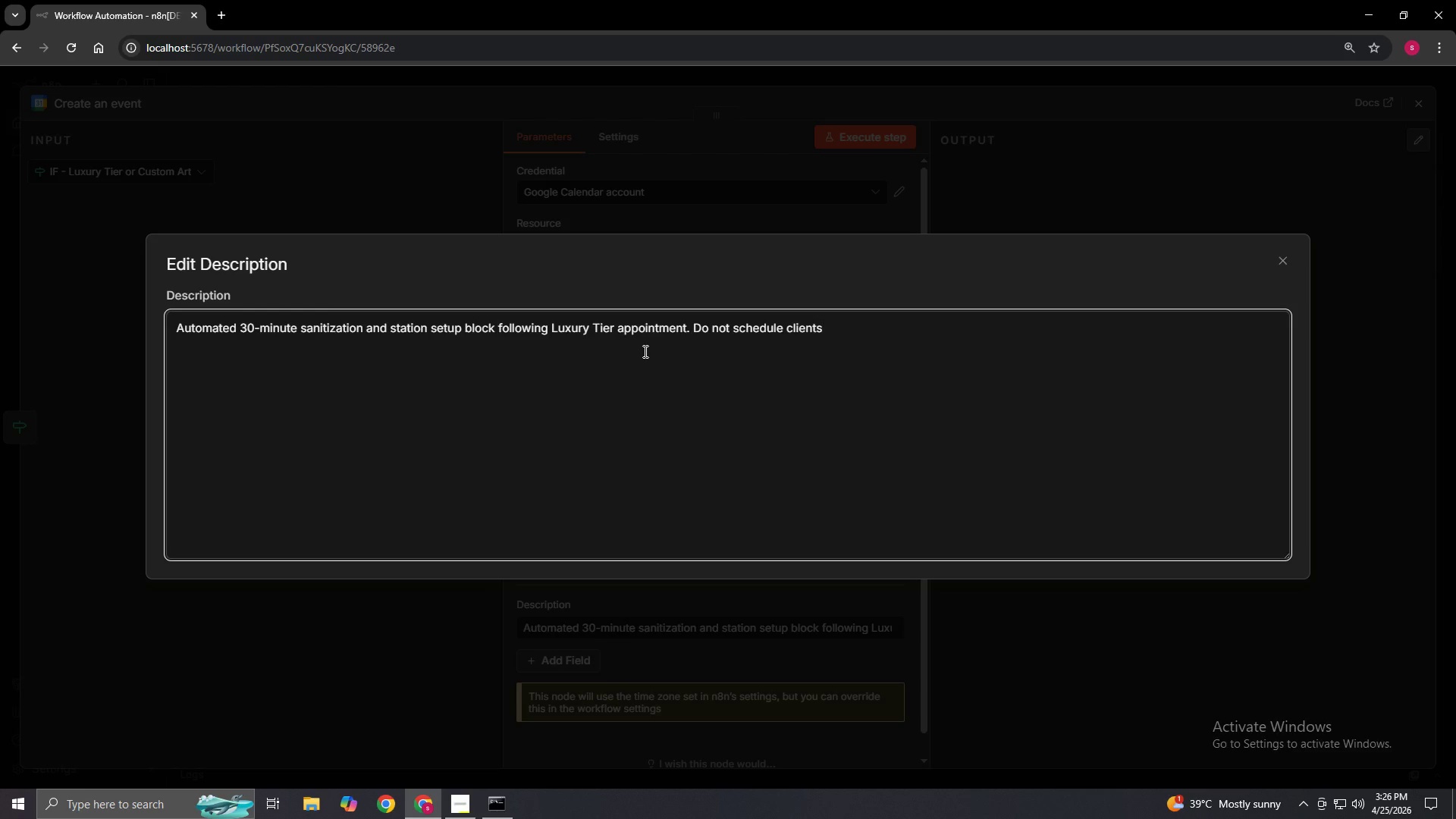 
type( during this window)
 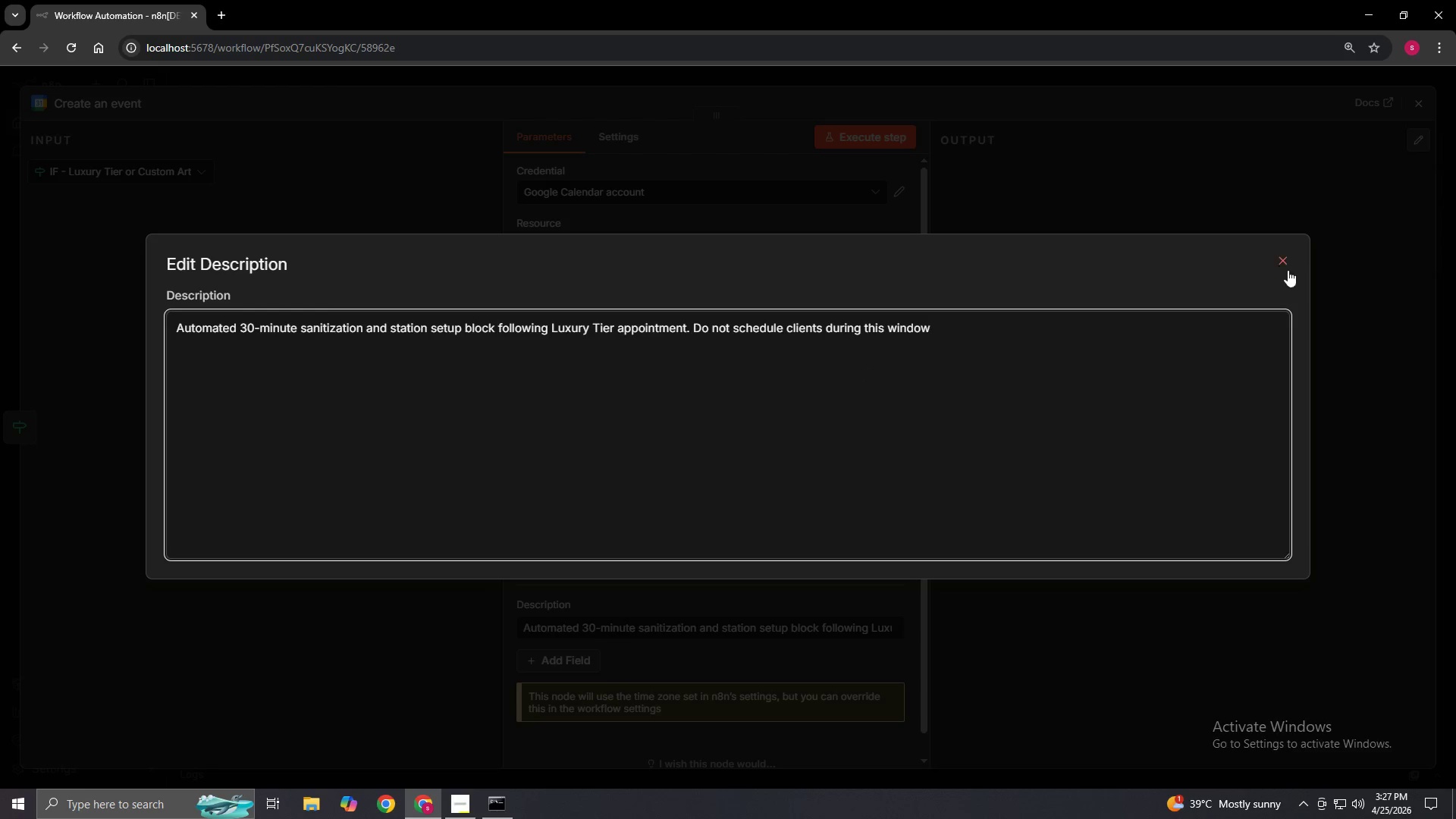 
left_click([1285, 258])
 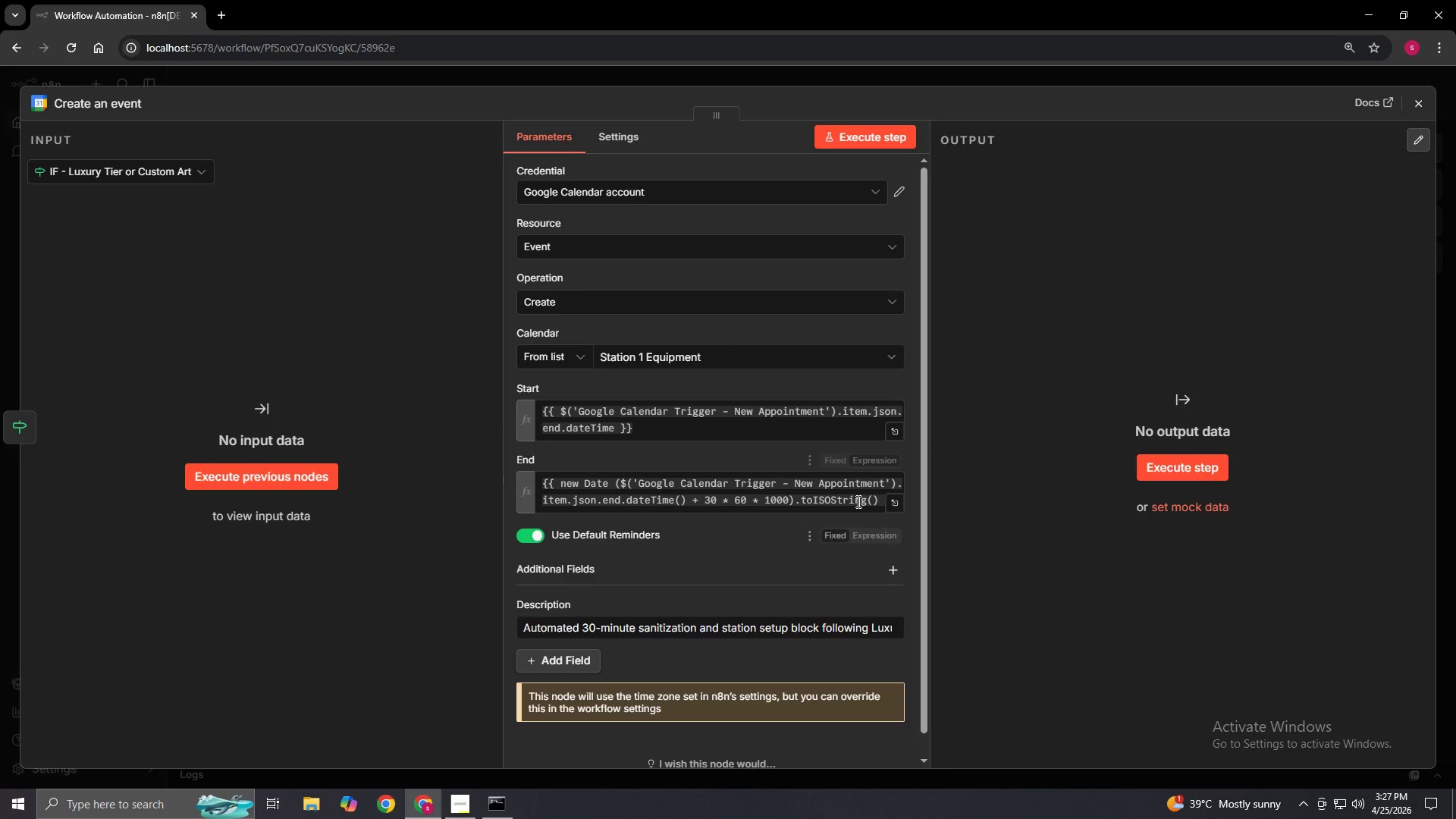 
scroll: coordinate [840, 524], scroll_direction: down, amount: 2.0
 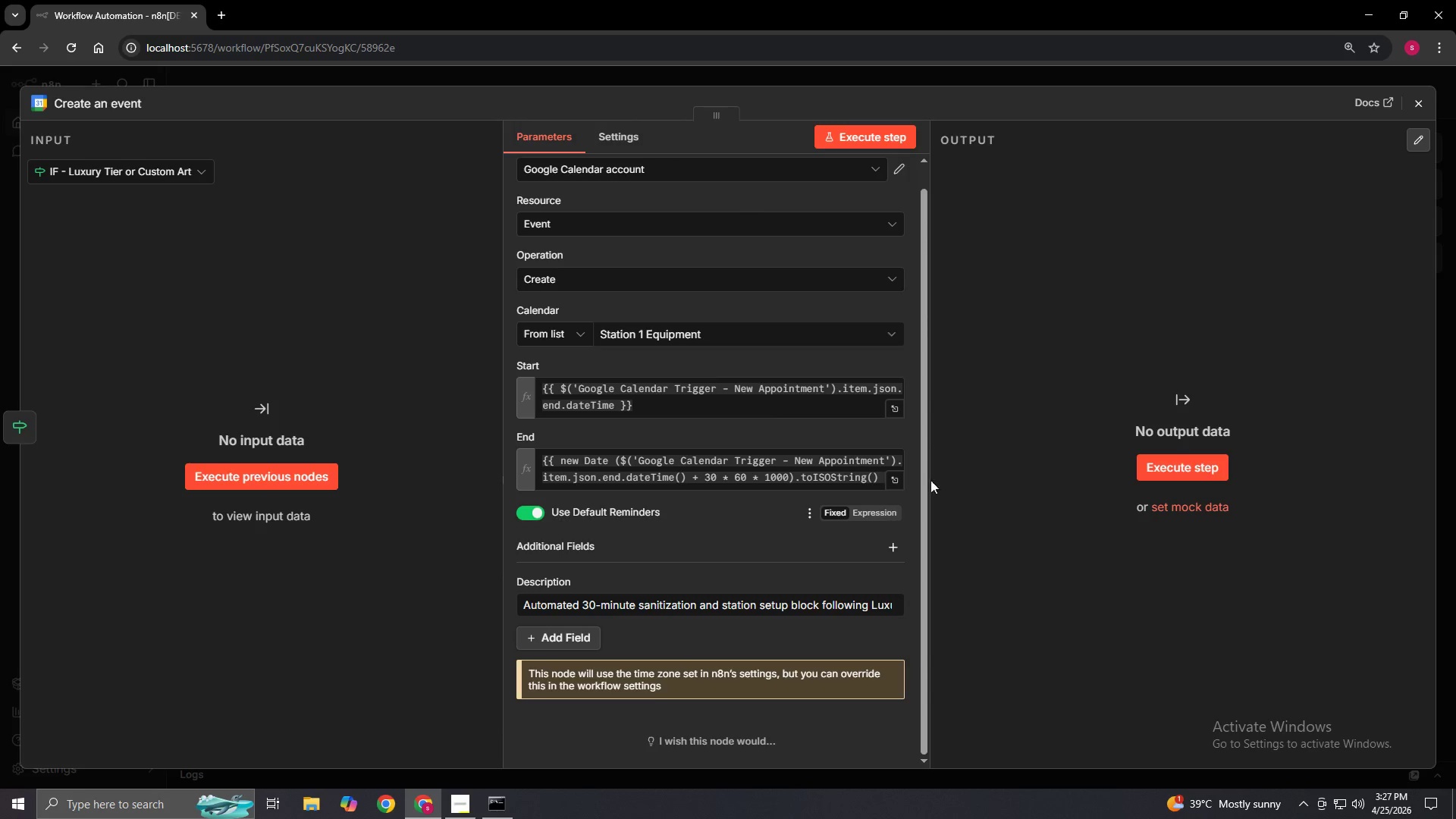 
mouse_move([1420, 95])
 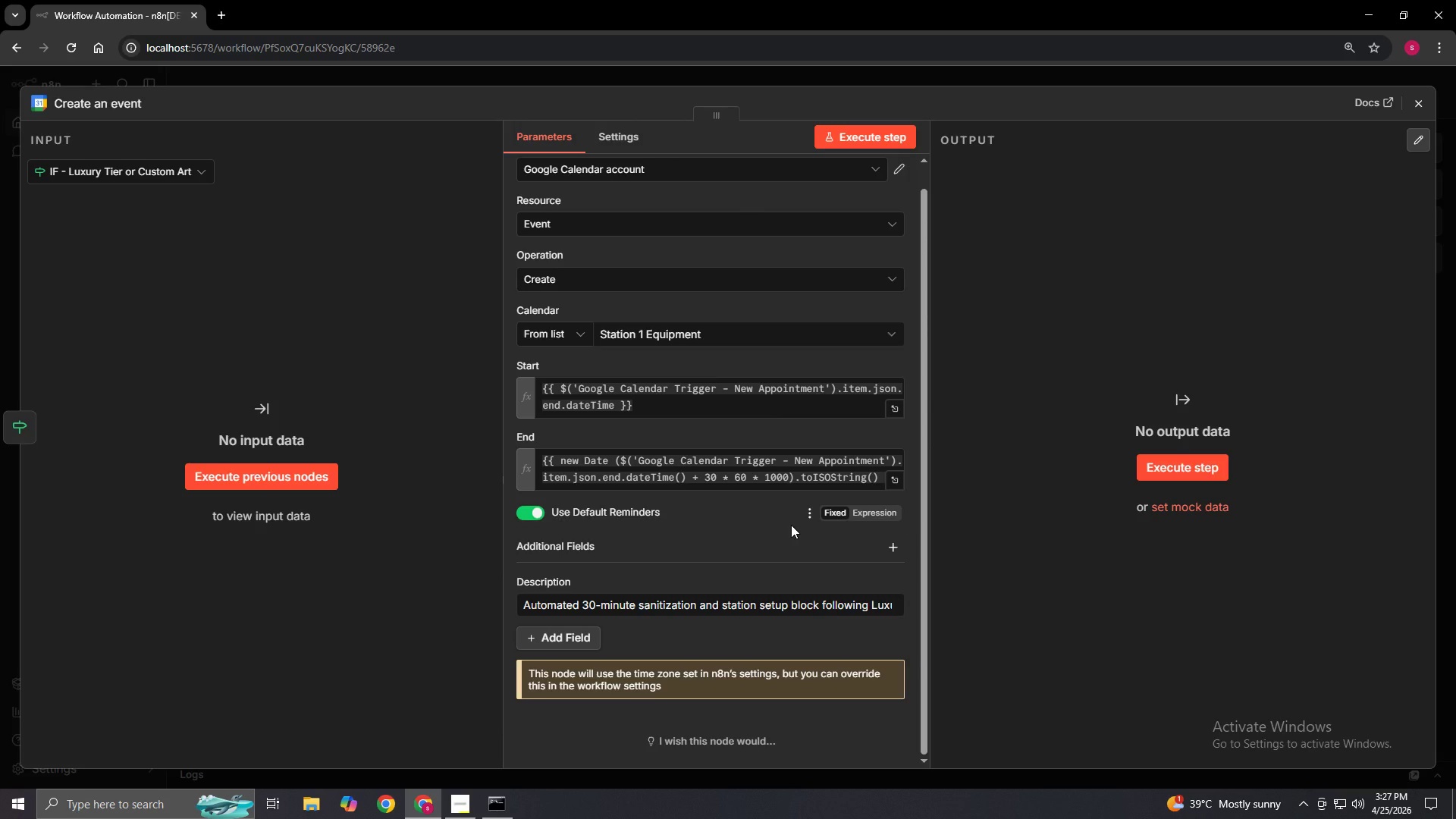 
wait(28.53)
 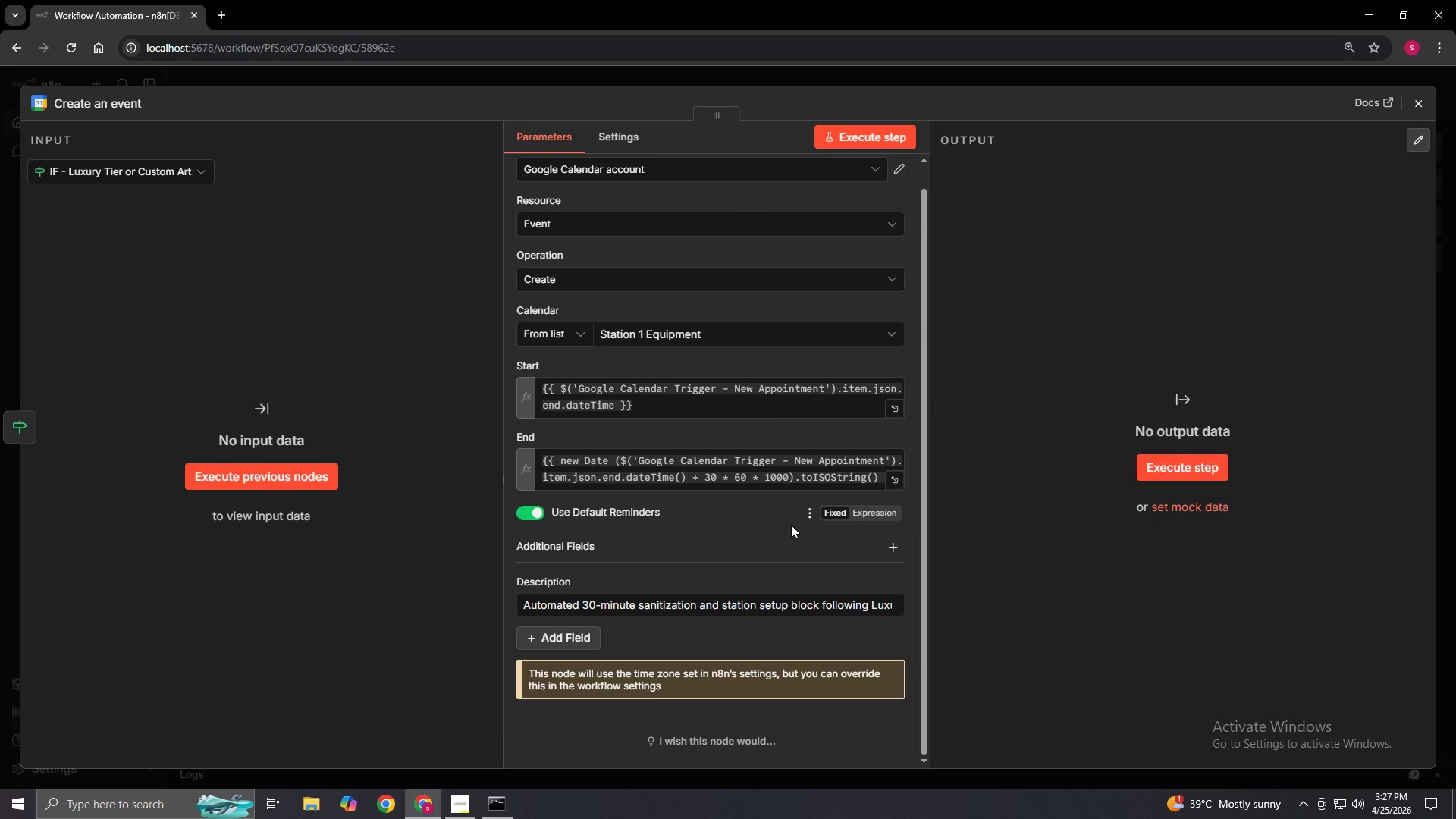 
scroll: coordinate [848, 688], scroll_direction: up, amount: 2.0
 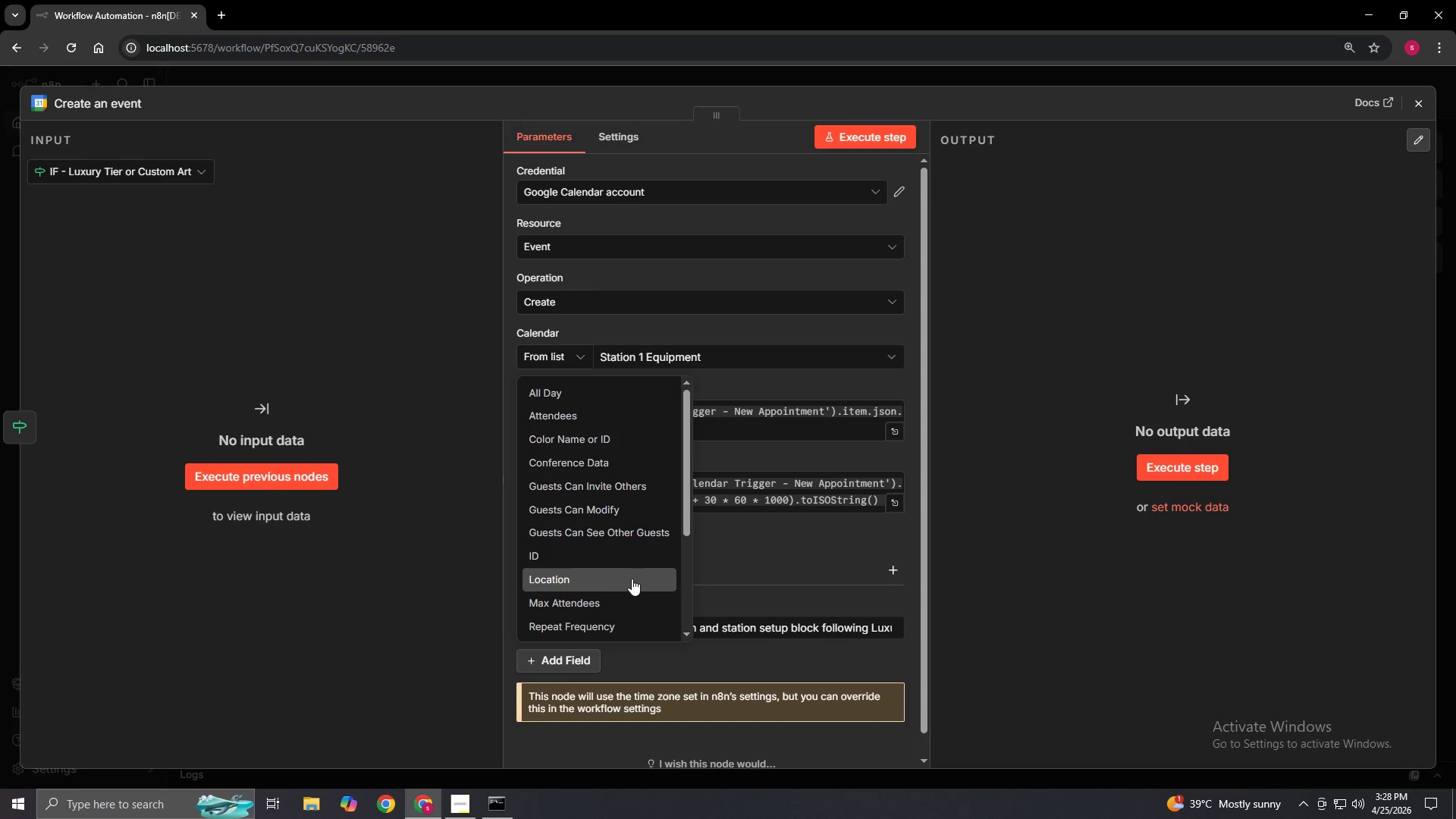 
scroll: coordinate [628, 485], scroll_direction: down, amount: 3.0
 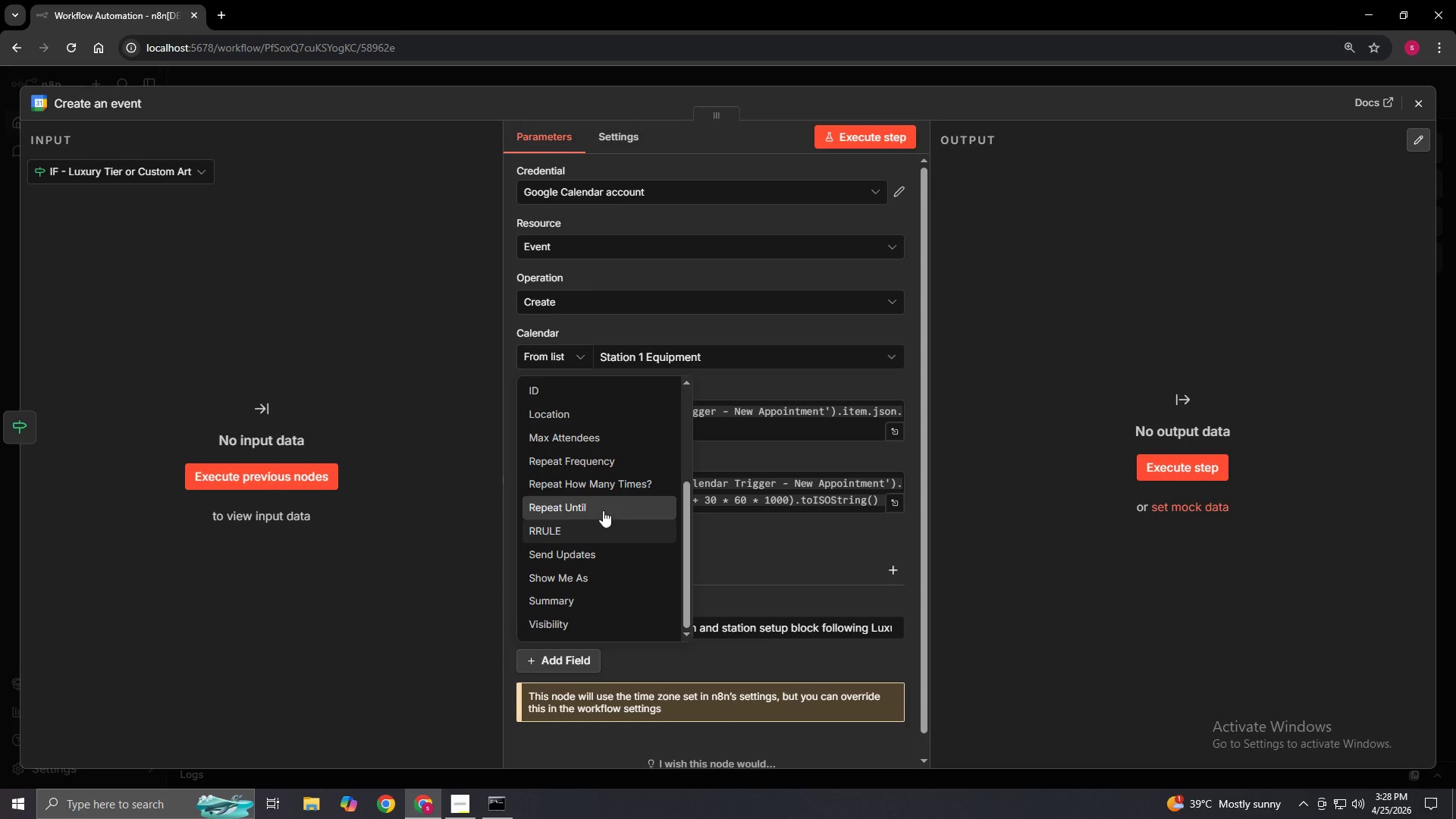 
scroll: coordinate [591, 451], scroll_direction: up, amount: 5.0
 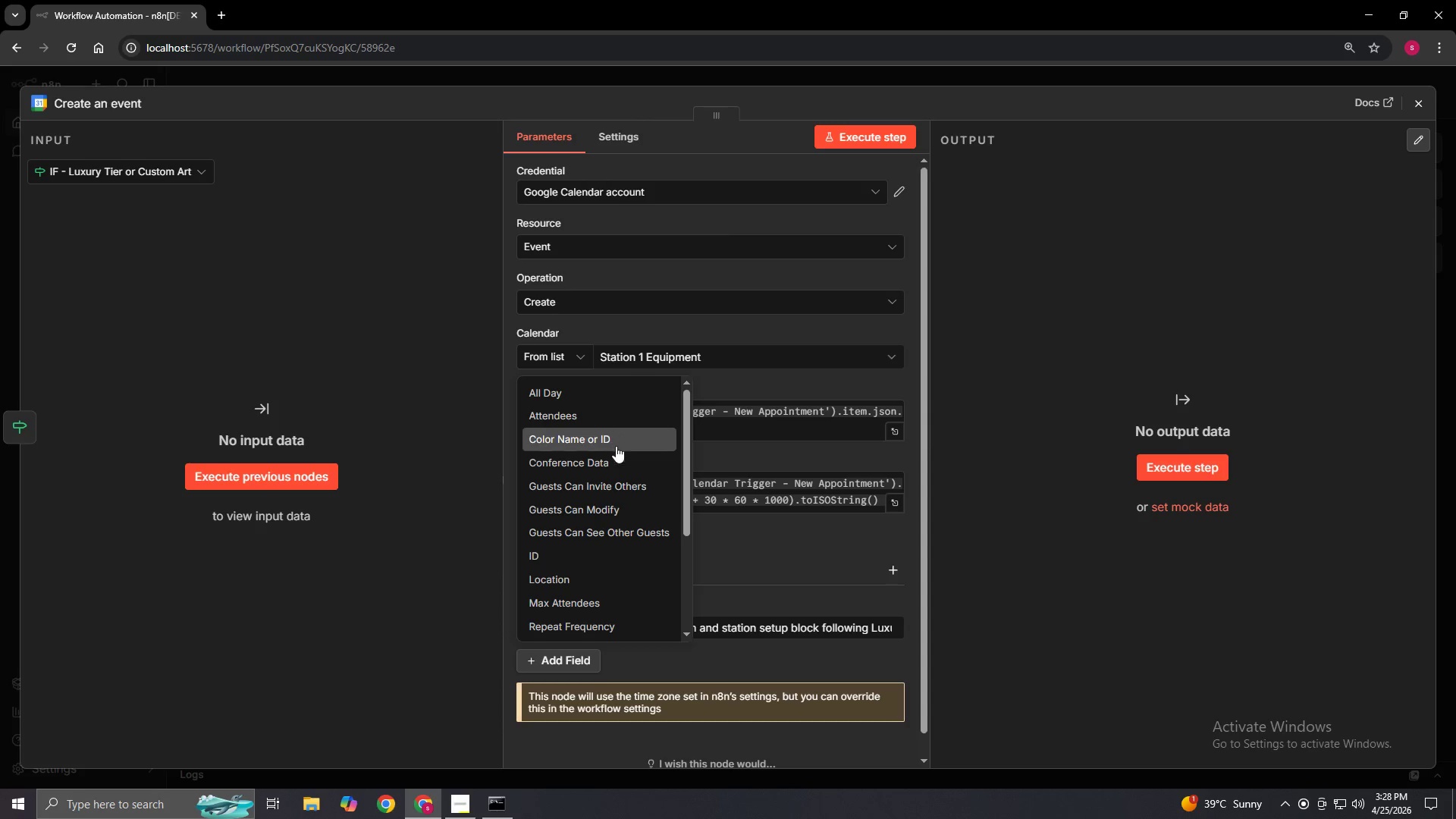 
wait(44.13)
 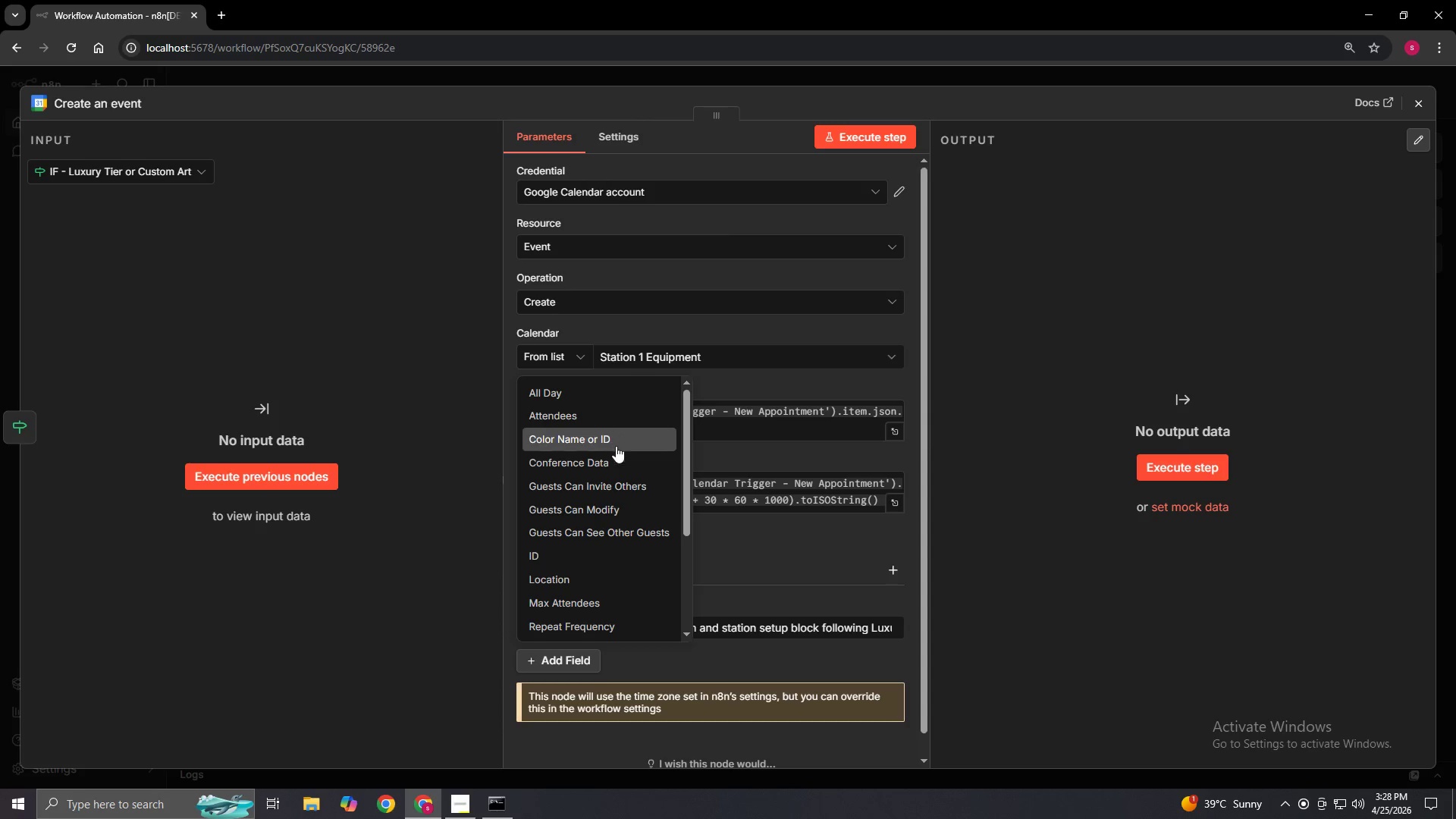 
scroll: coordinate [597, 598], scroll_direction: down, amount: 3.0
 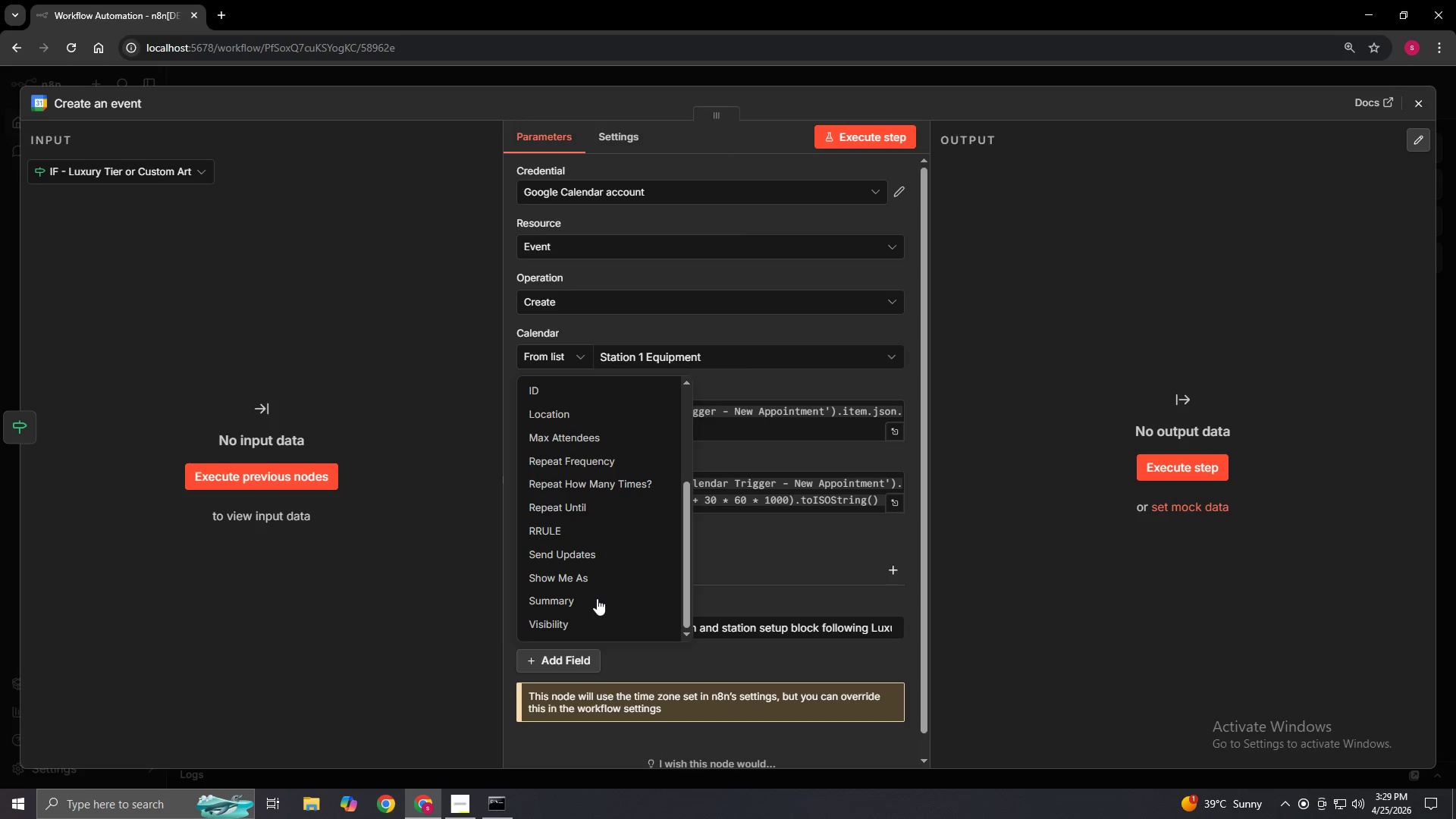 
wait(10.76)
 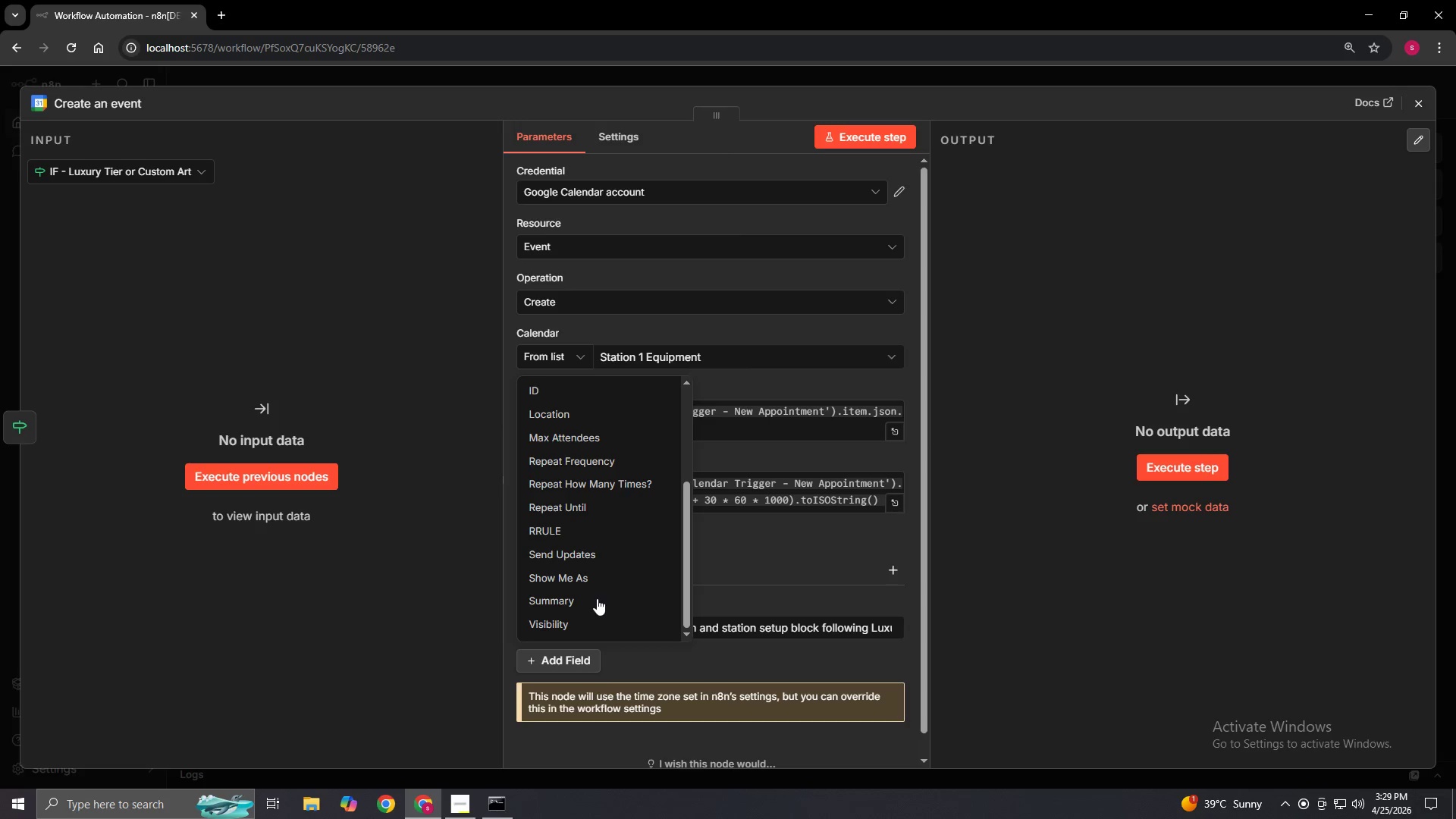 
scroll: coordinate [597, 598], scroll_direction: up, amount: 4.0
 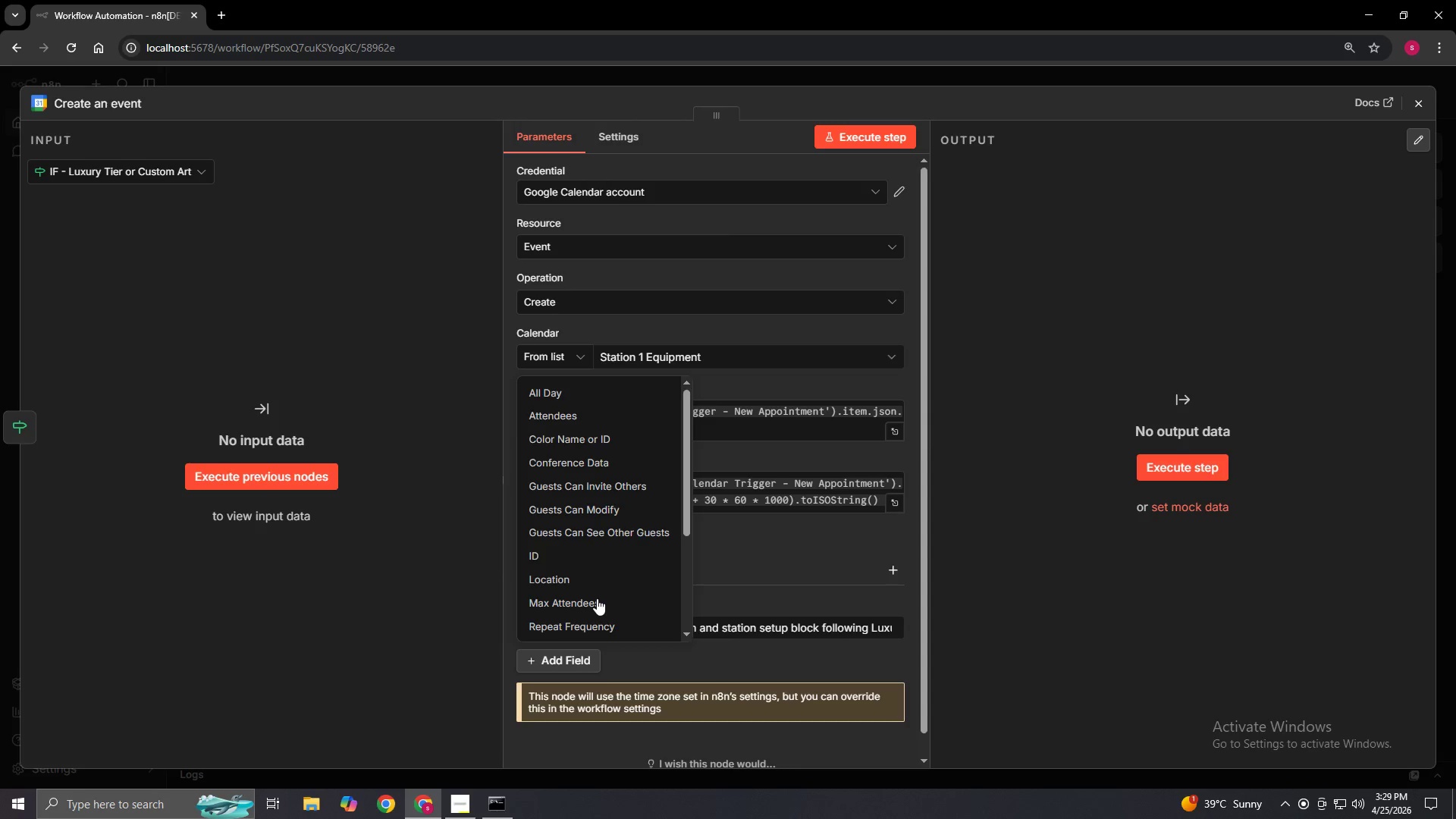 
scroll: coordinate [597, 598], scroll_direction: down, amount: 2.0
 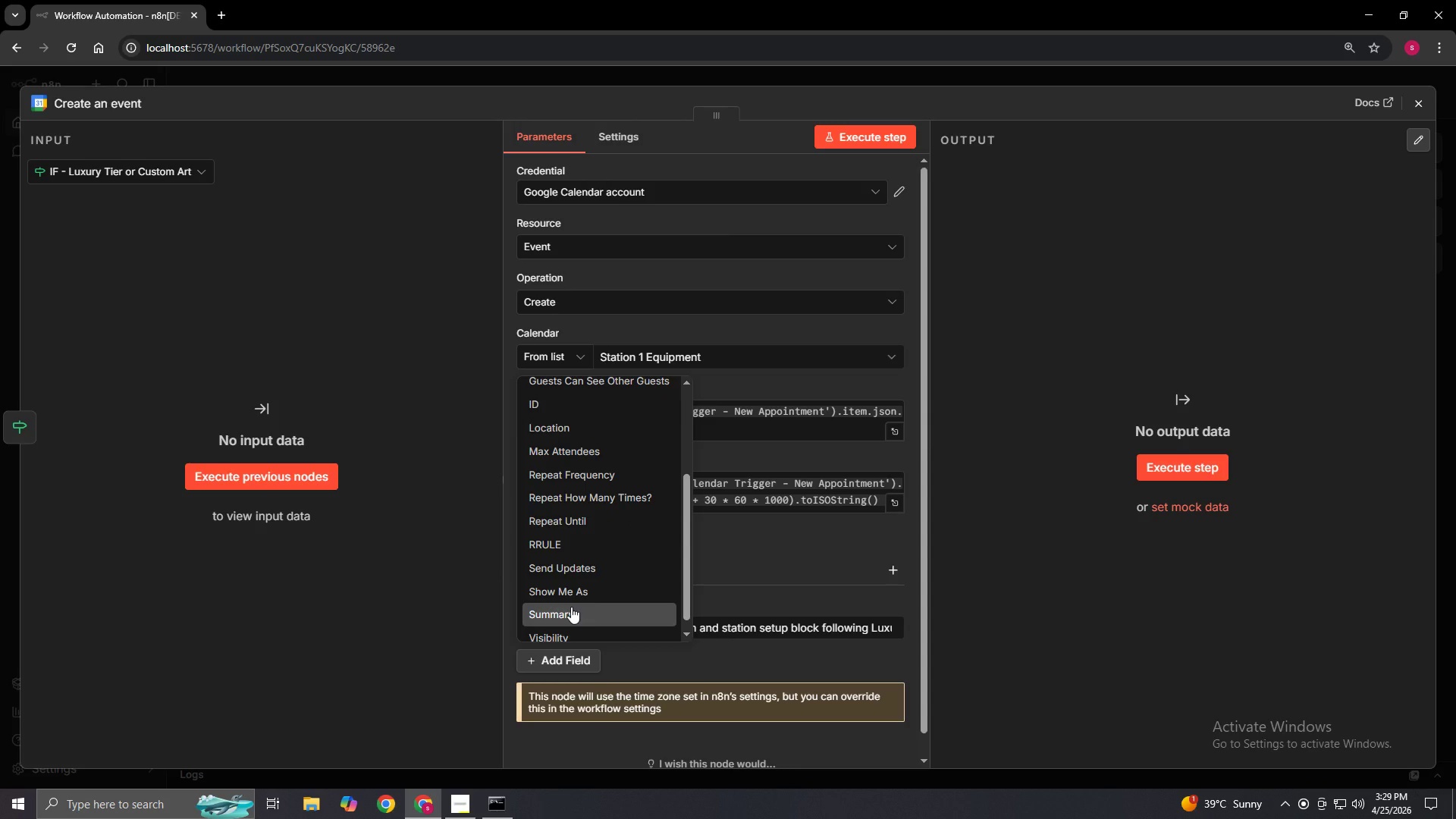 
left_click([571, 607])
 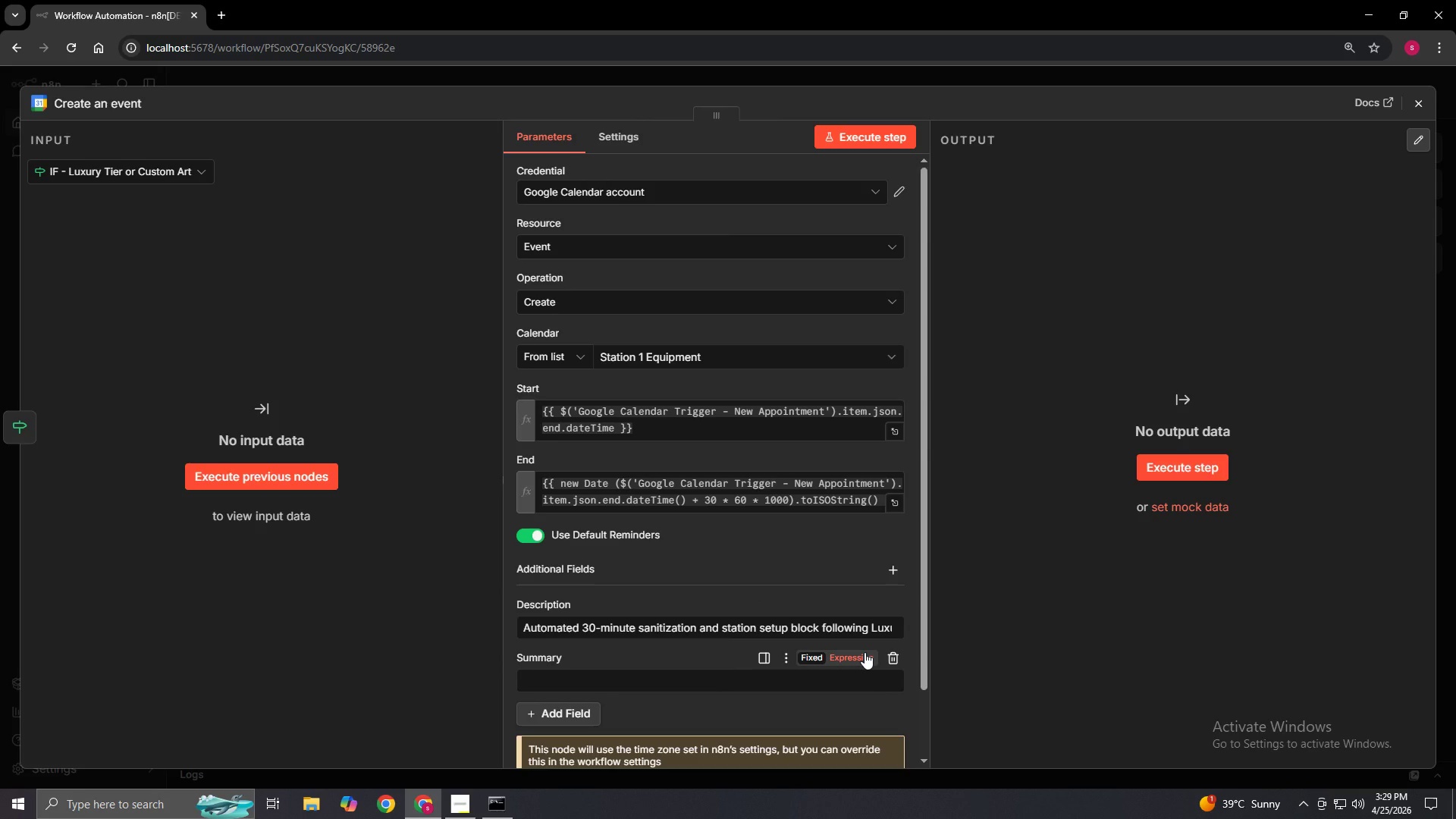 
wait(5.02)
 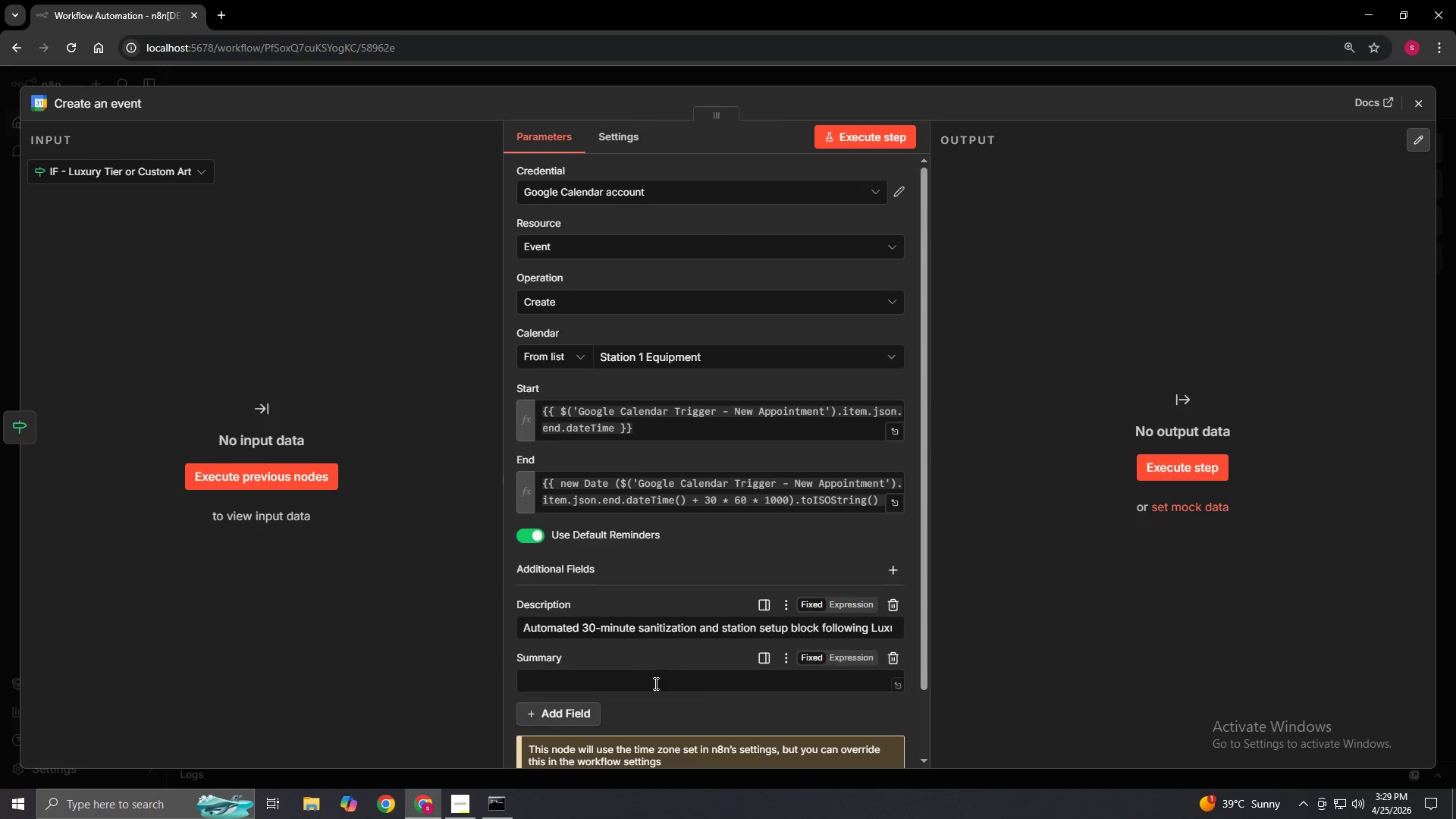 
left_click([864, 652])
 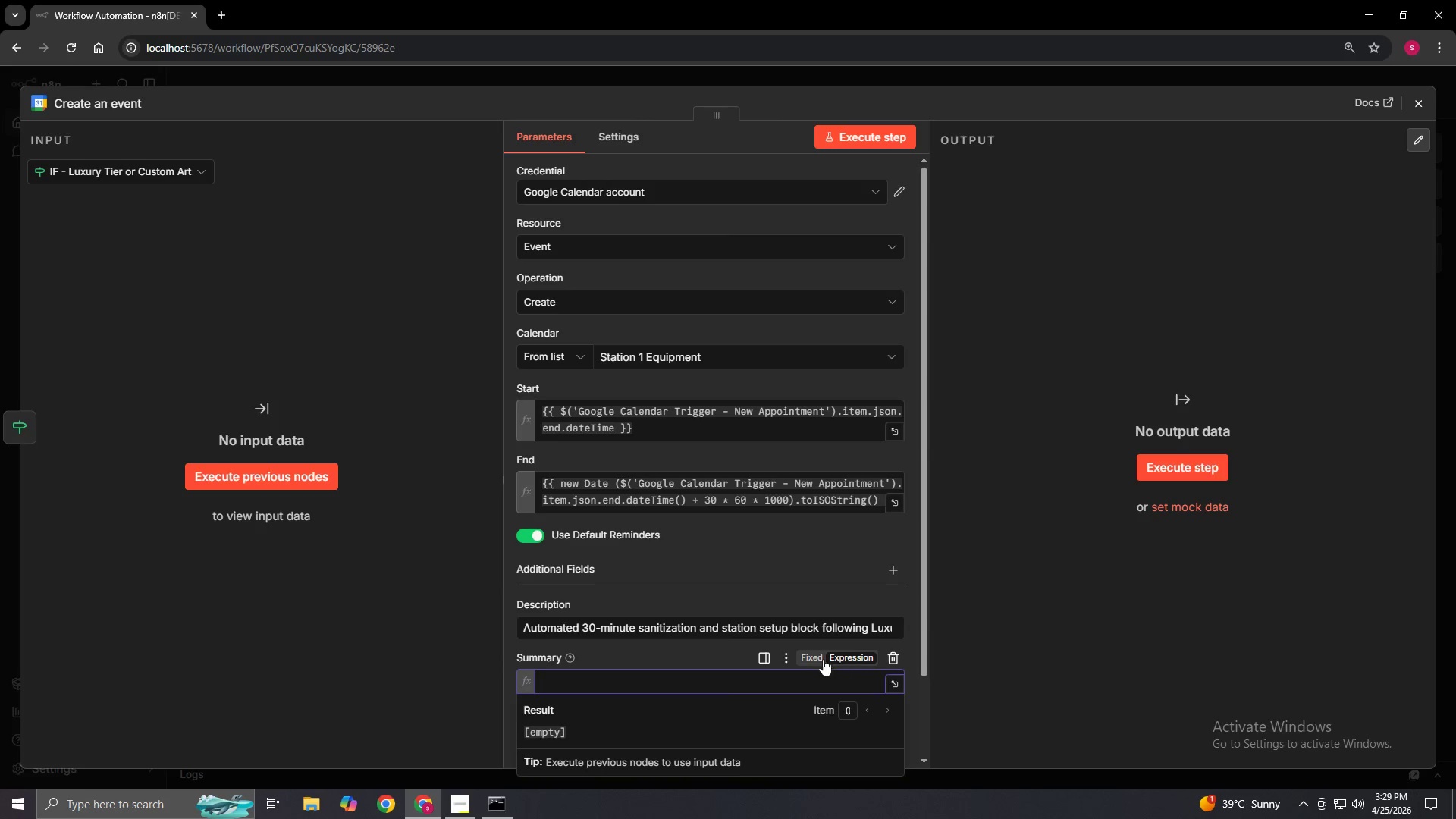 
left_click([807, 658])
 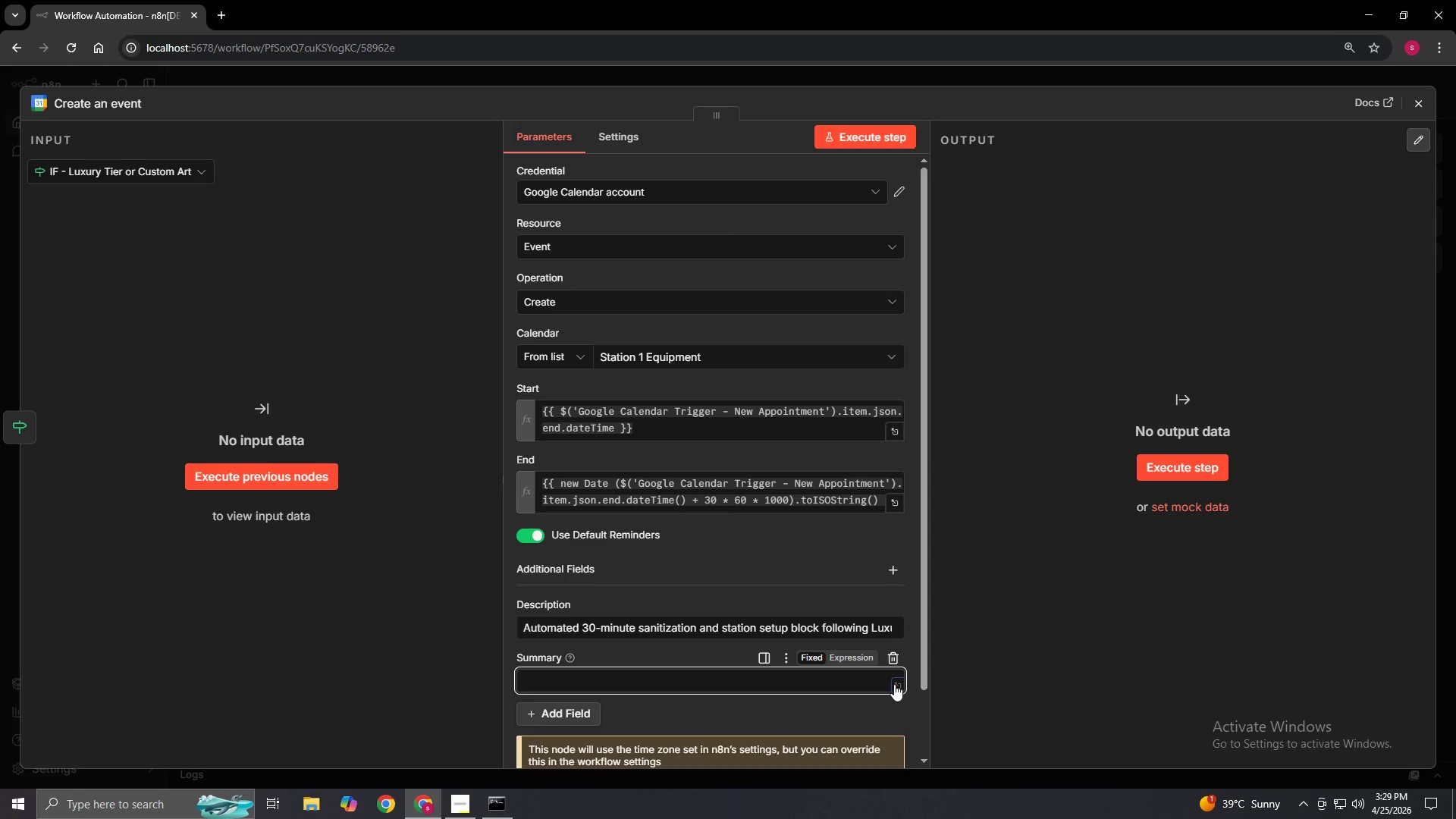 
left_click([896, 683])
 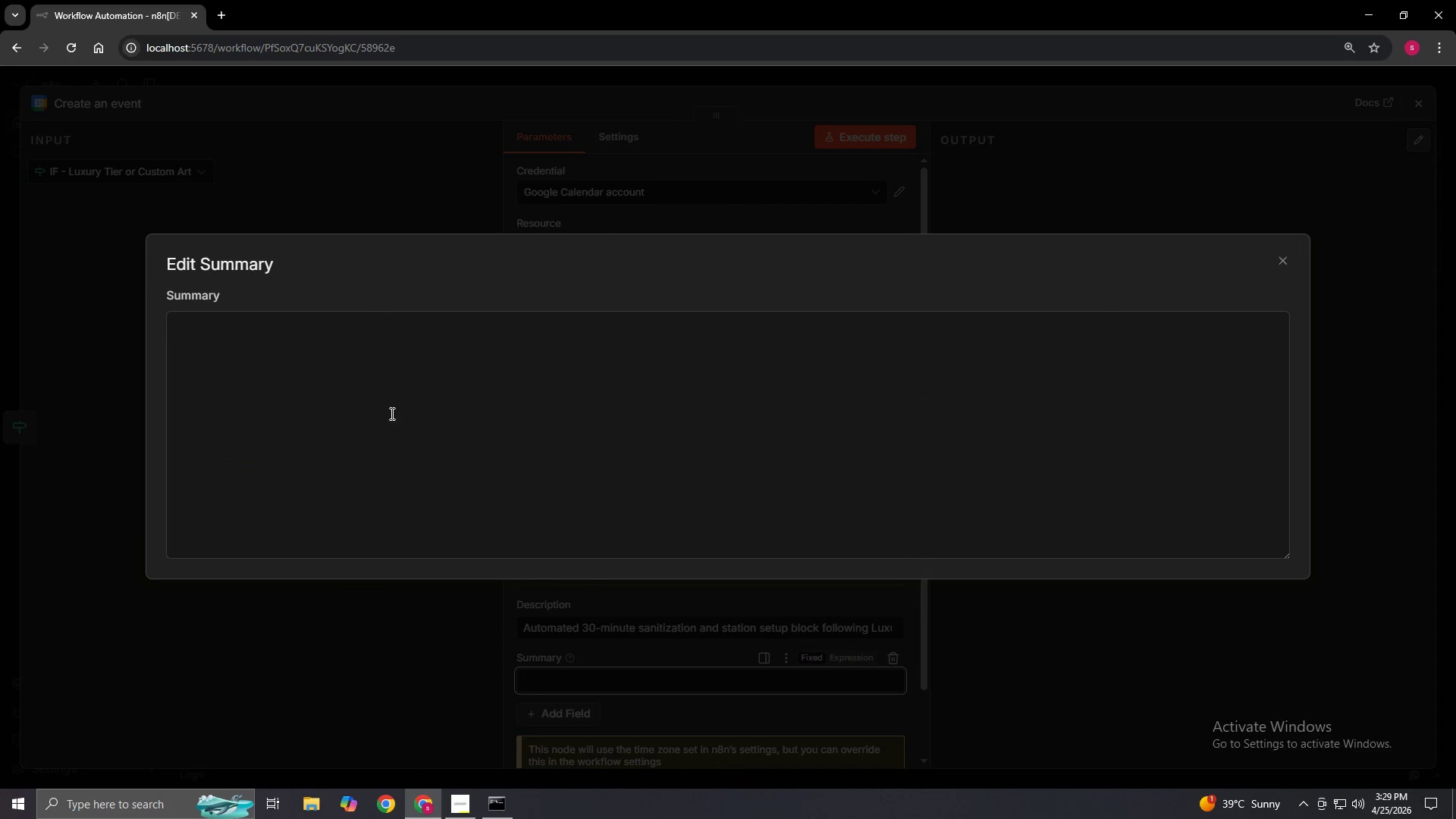 
left_click([328, 337])
 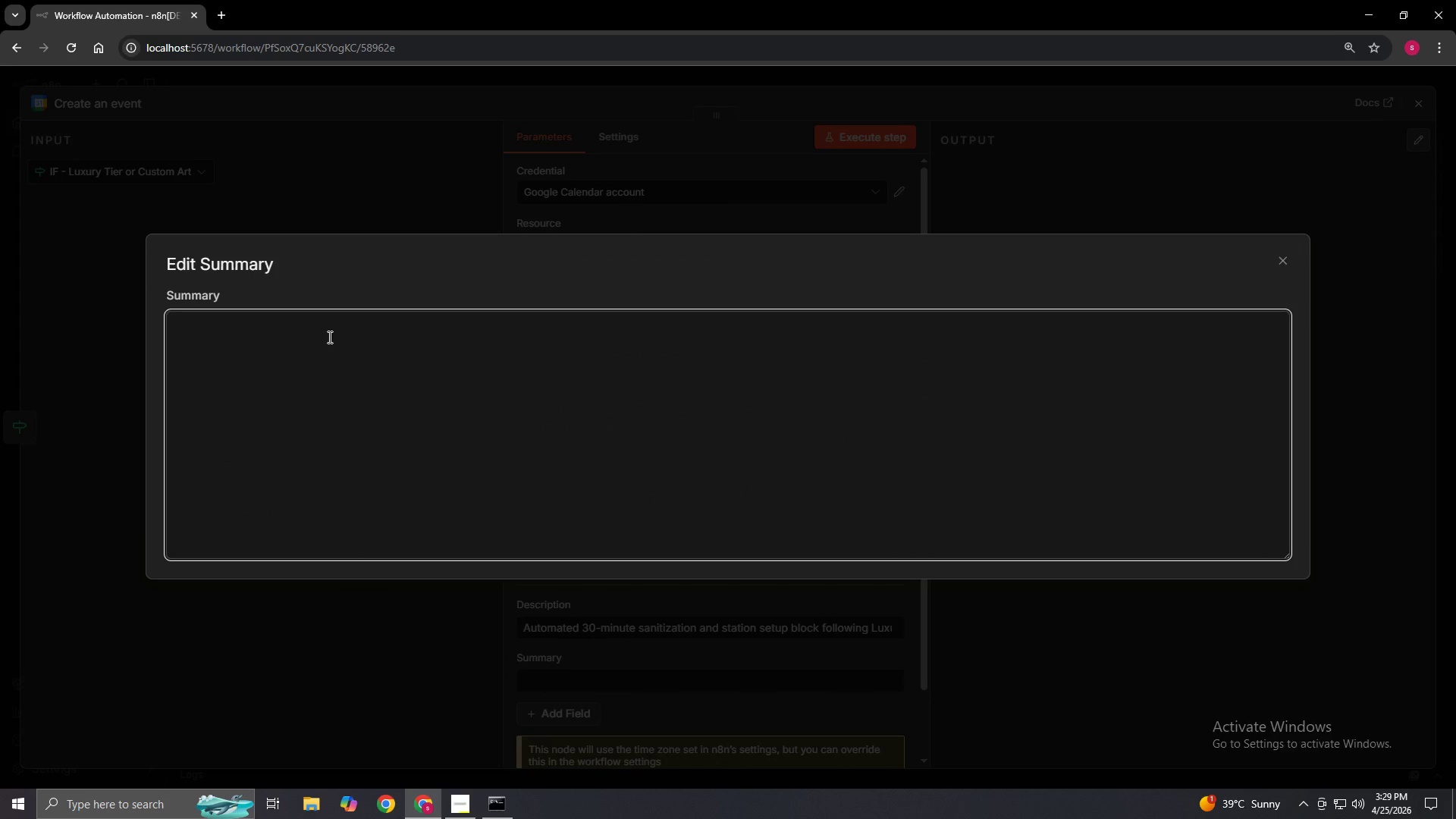 
type(Station Pe)
key(Backspace)
type(rep & Sanitization - Post Luxury Tier)
 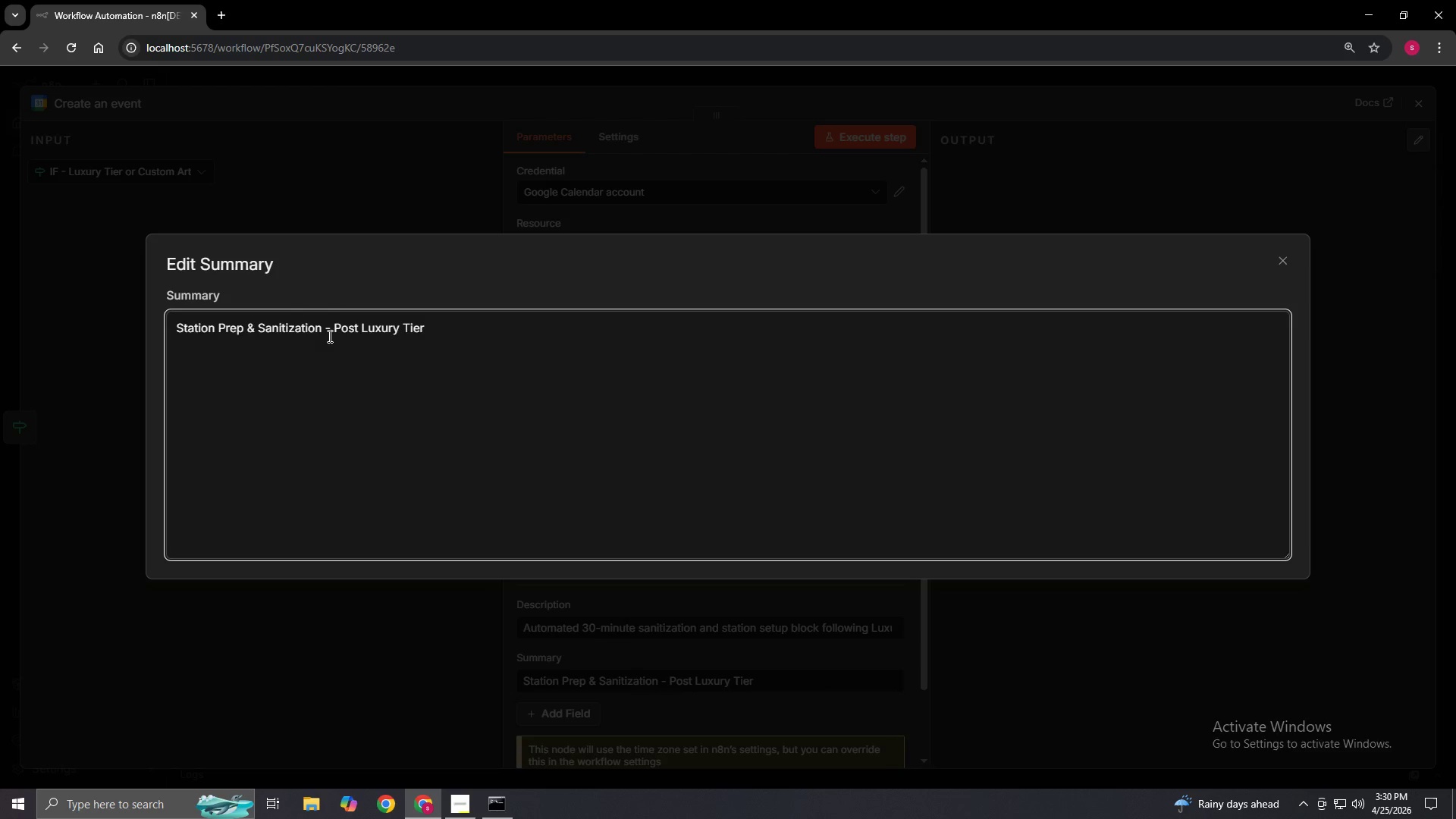 
left_click([1285, 262])
 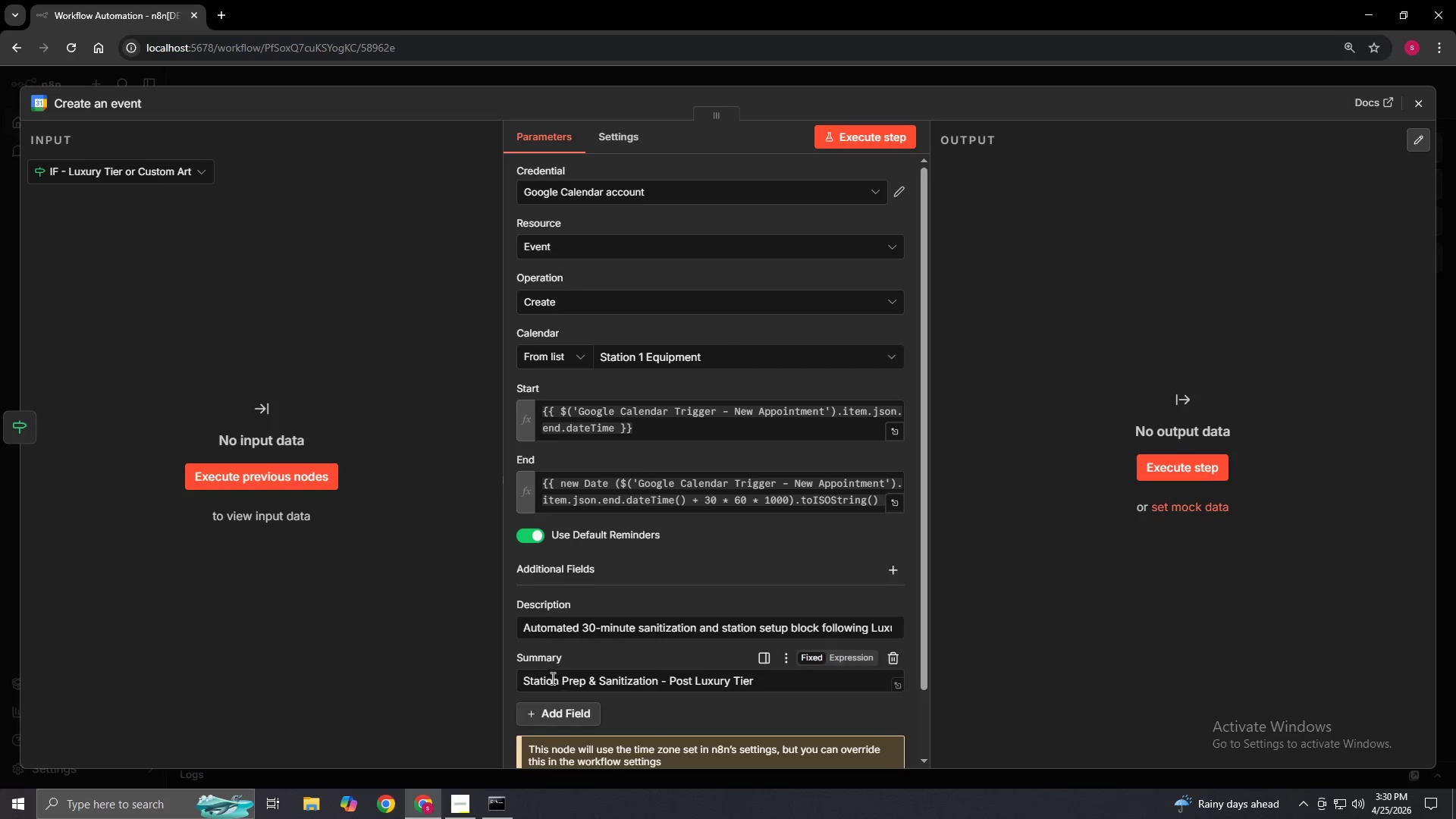 
left_click_drag(start_coordinate=[542, 654], to_coordinate=[527, 667])
 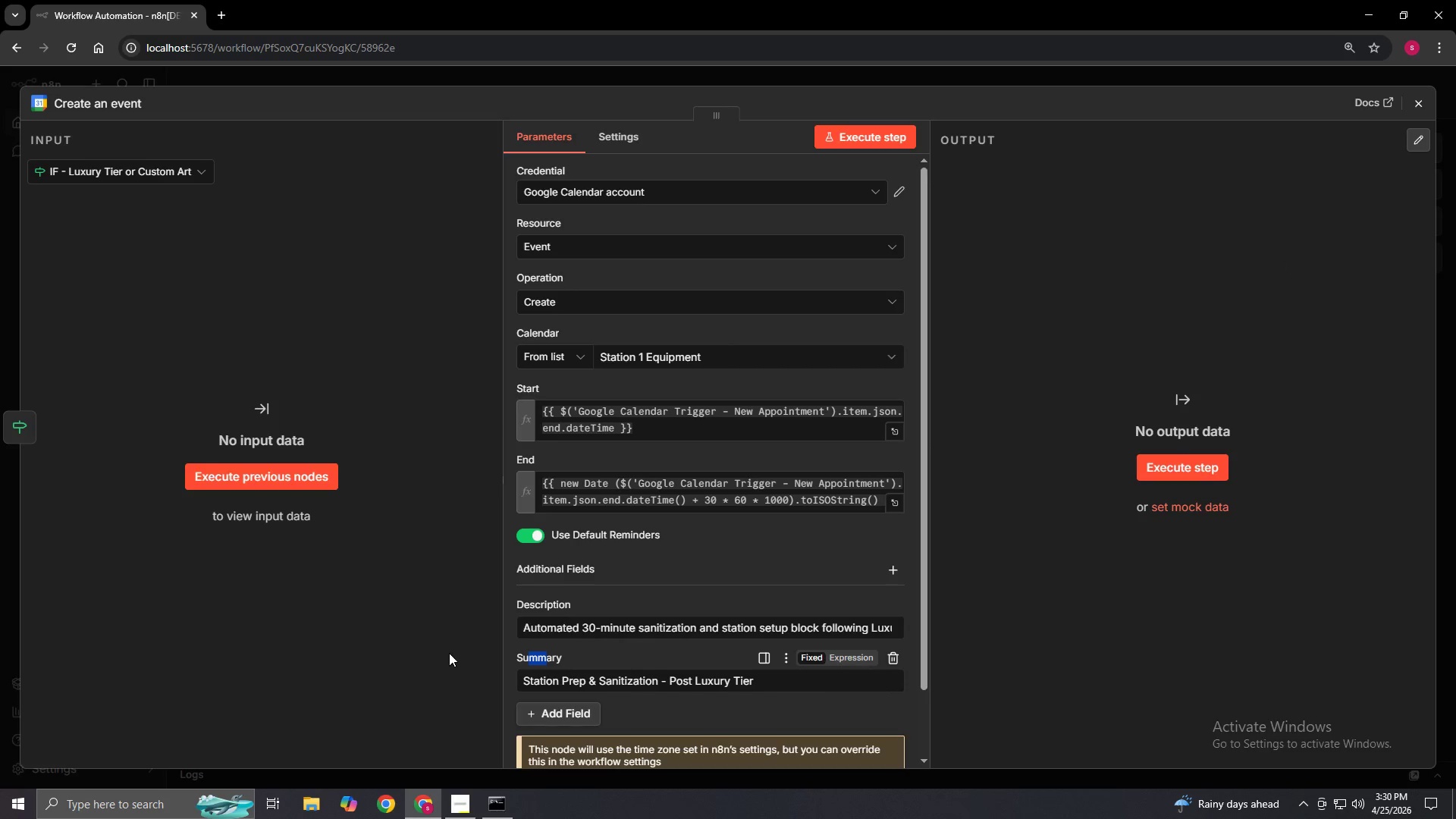 
left_click([449, 653])
 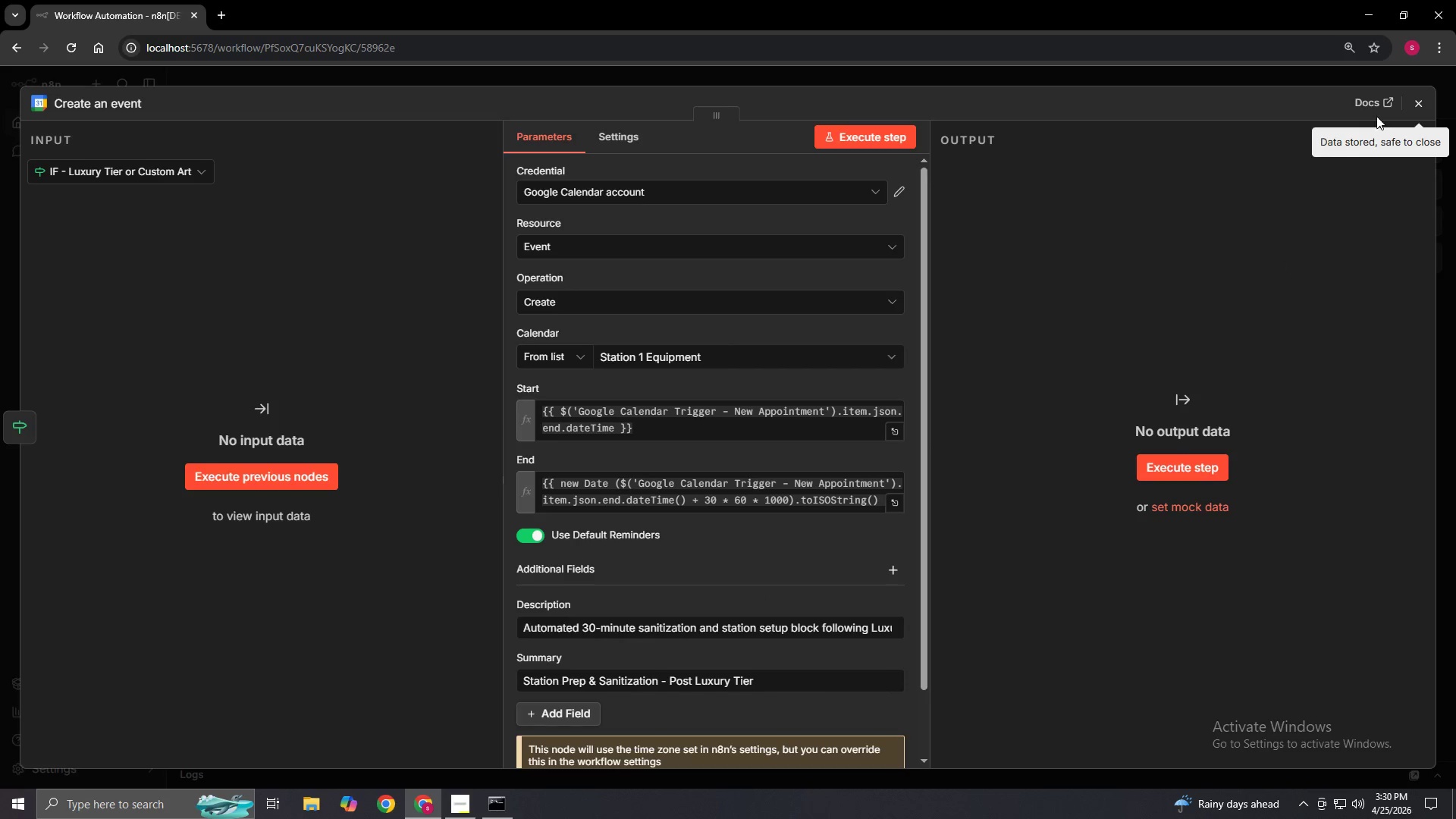 
left_click([1422, 96])
 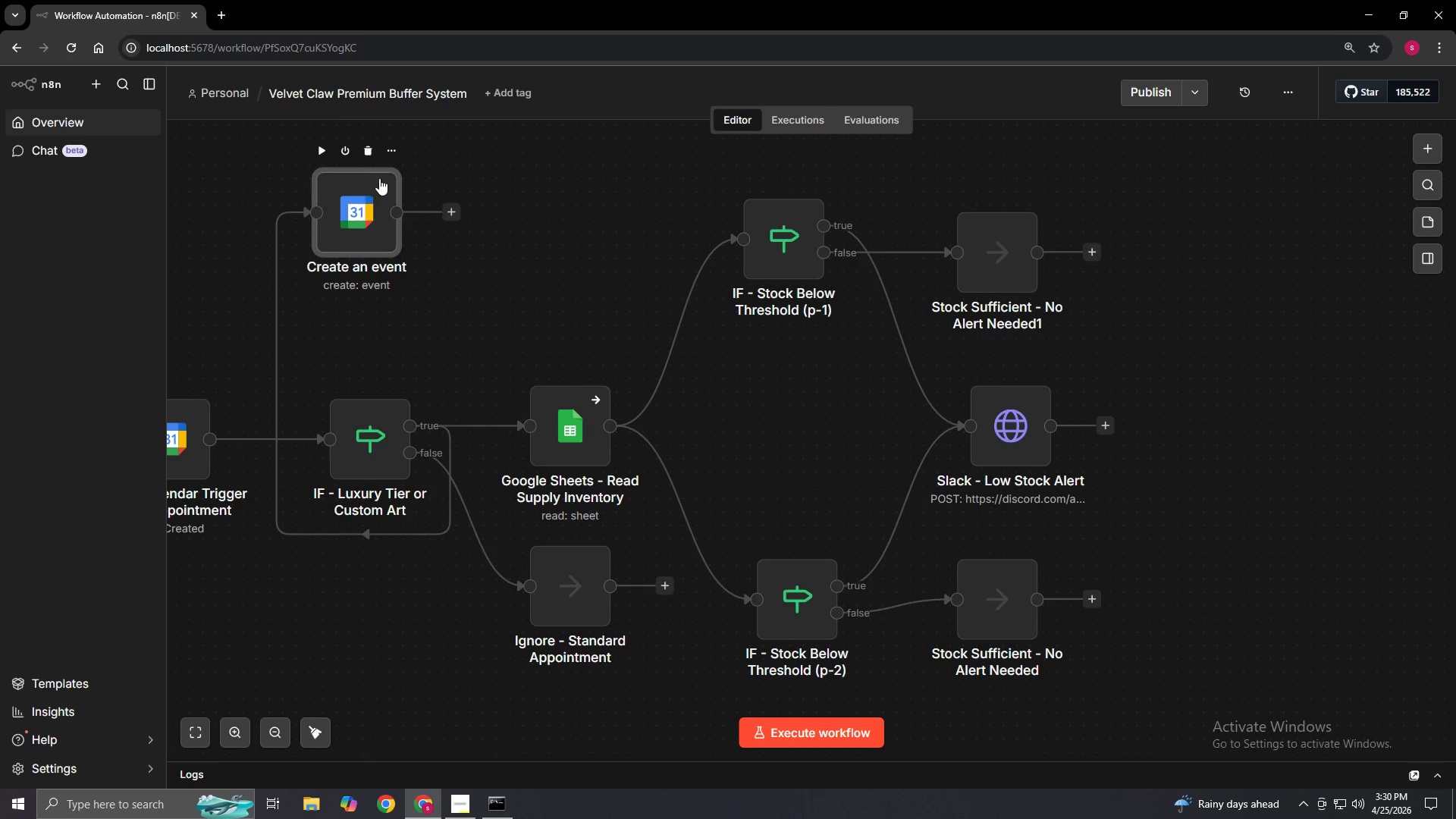 
left_click_drag(start_coordinate=[378, 178], to_coordinate=[391, 262])
 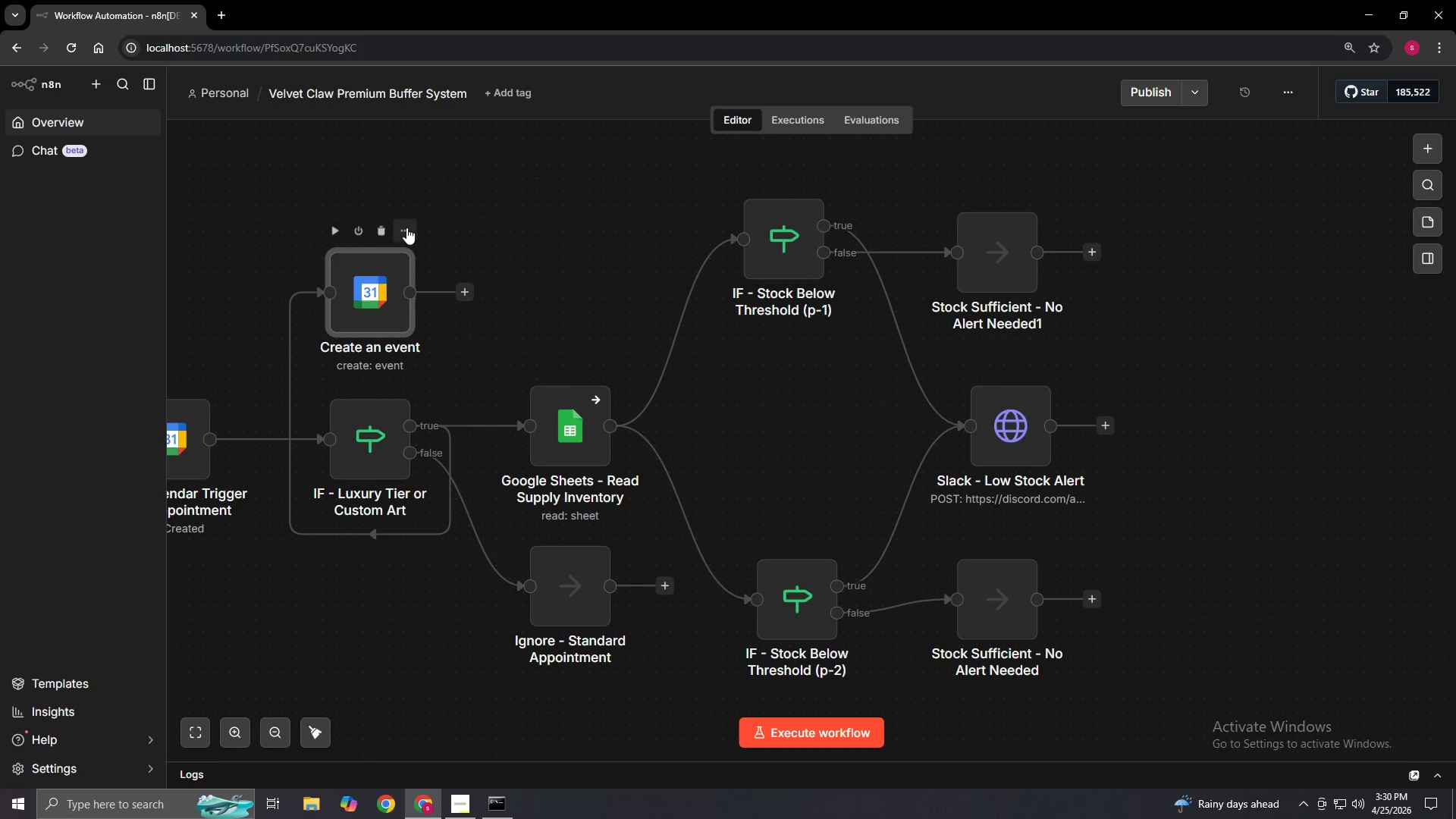 
left_click([406, 228])
 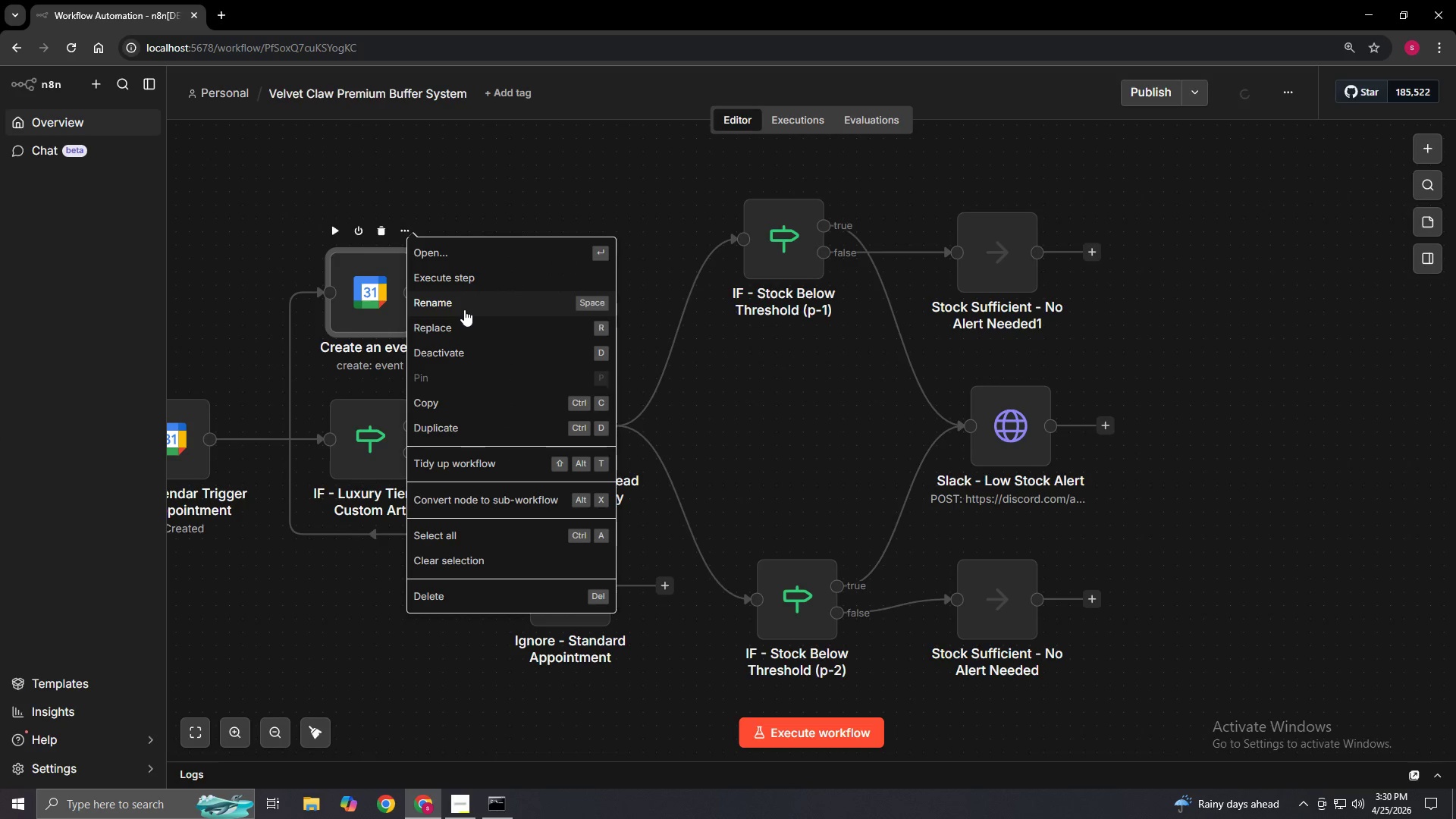 
left_click([464, 309])
 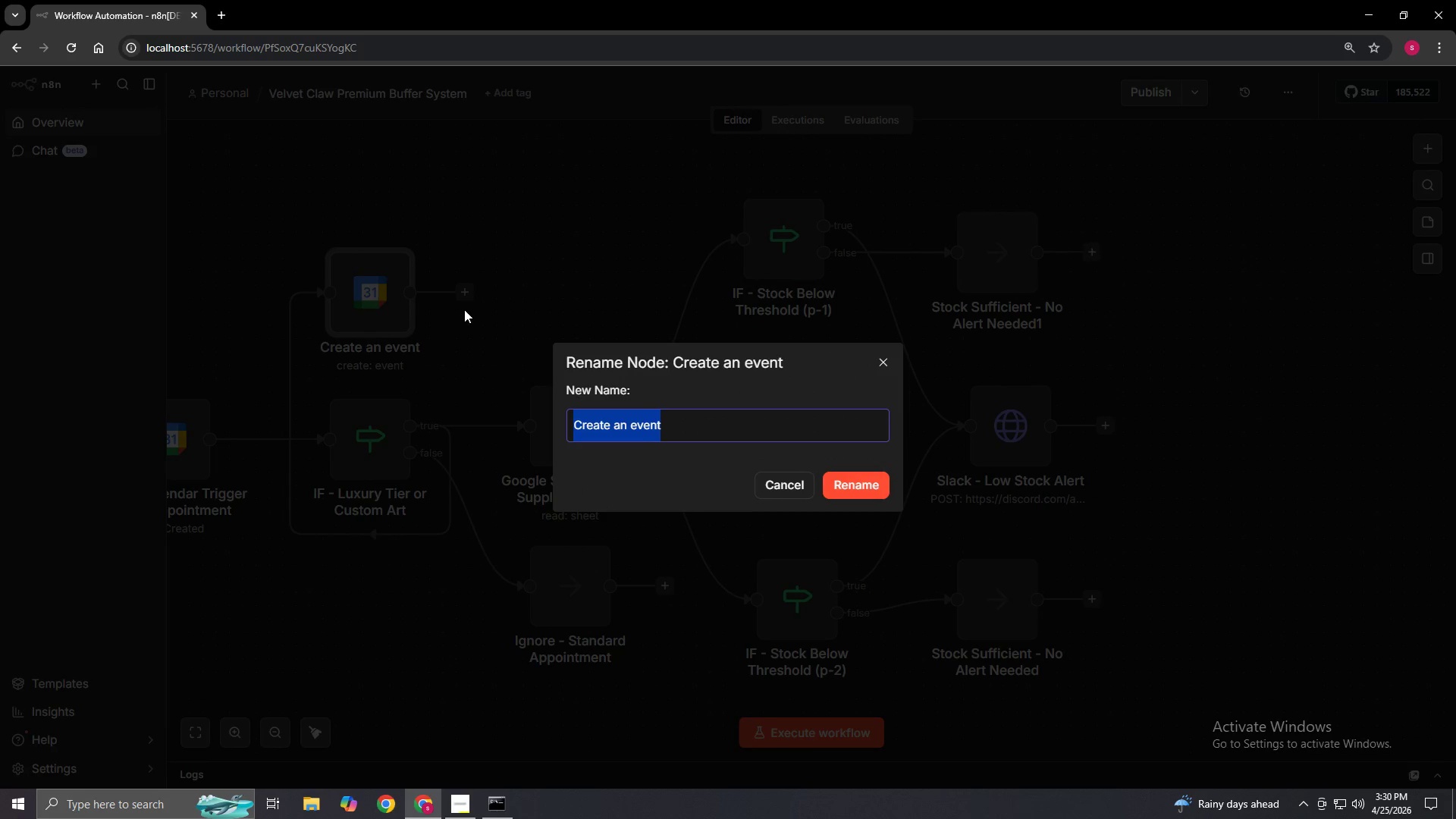 
key(ArrowRight)
 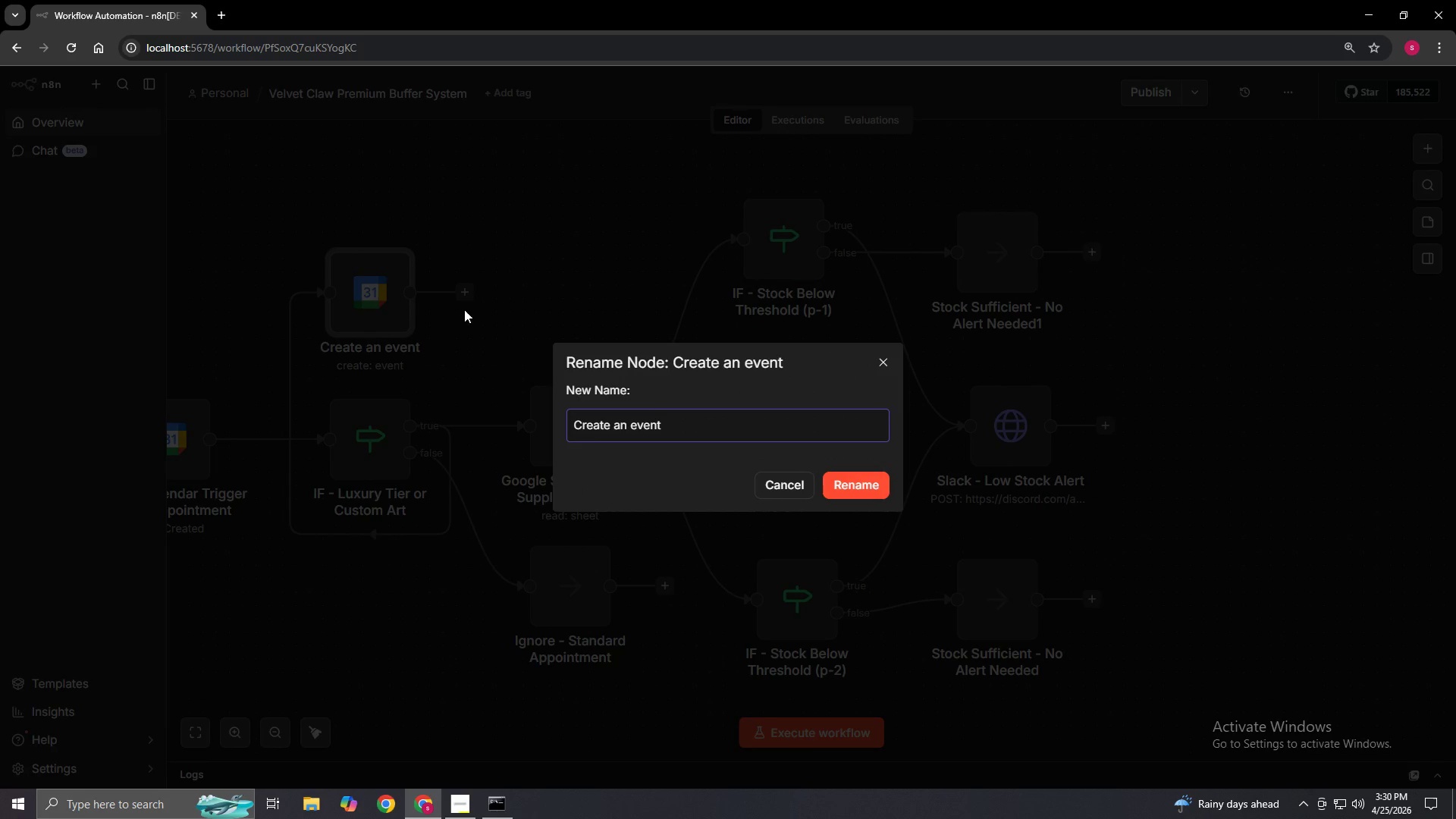 
key(Backspace)
 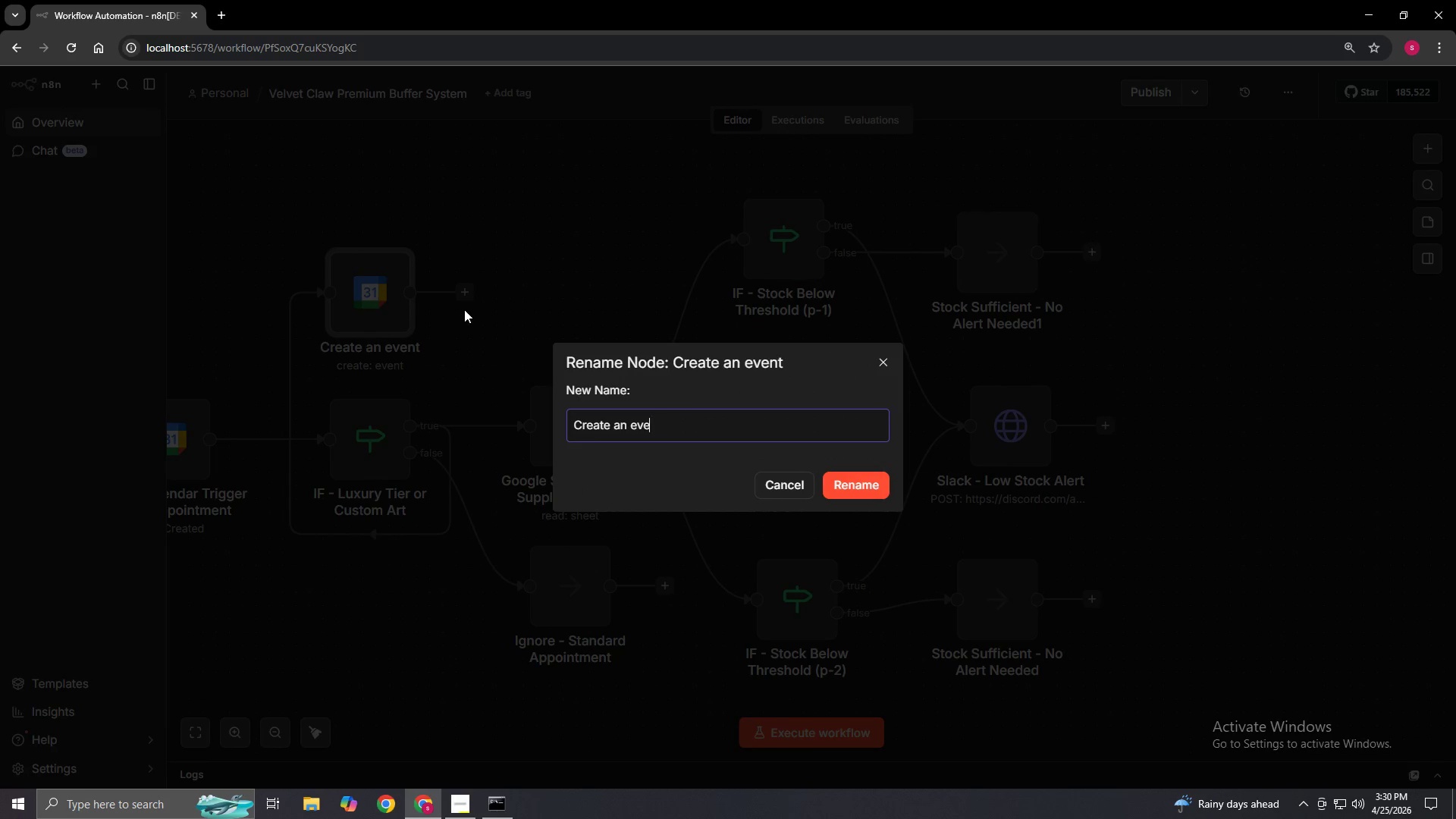 
key(Backspace)
 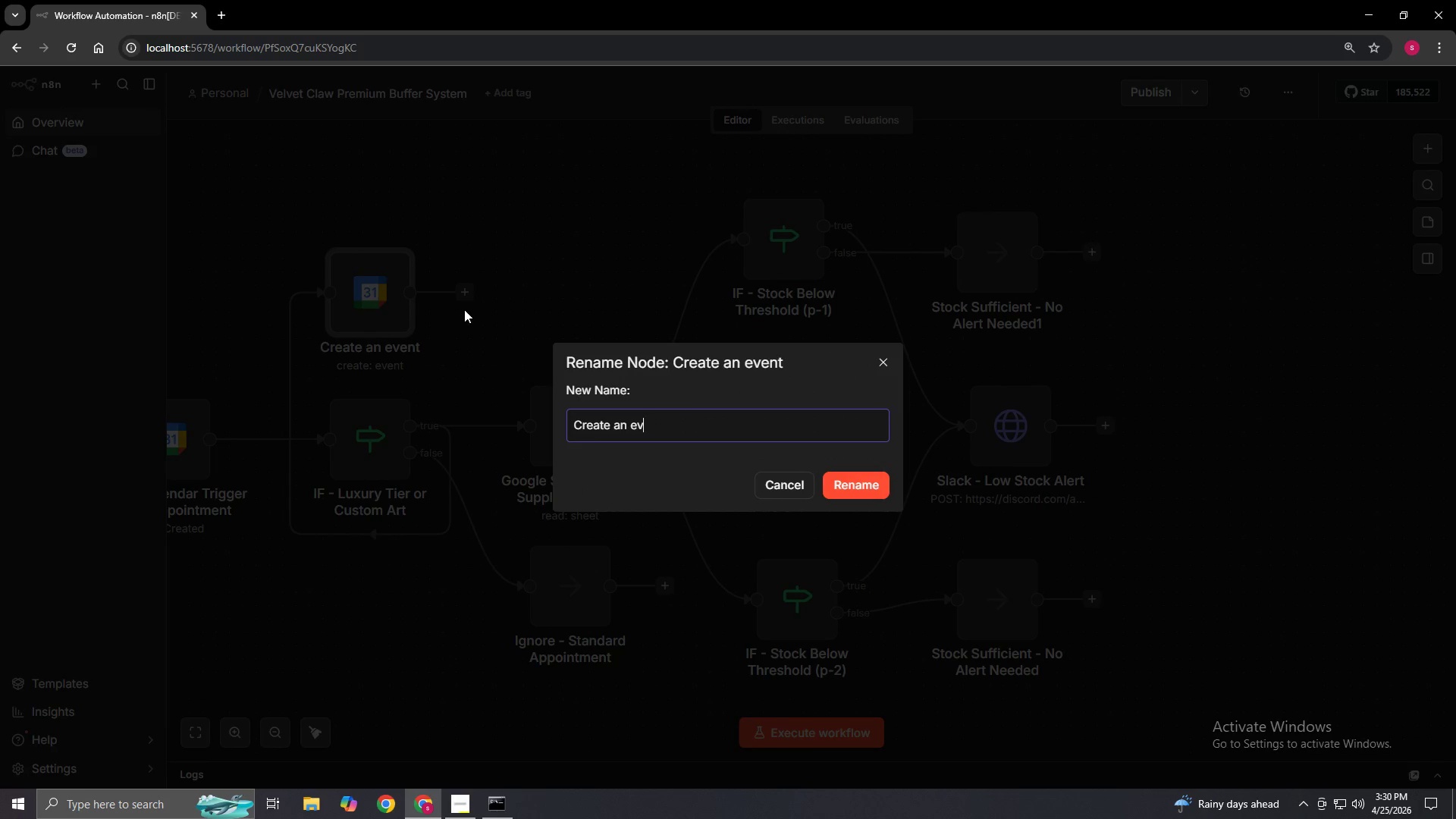 
key(Backspace)
 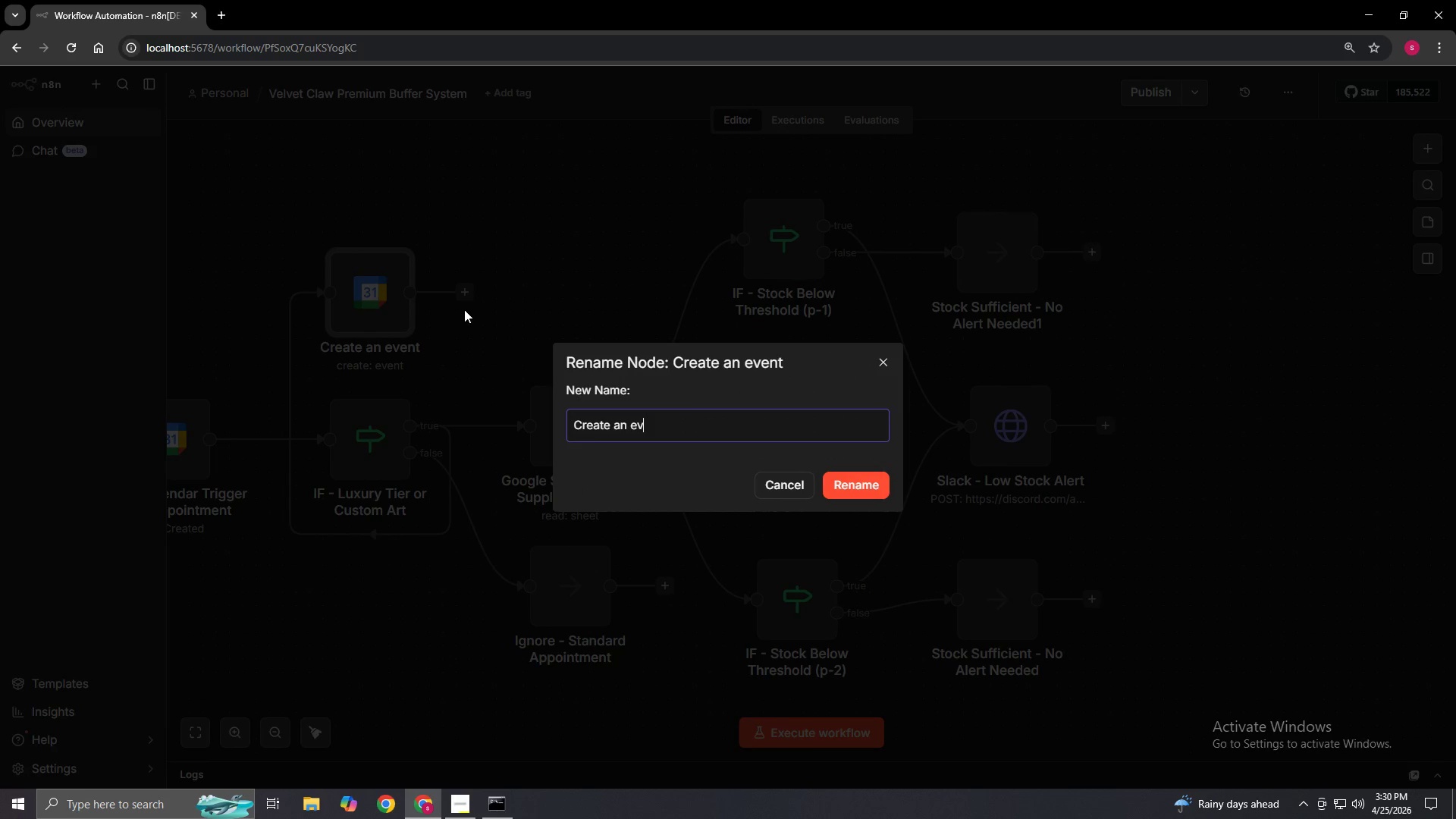 
key(Backspace)
 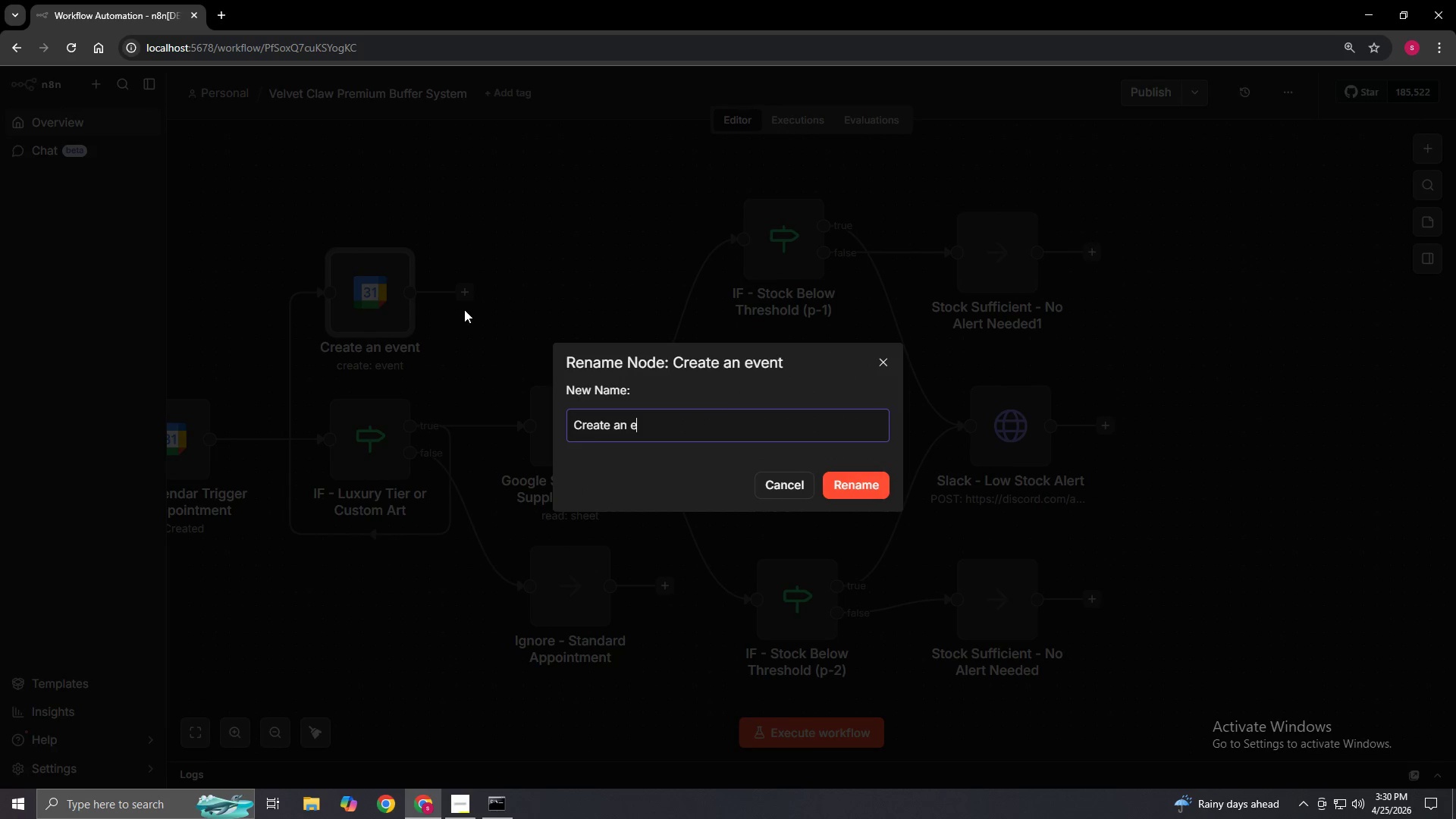 
key(Backspace)
 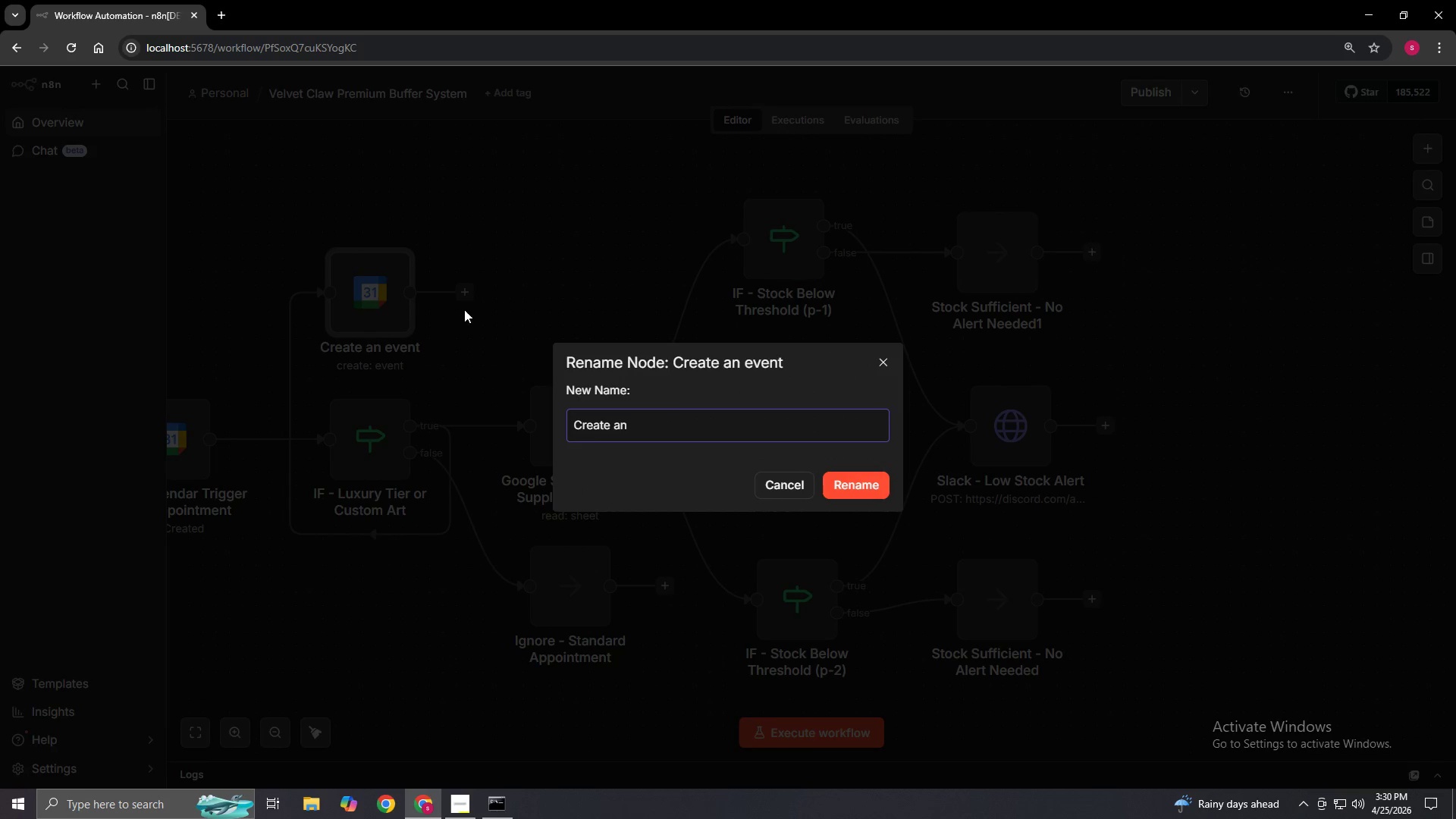 
key(Backspace)
 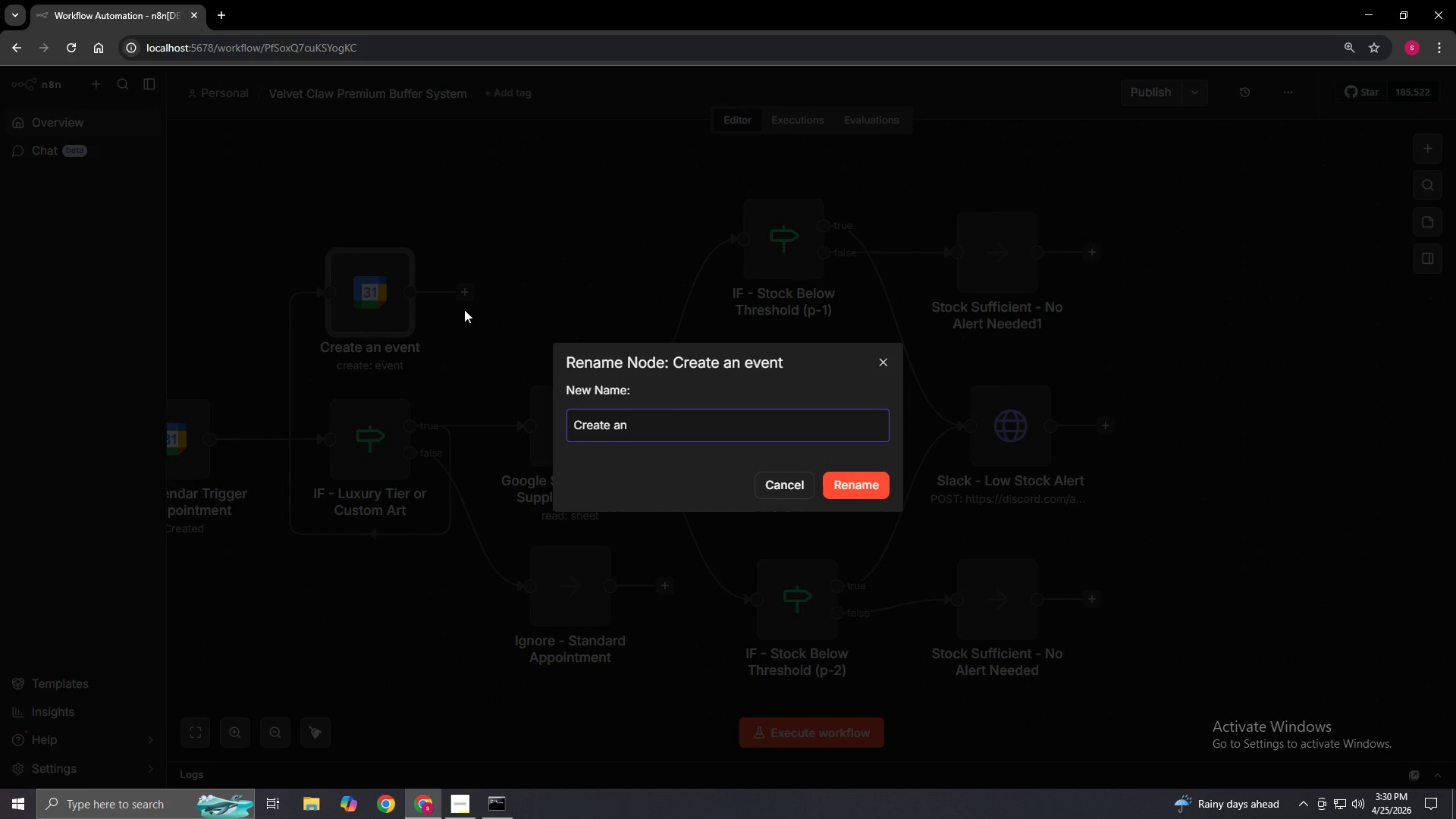 
key(Backspace)
 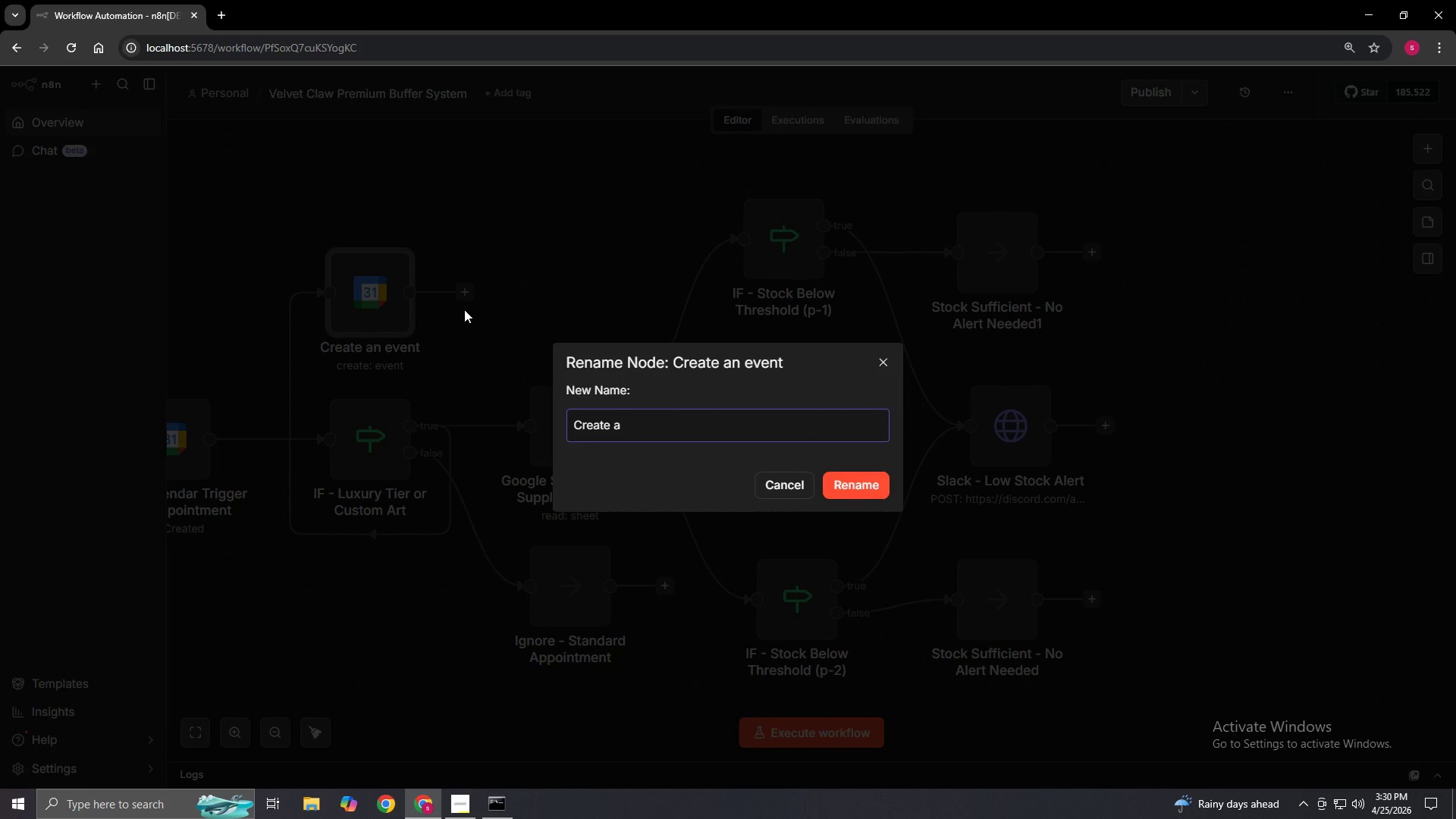 
key(Backspace)
 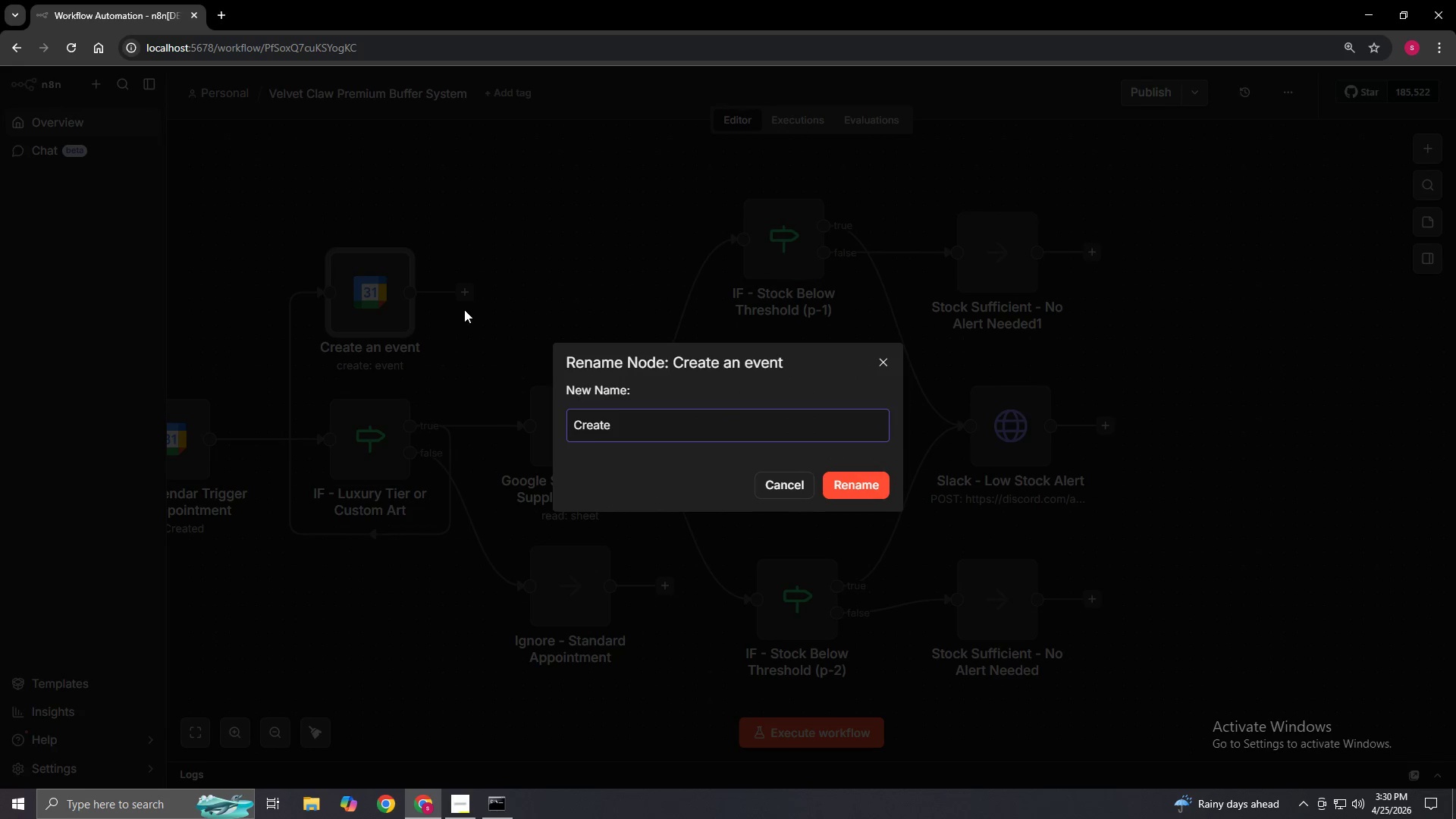 
key(Backspace)
 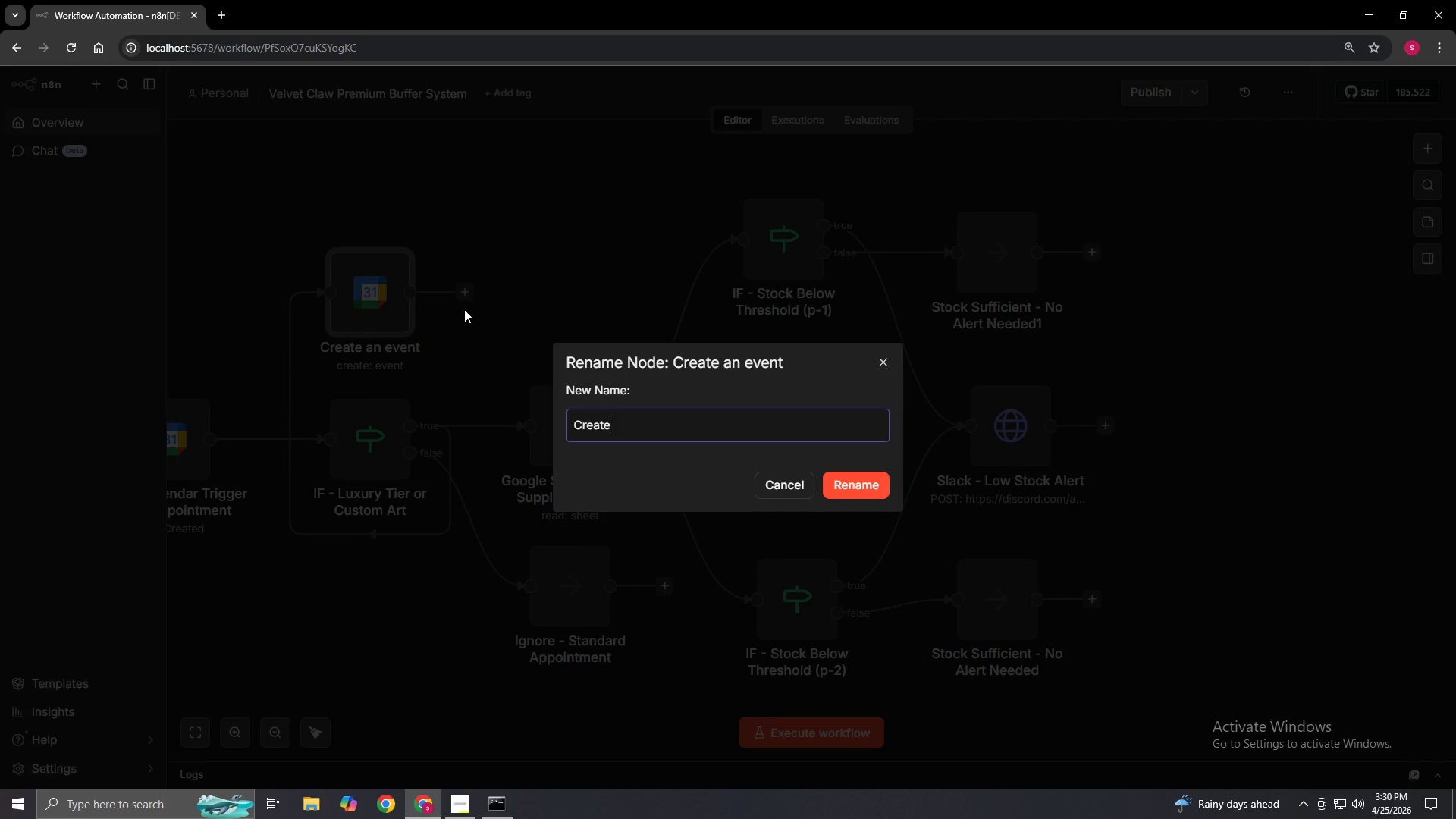 
key(Backspace)
 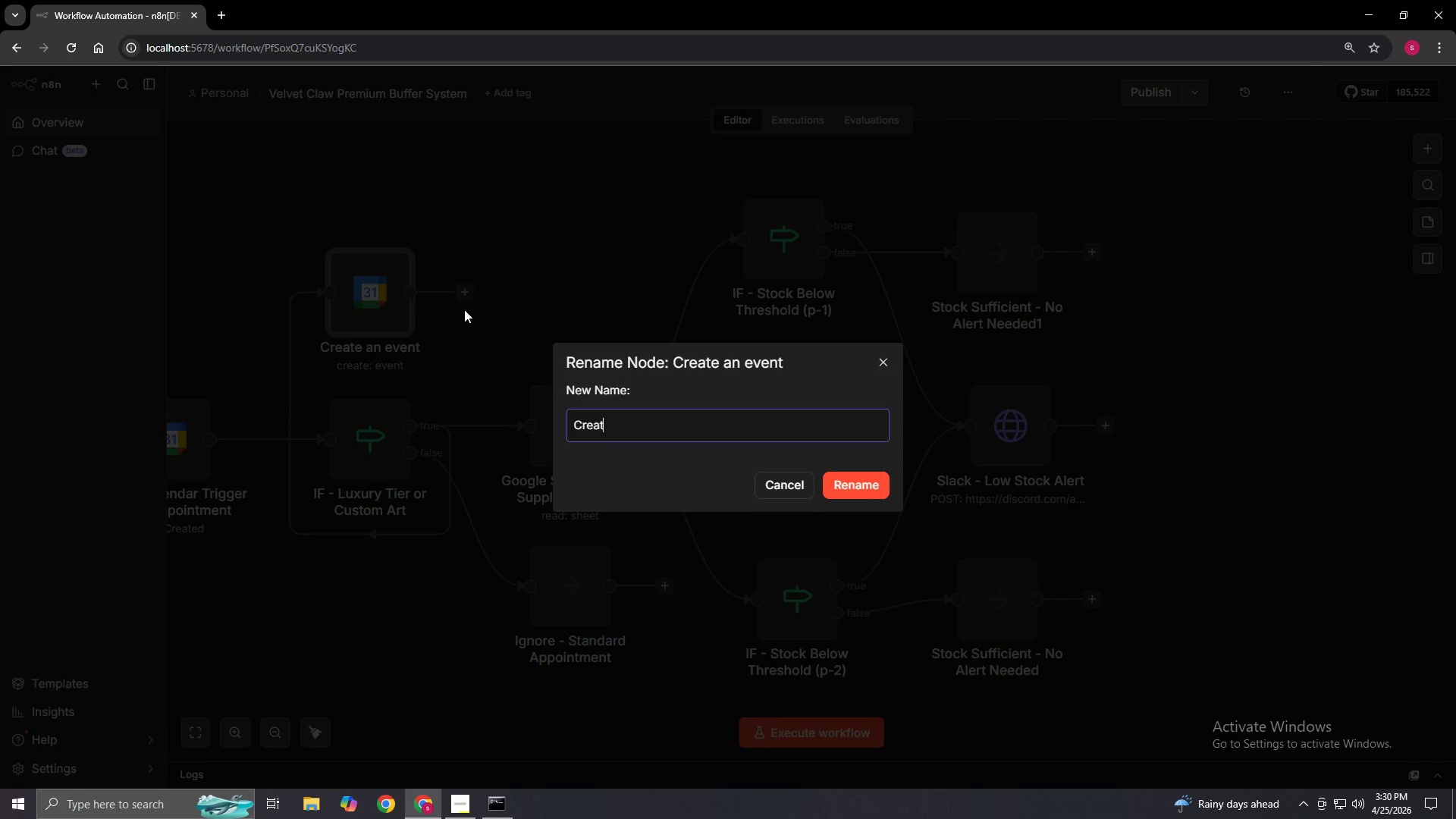 
key(Backspace)
 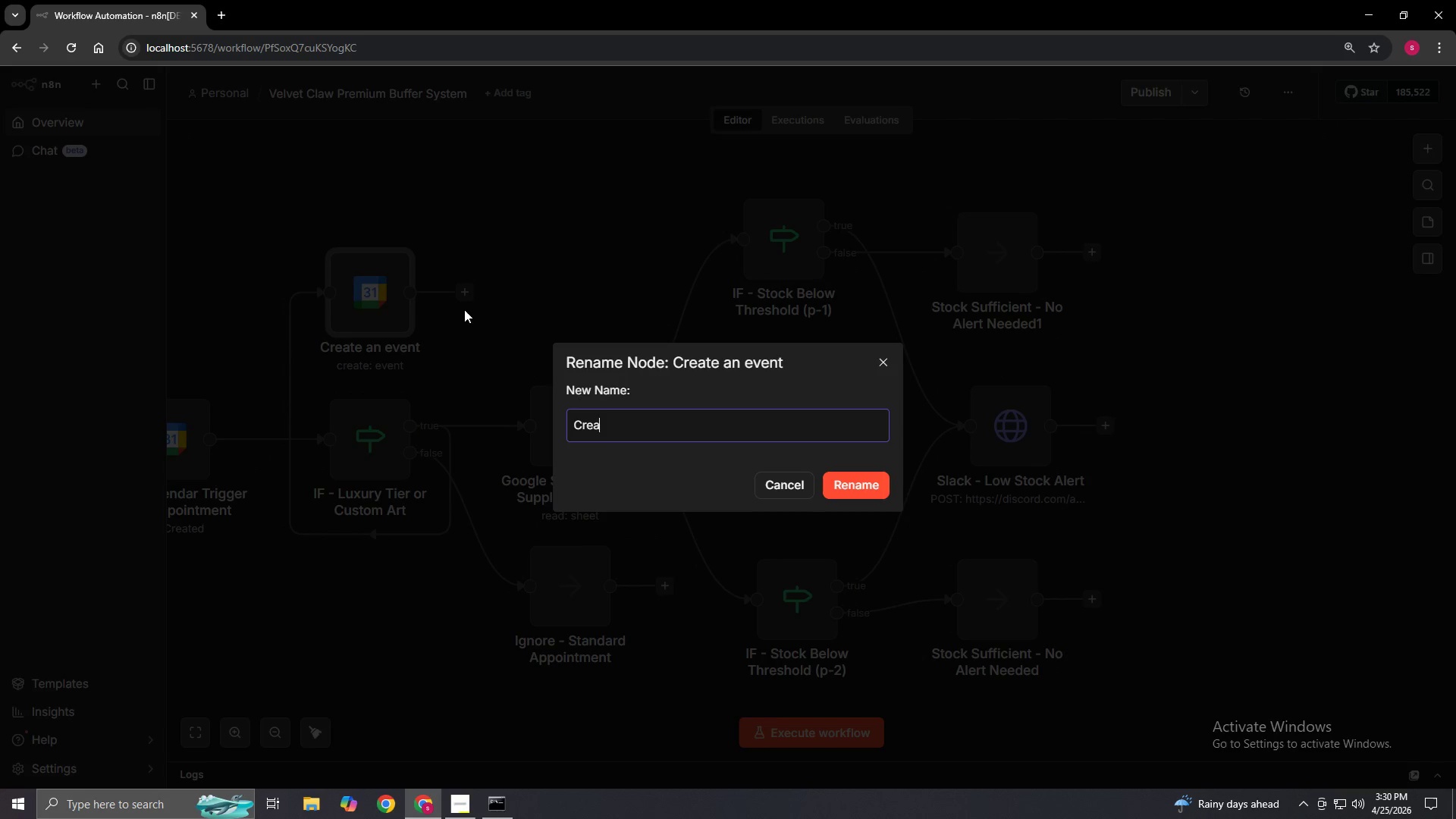 
key(Backspace)
 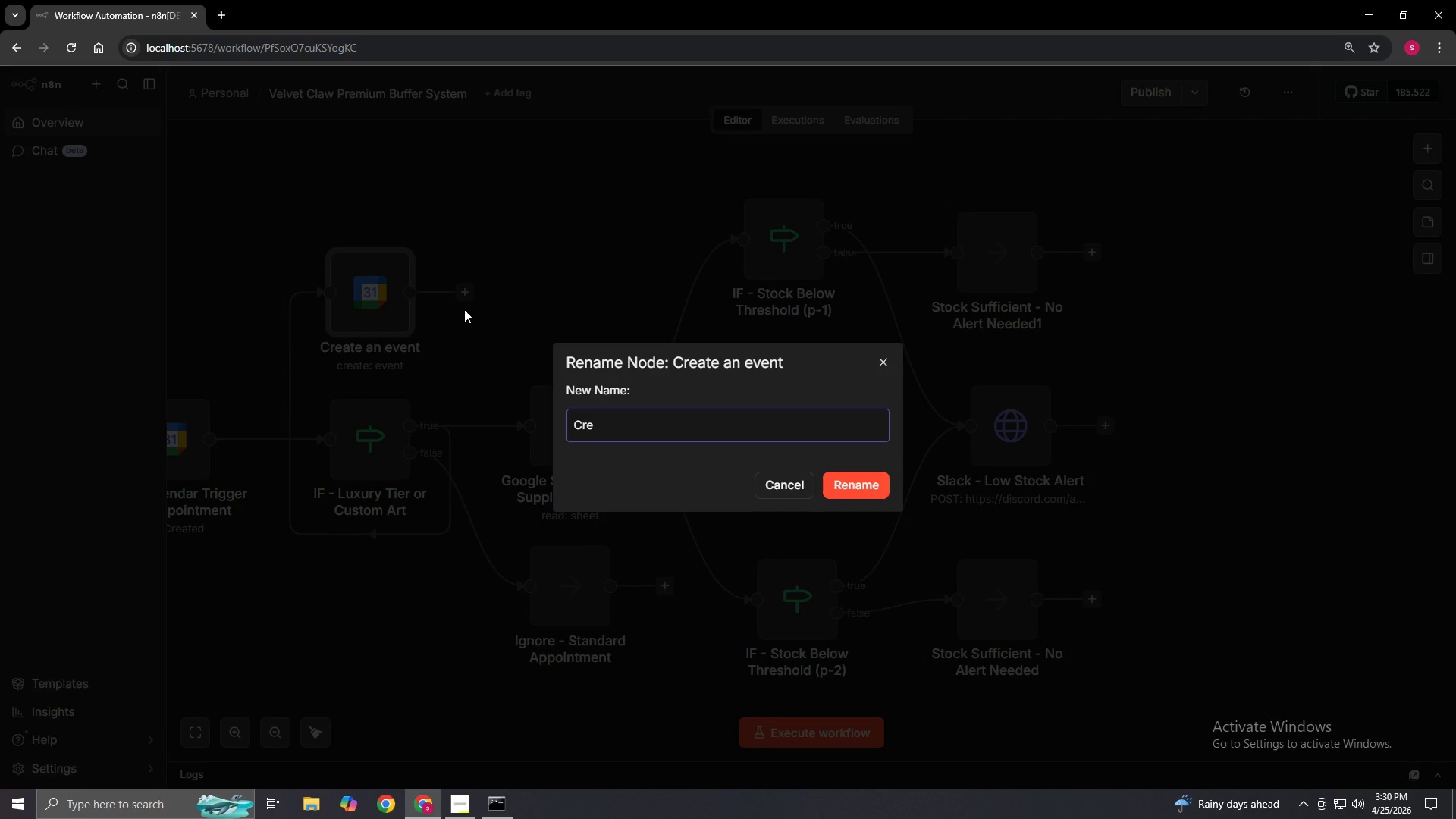 
key(Backspace)
 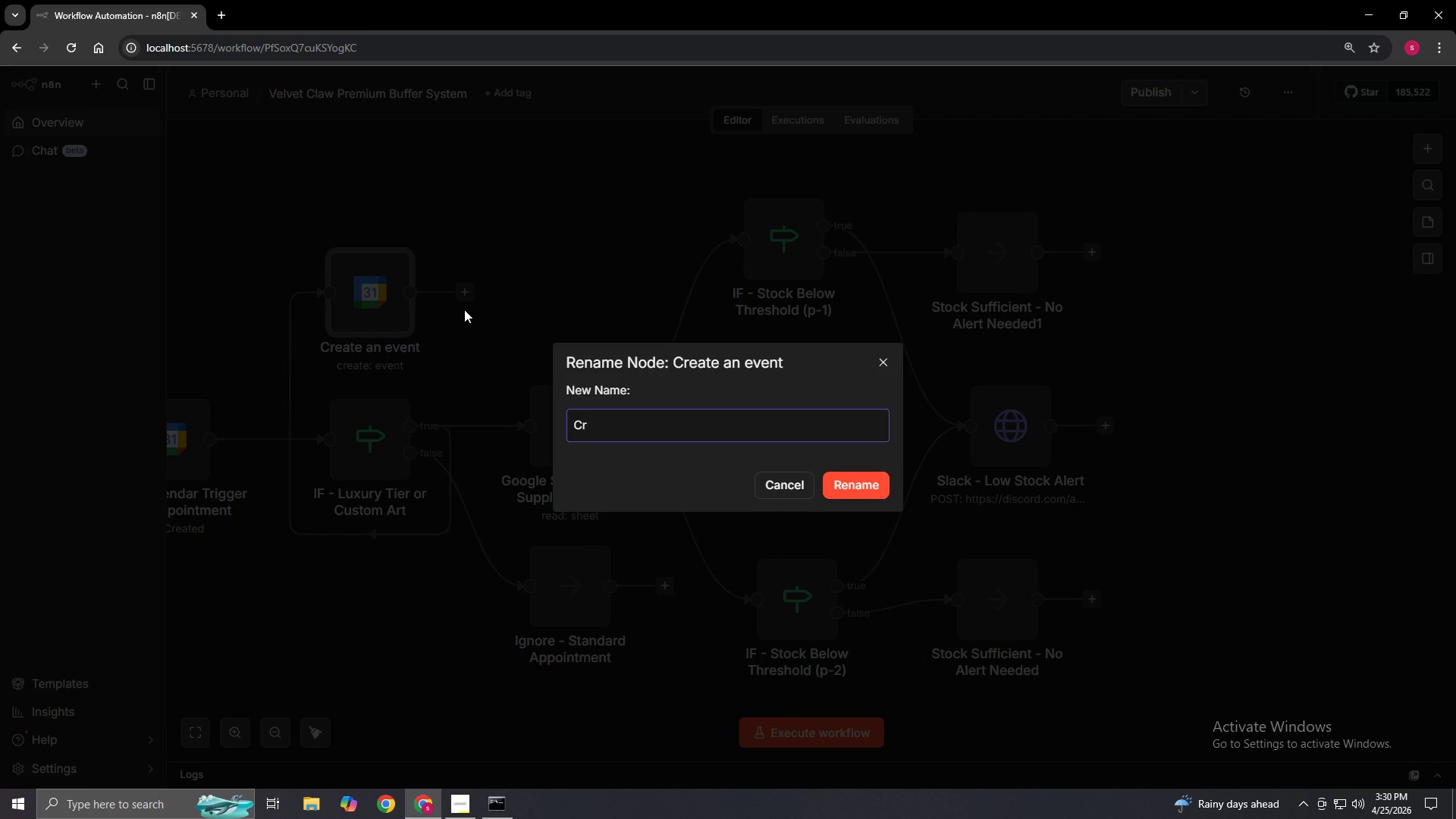 
key(Backspace)
 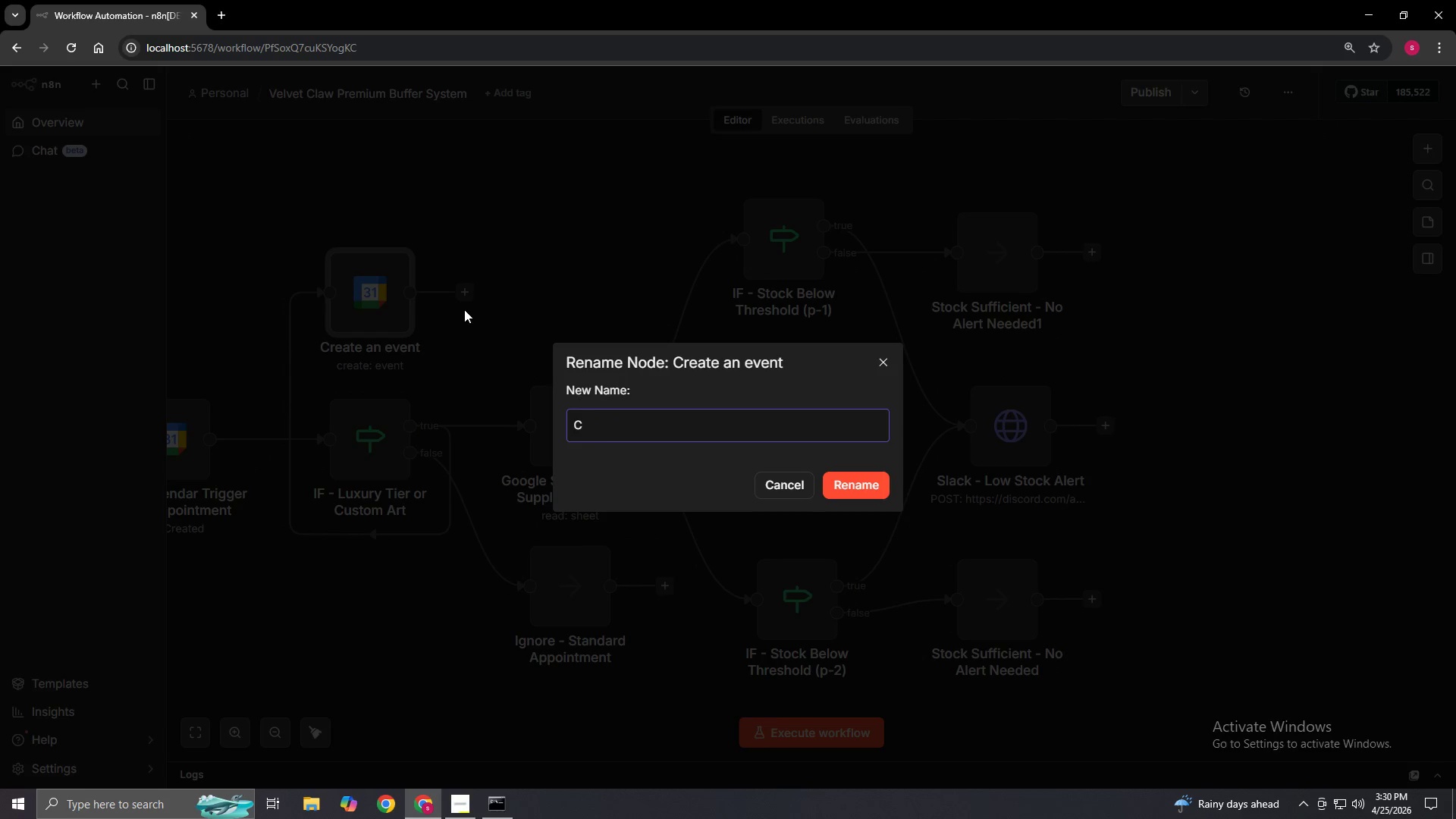 
key(Backspace)
 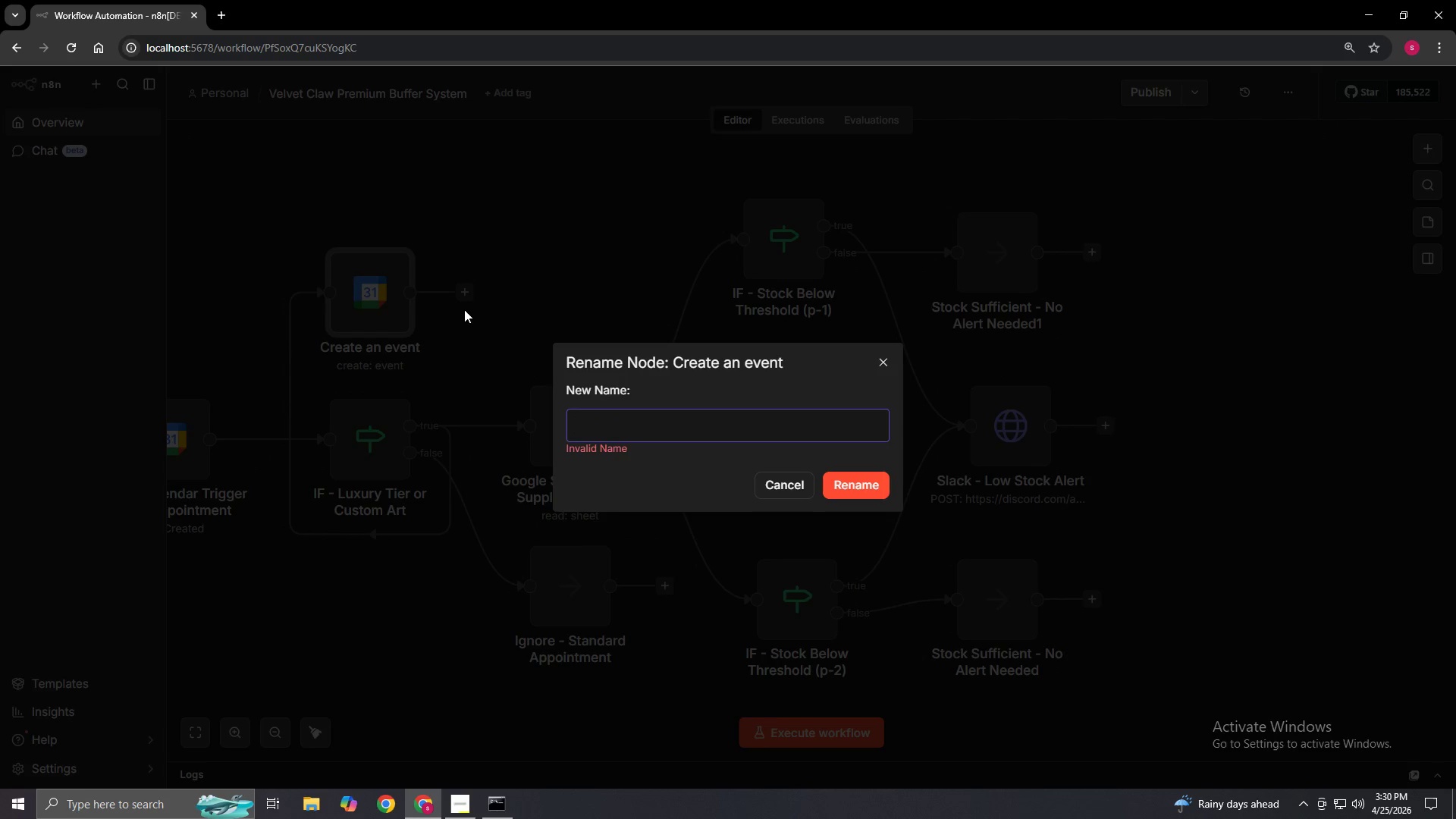 
type(Google Calendar - Create Station )
 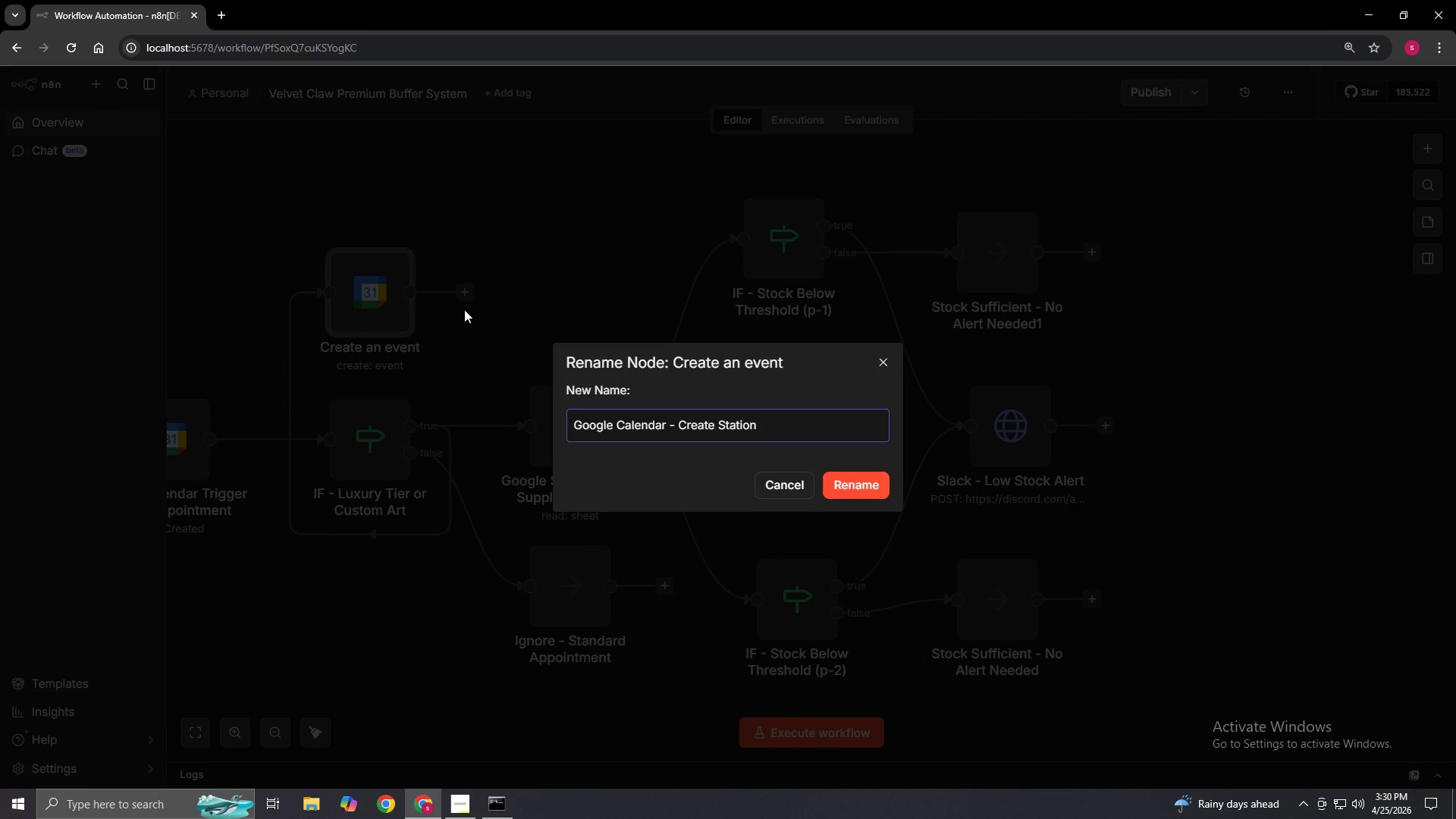 
type(Perp Event)
 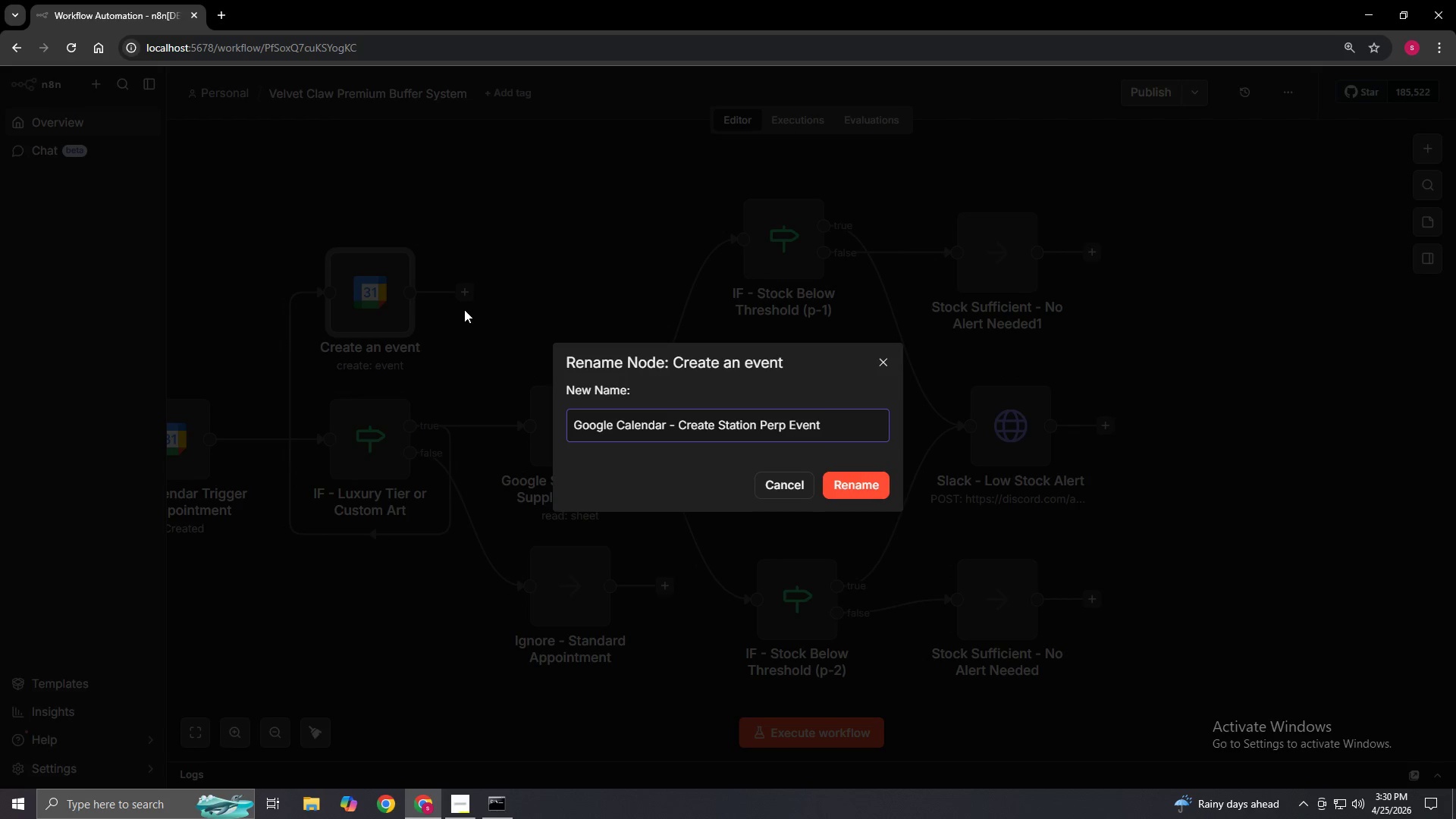 
left_click([867, 495])
 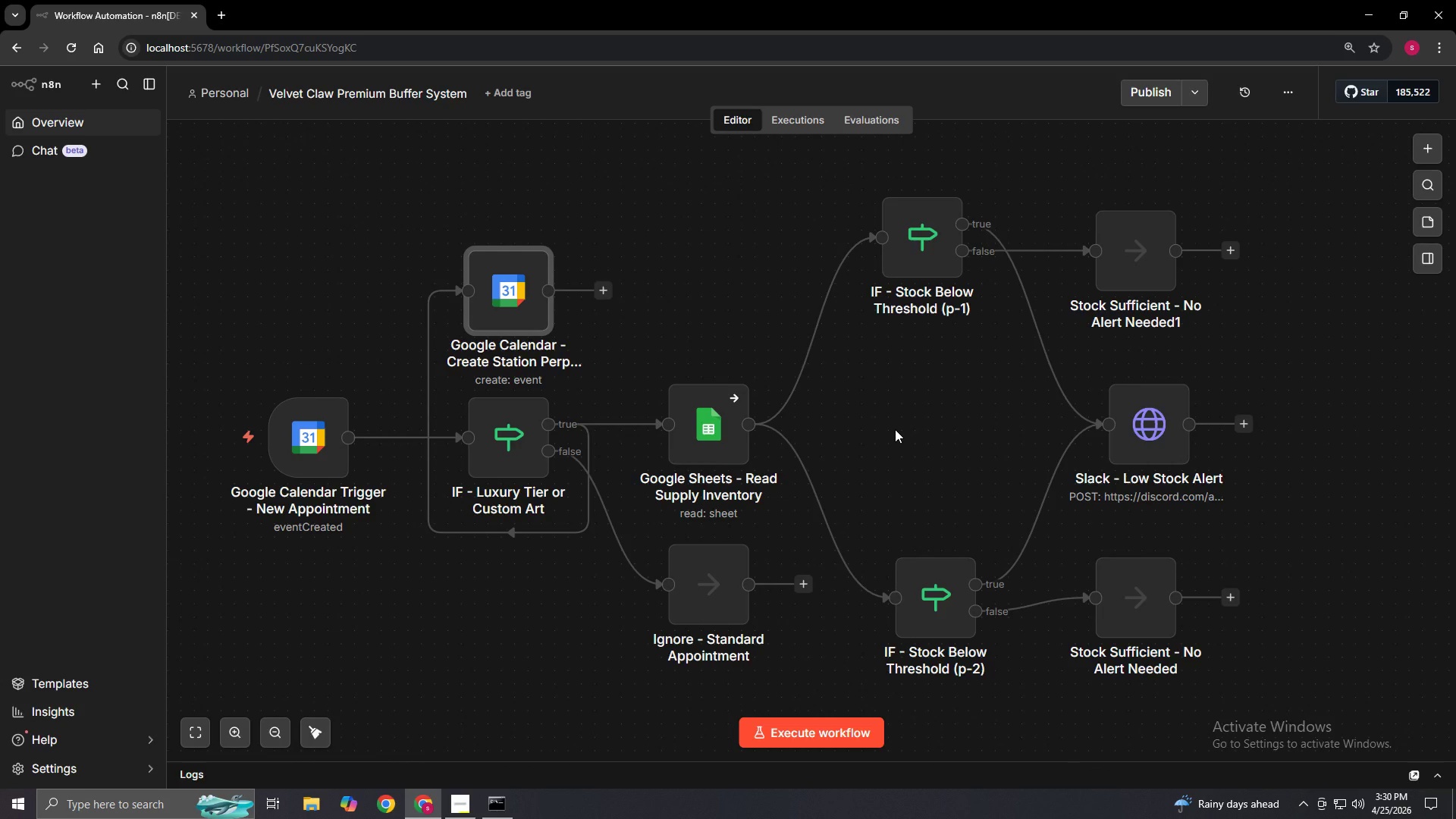 
left_click_drag(start_coordinate=[903, 258], to_coordinate=[914, 258])
 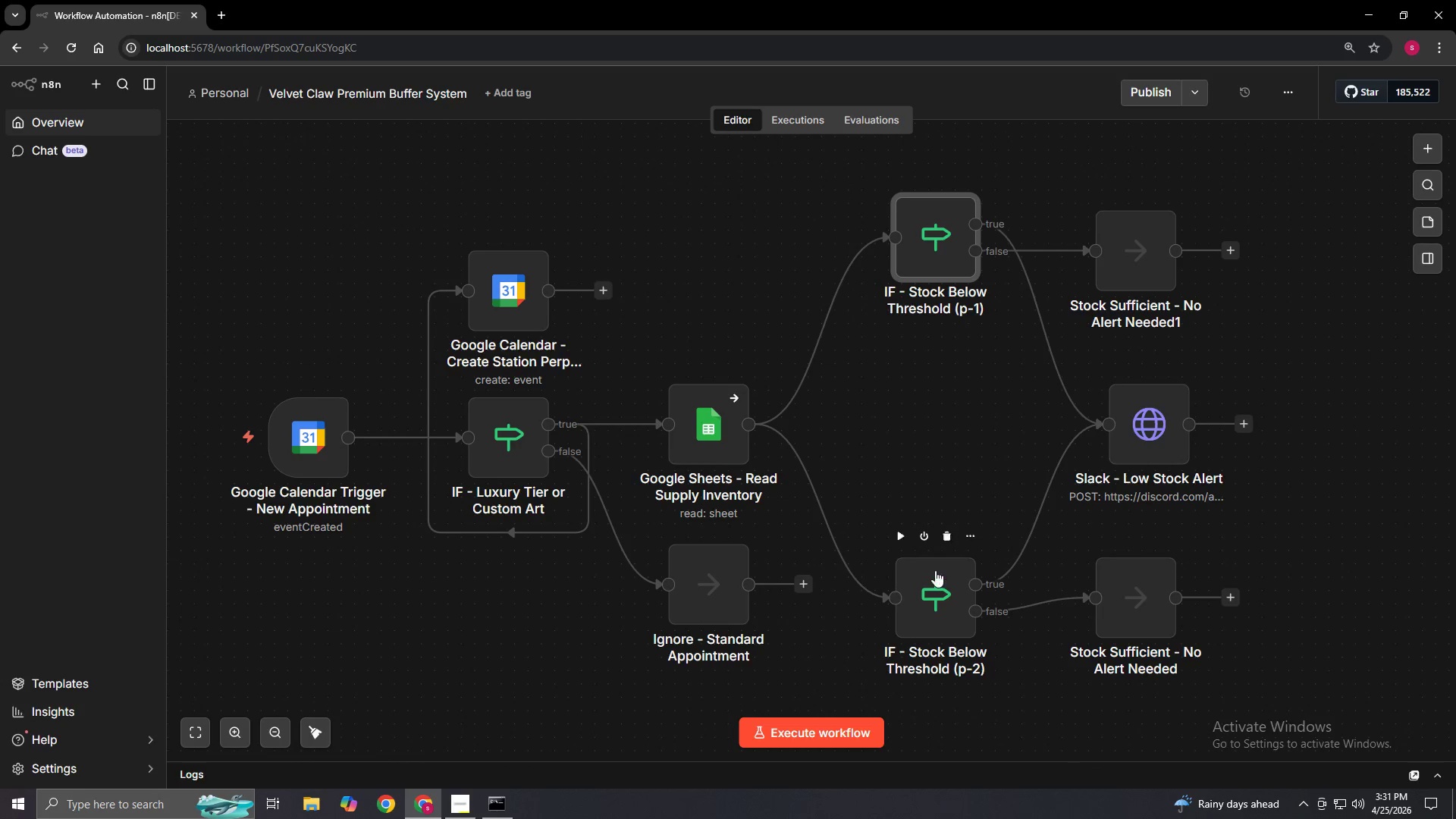 
left_click_drag(start_coordinate=[935, 572], to_coordinate=[930, 574])
 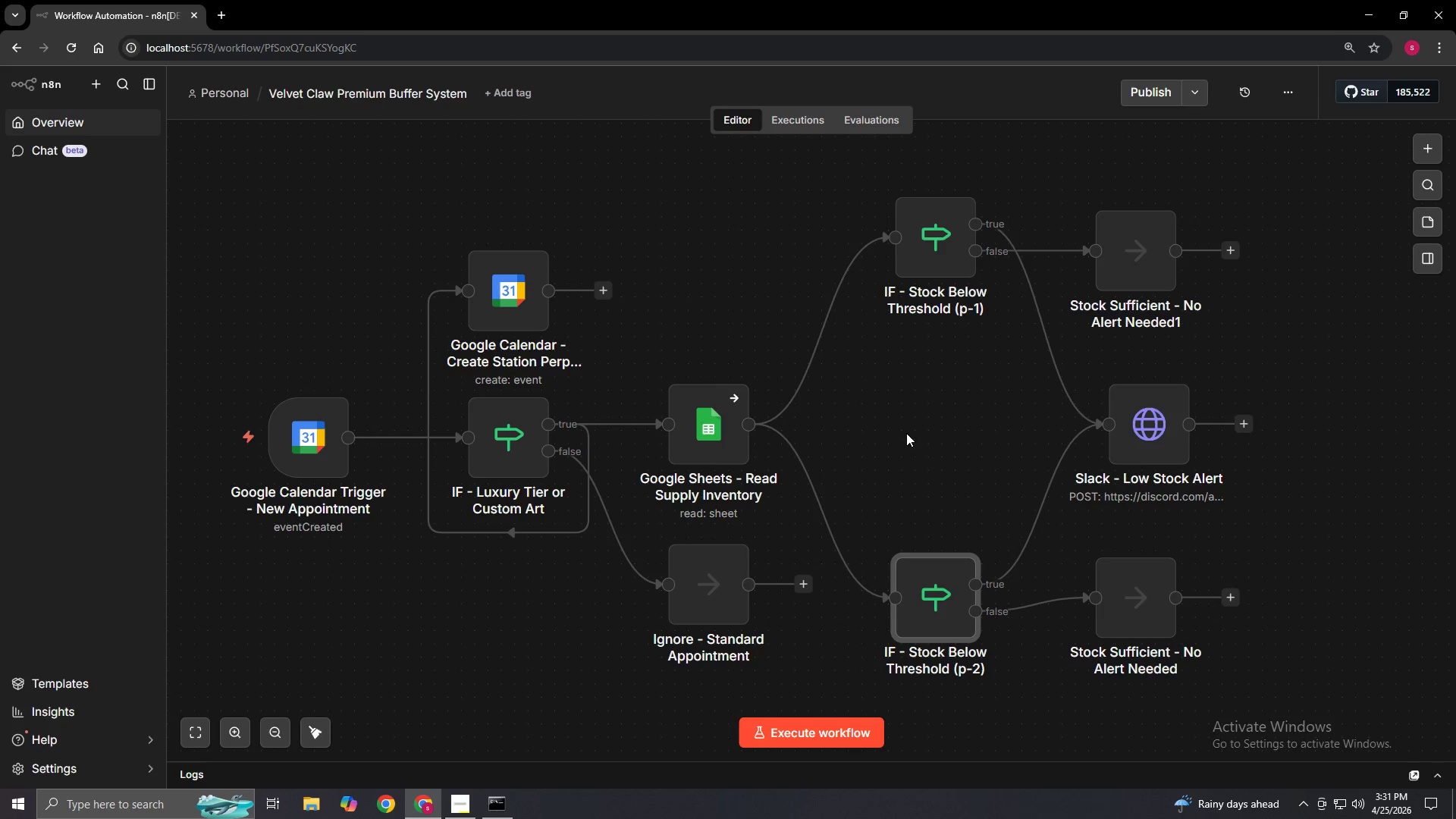 
left_click([906, 433])
 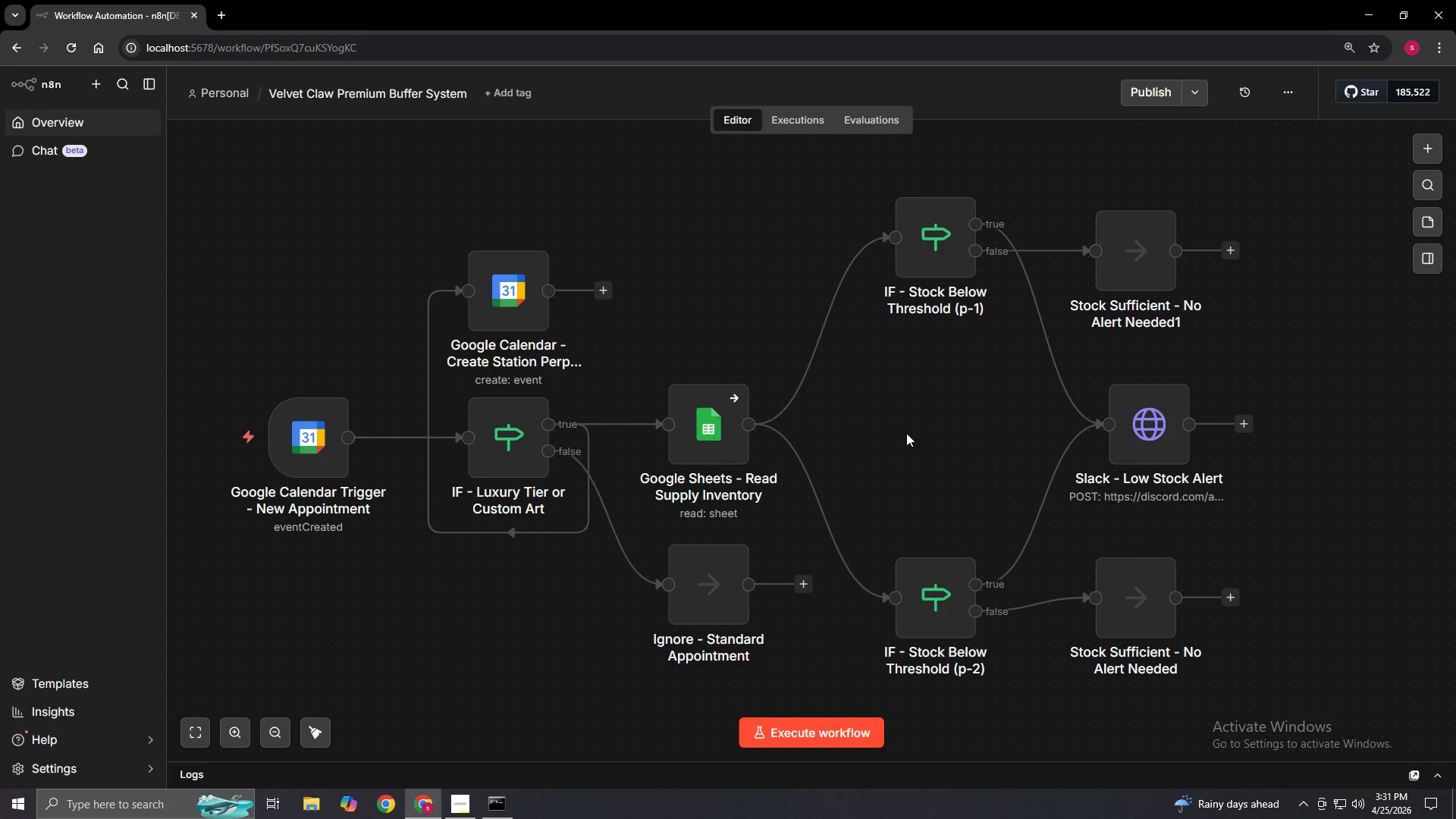 
wait(7.34)
 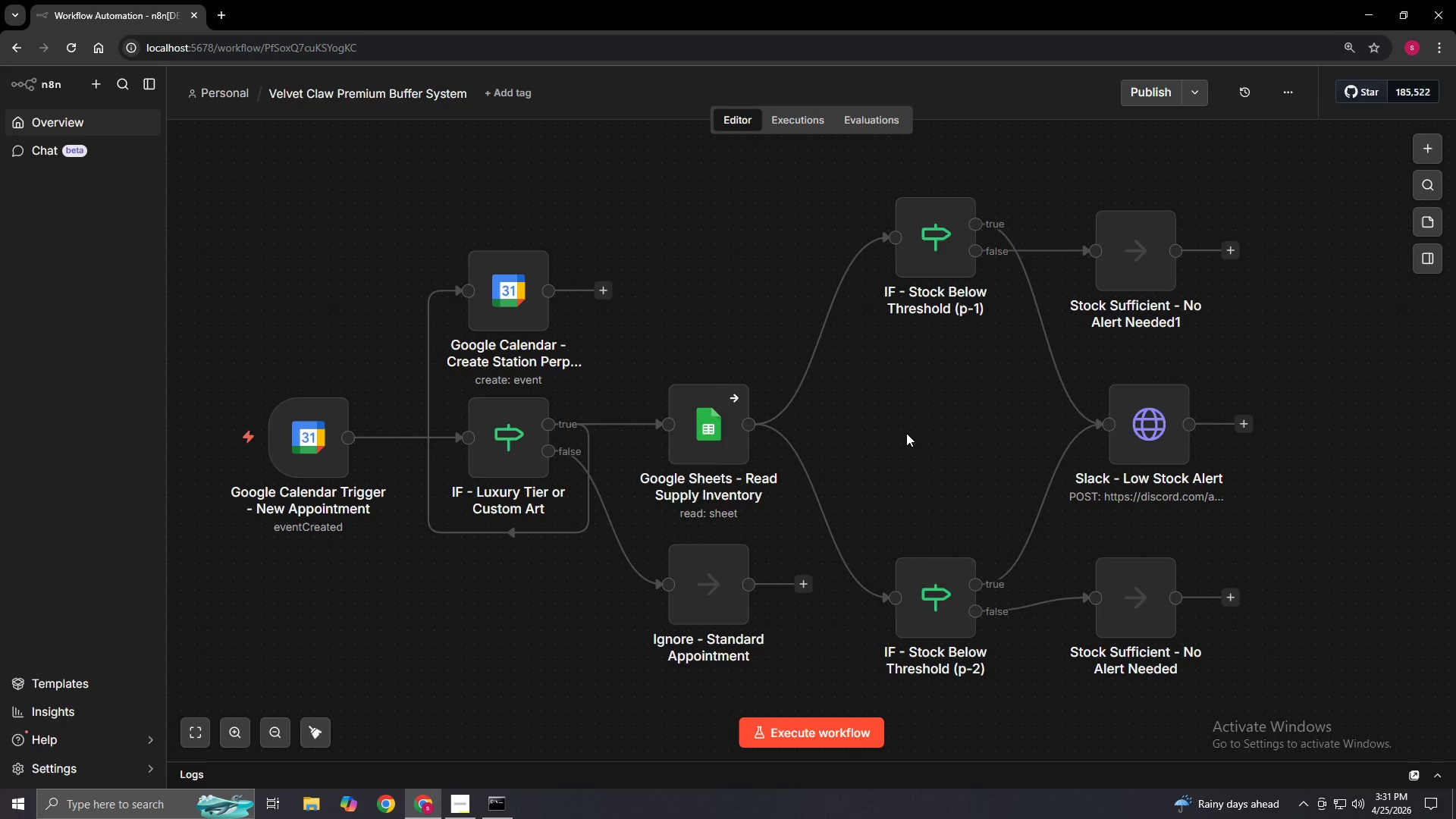 
left_click_drag(start_coordinate=[508, 304], to_coordinate=[511, 281])
 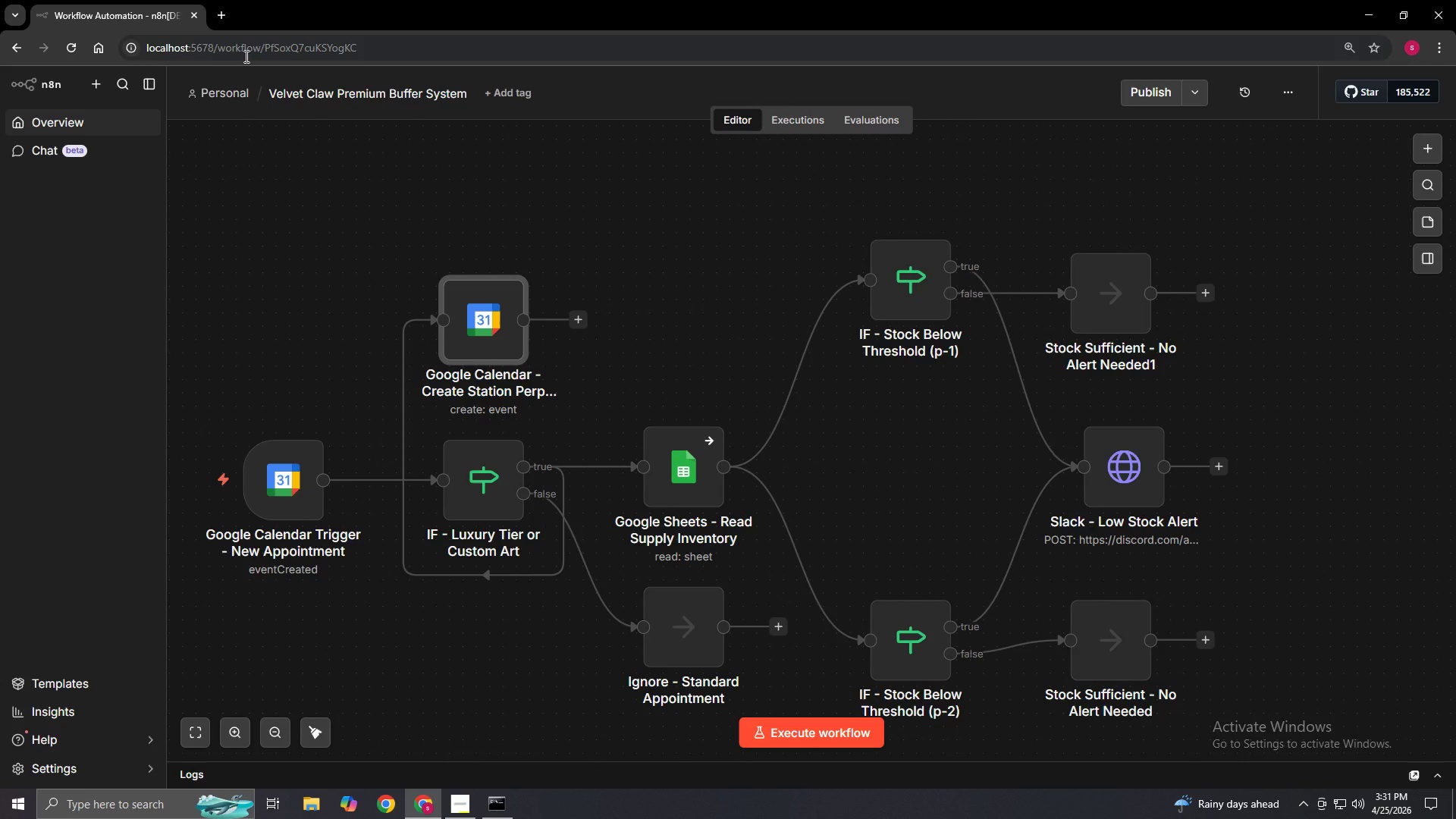 
wait(19.23)
 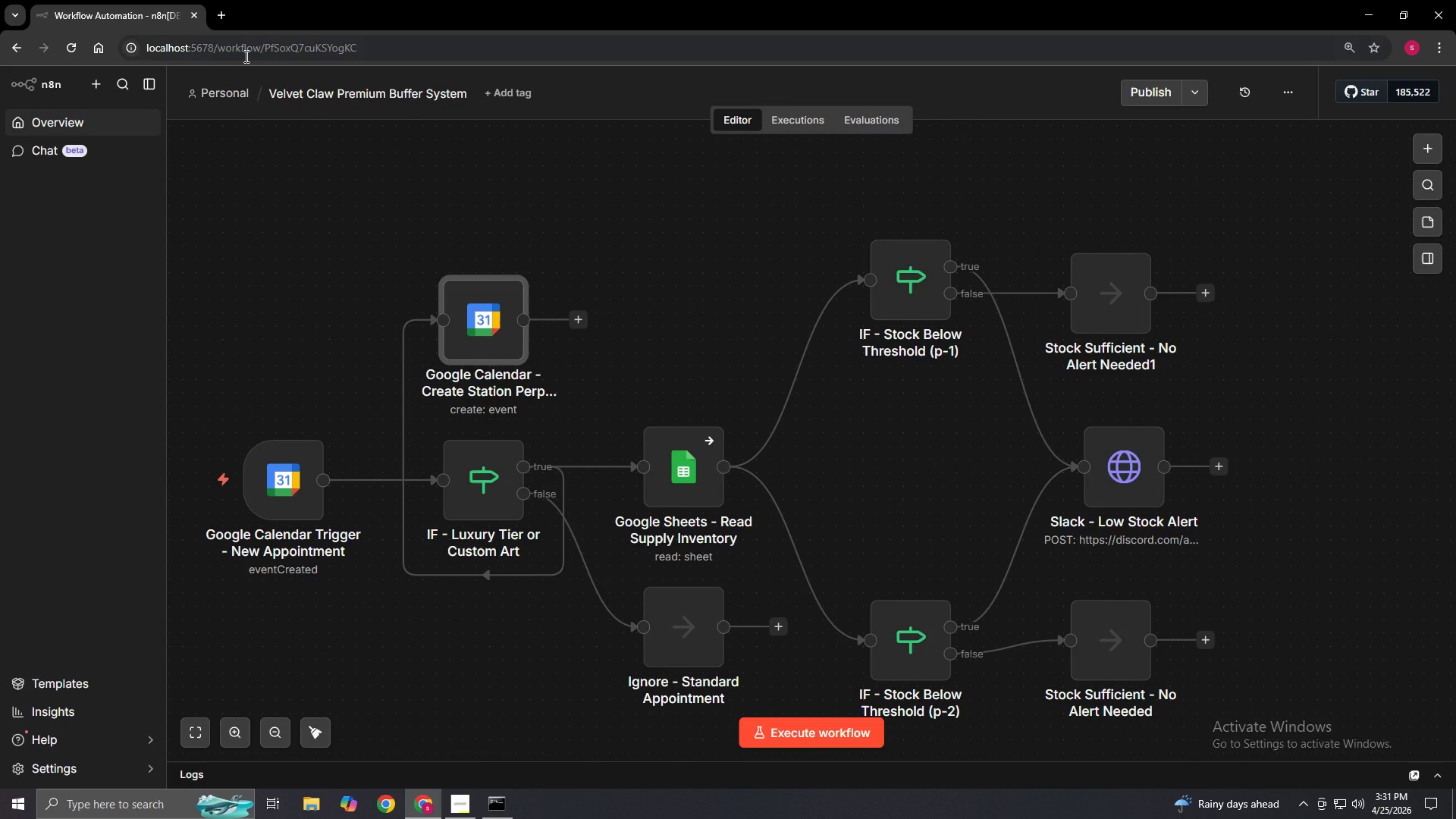 
left_click([226, 20])
 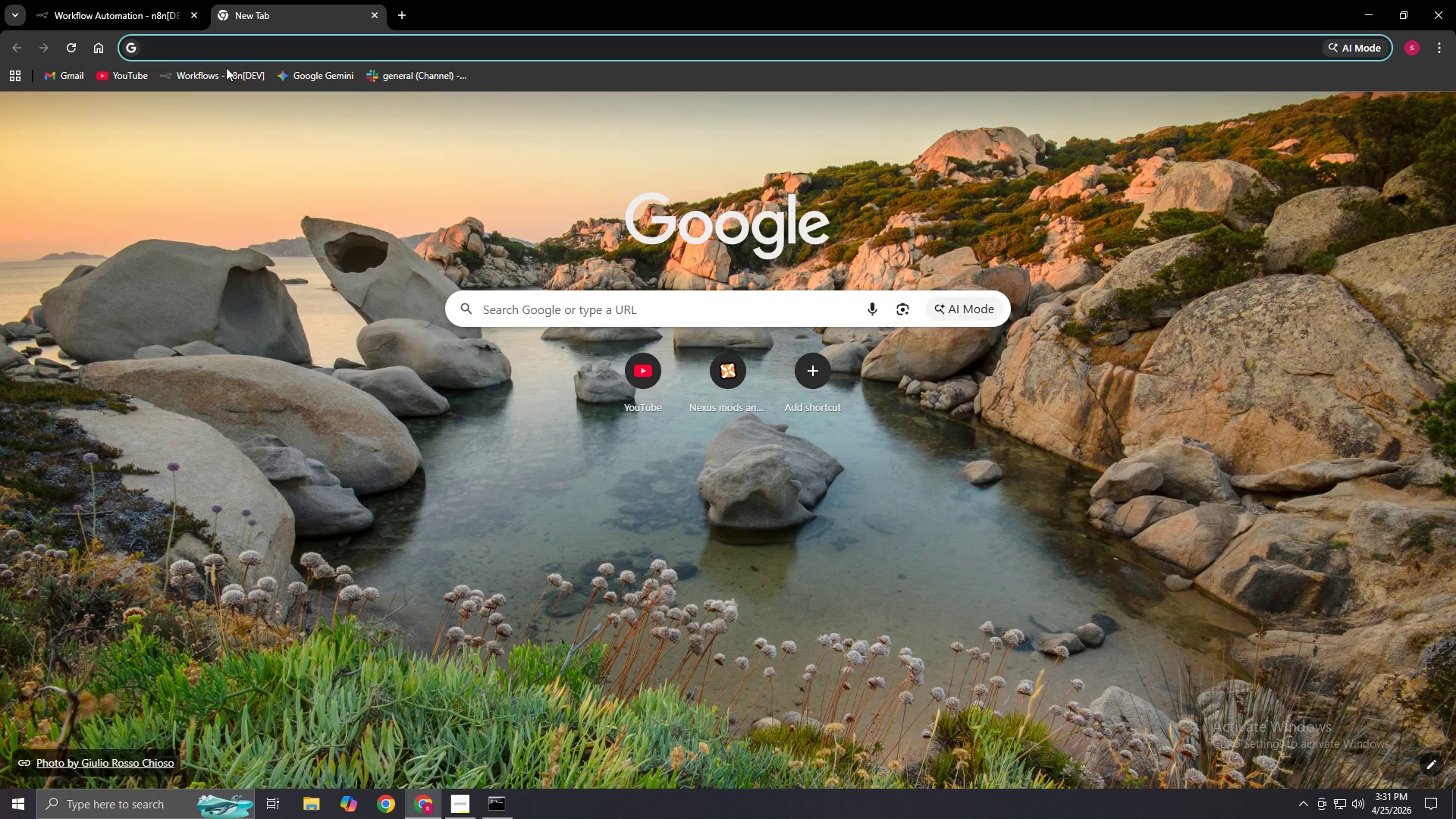 
left_click([226, 68])
 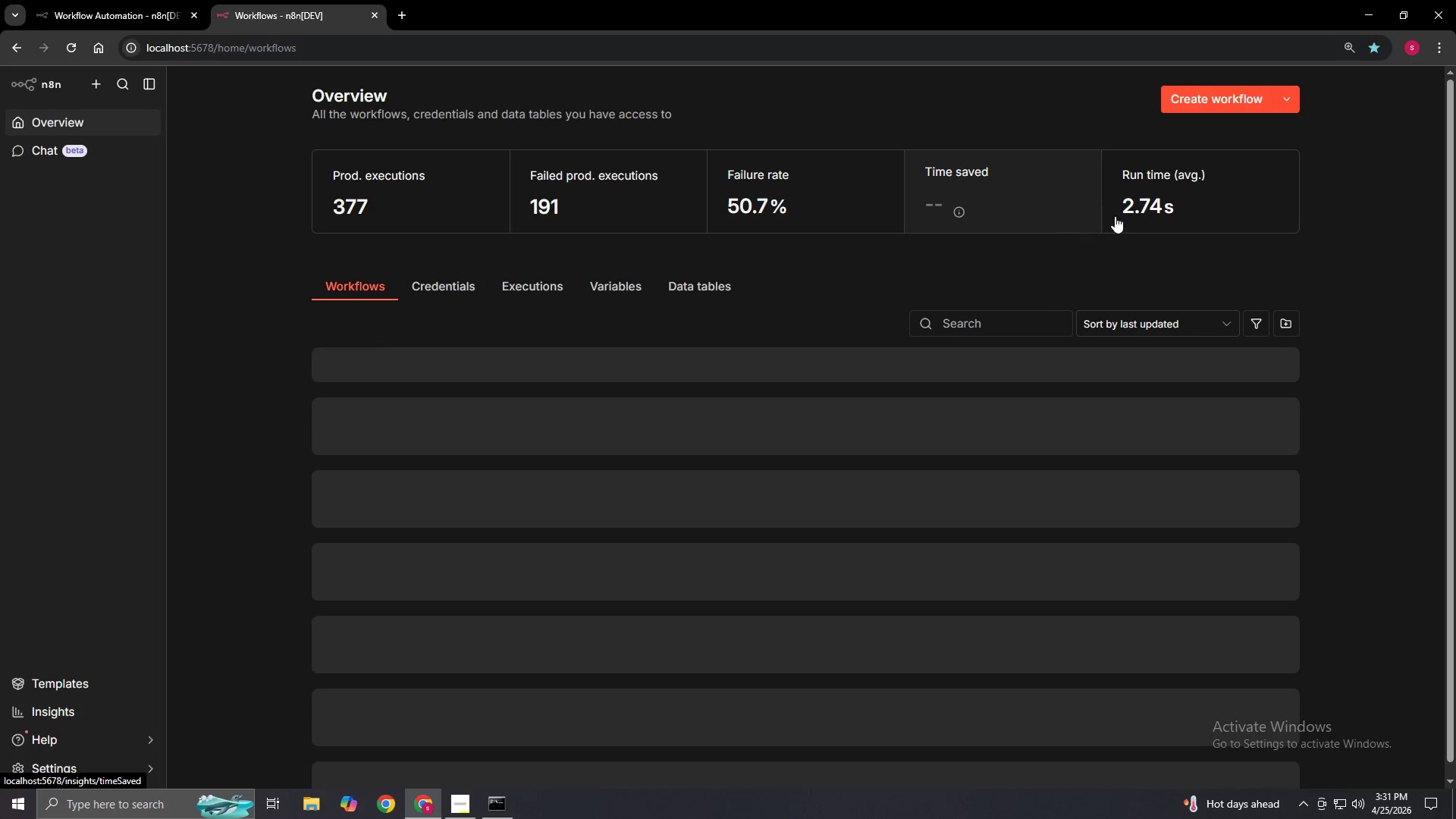 
left_click([1202, 100])
 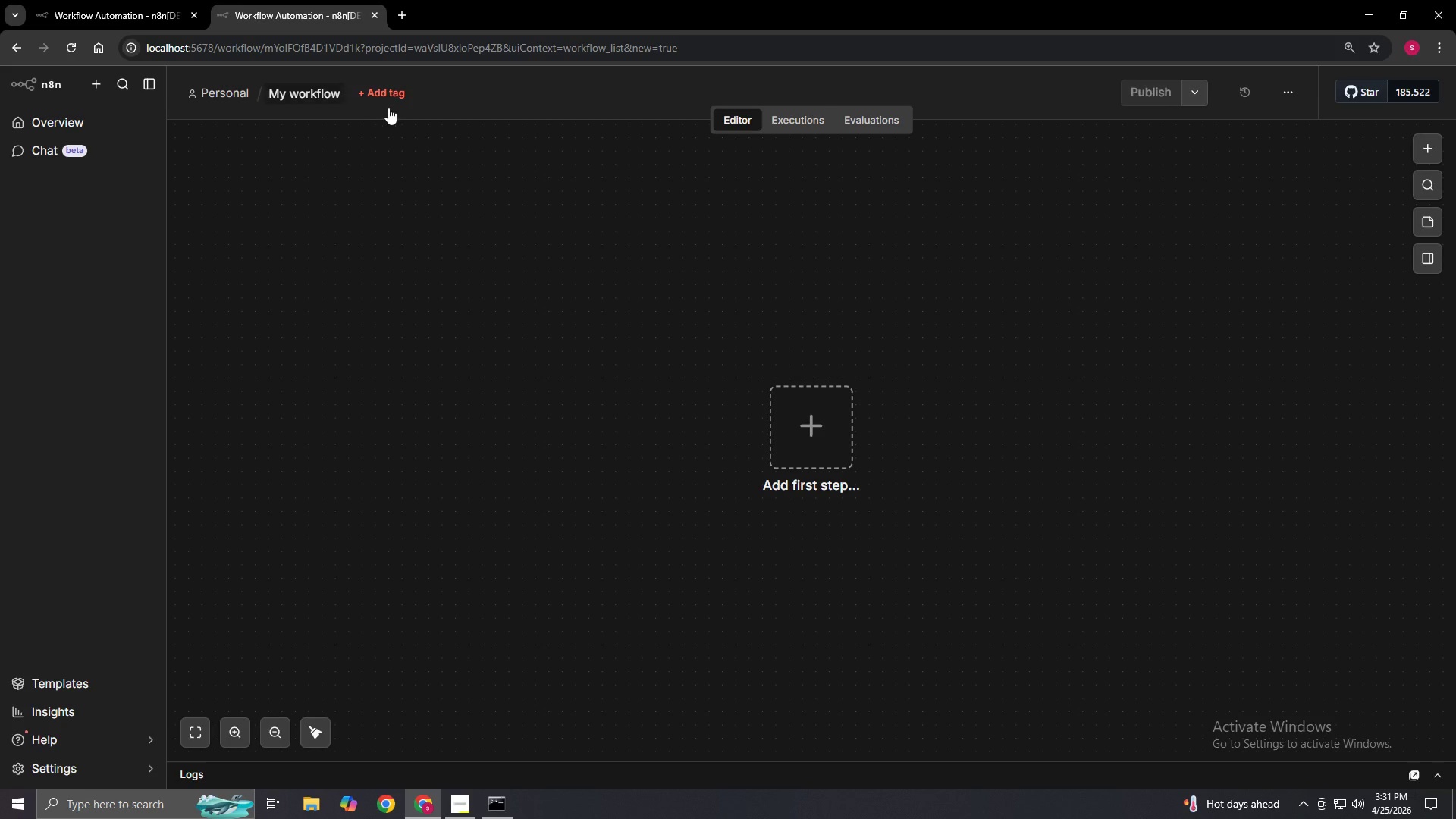 
left_click([343, 100])
 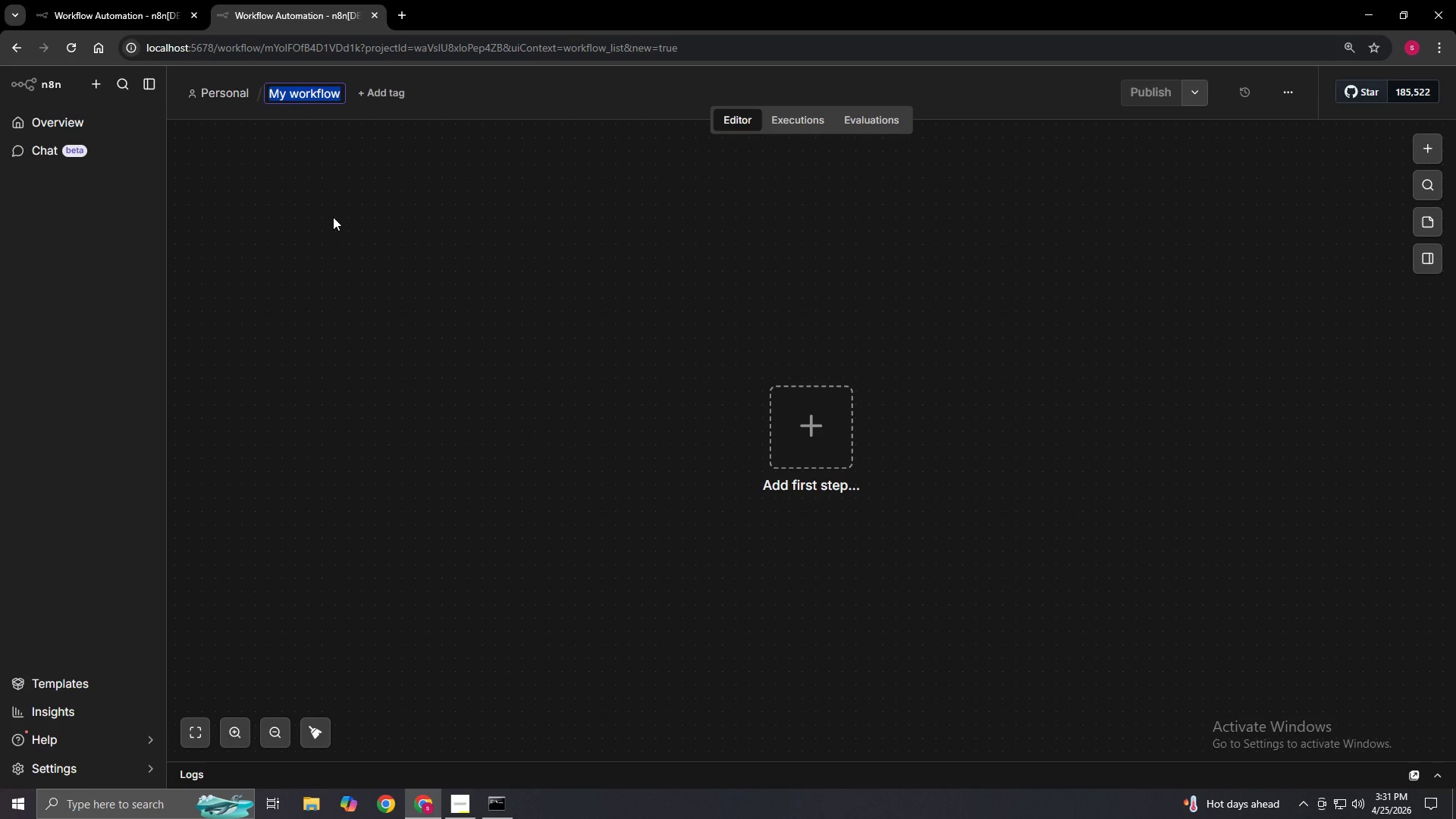 
key(ArrowRight)
 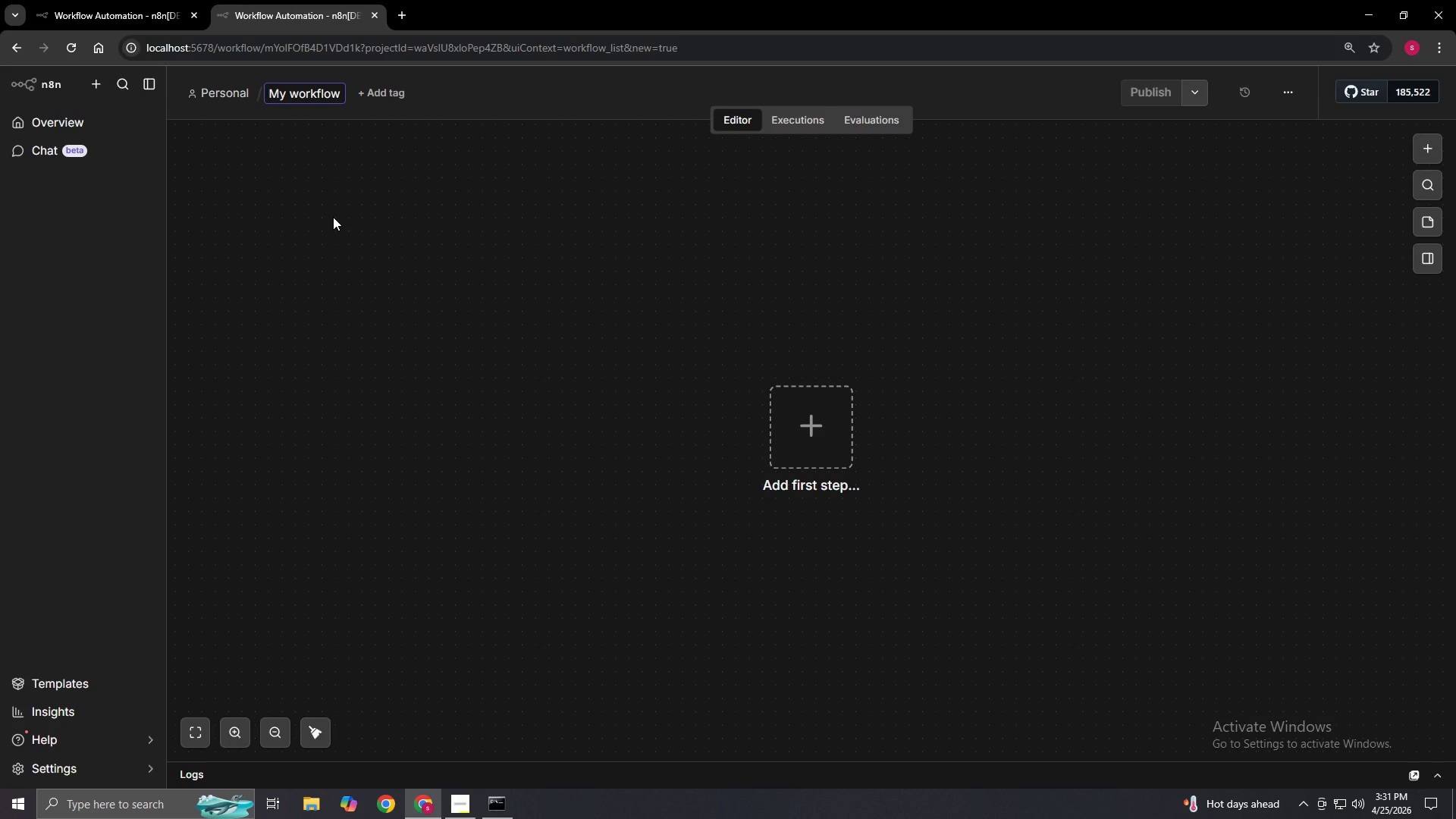 
key(Backspace)
key(Backspace)
key(Backspace)
key(Backspace)
key(Backspace)
key(Backspace)
key(Backspace)
key(Backspace)
key(Backspace)
key(Backspace)
key(Backspace)
type(Velvet Claw Error Handler)
 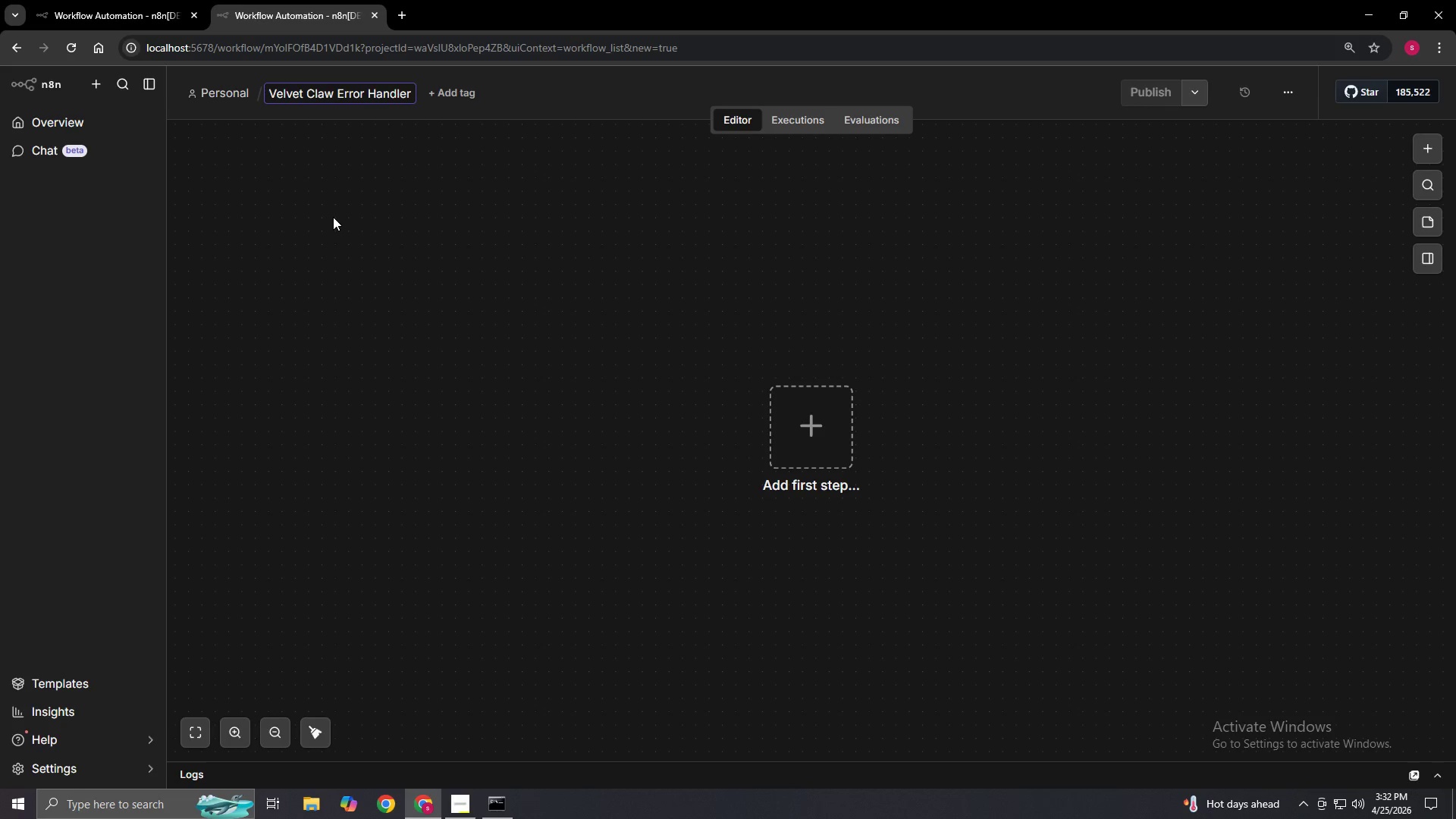 
left_click([333, 217])
 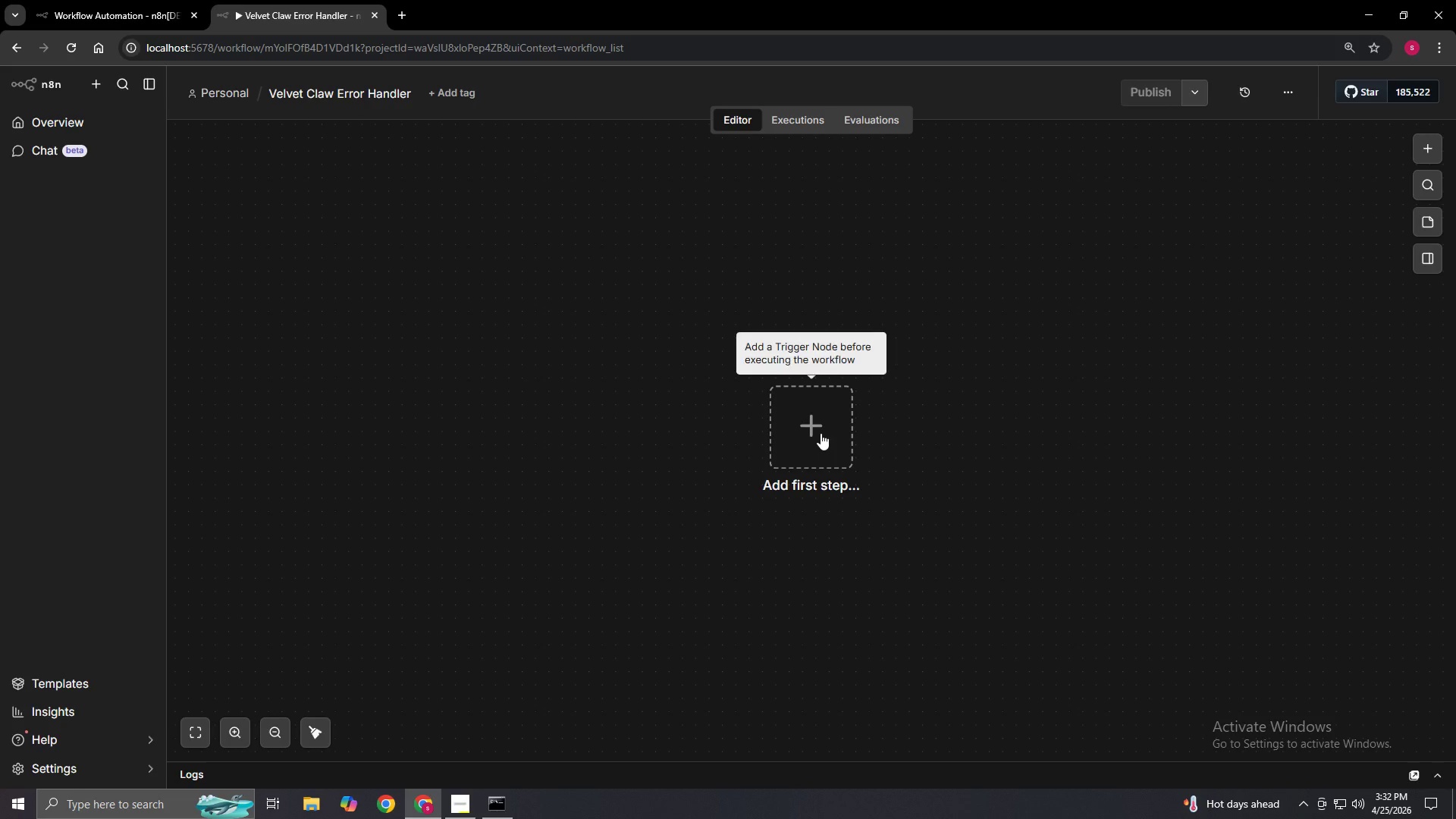 
wait(5.59)
 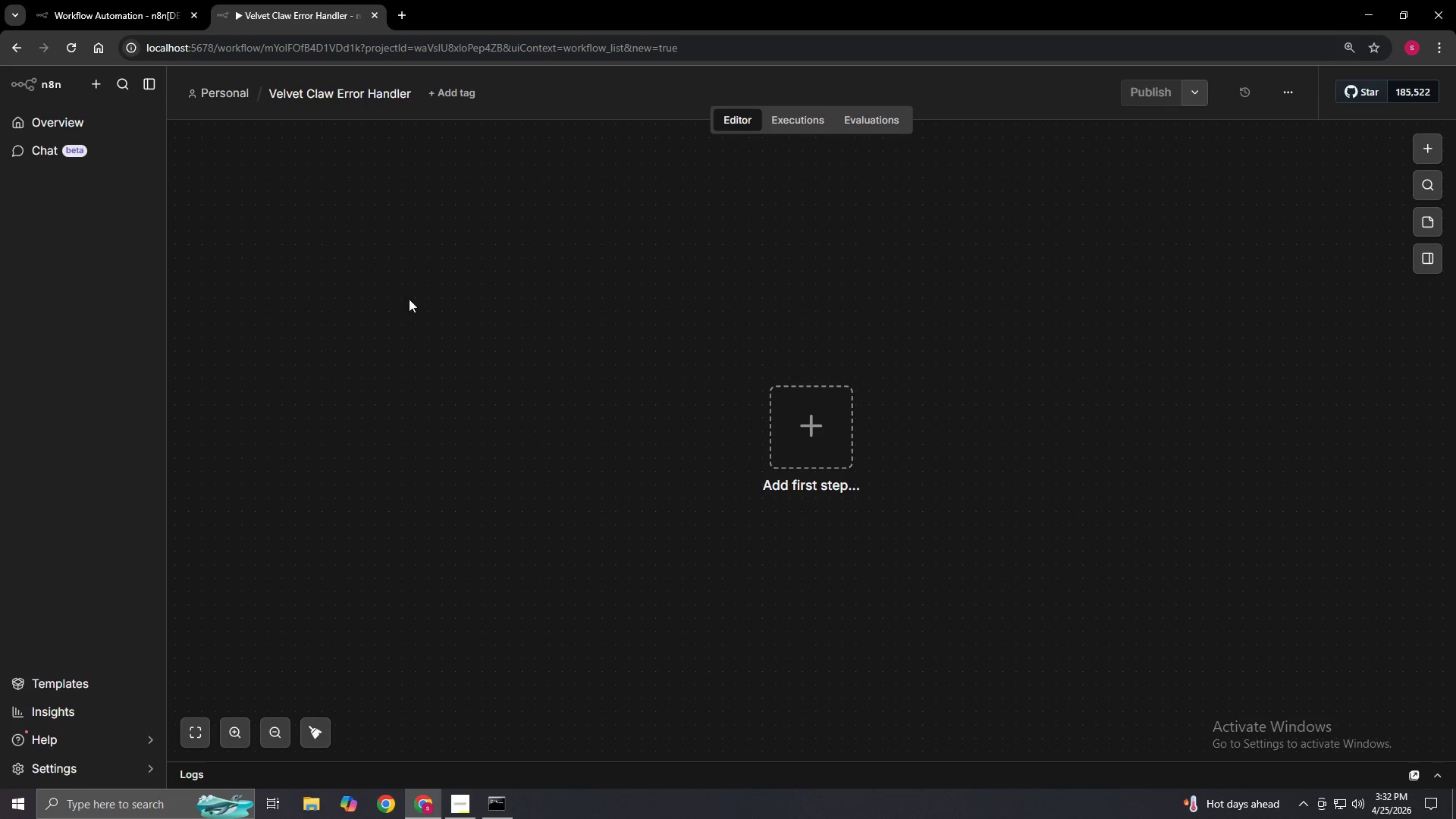 
left_click([821, 433])
 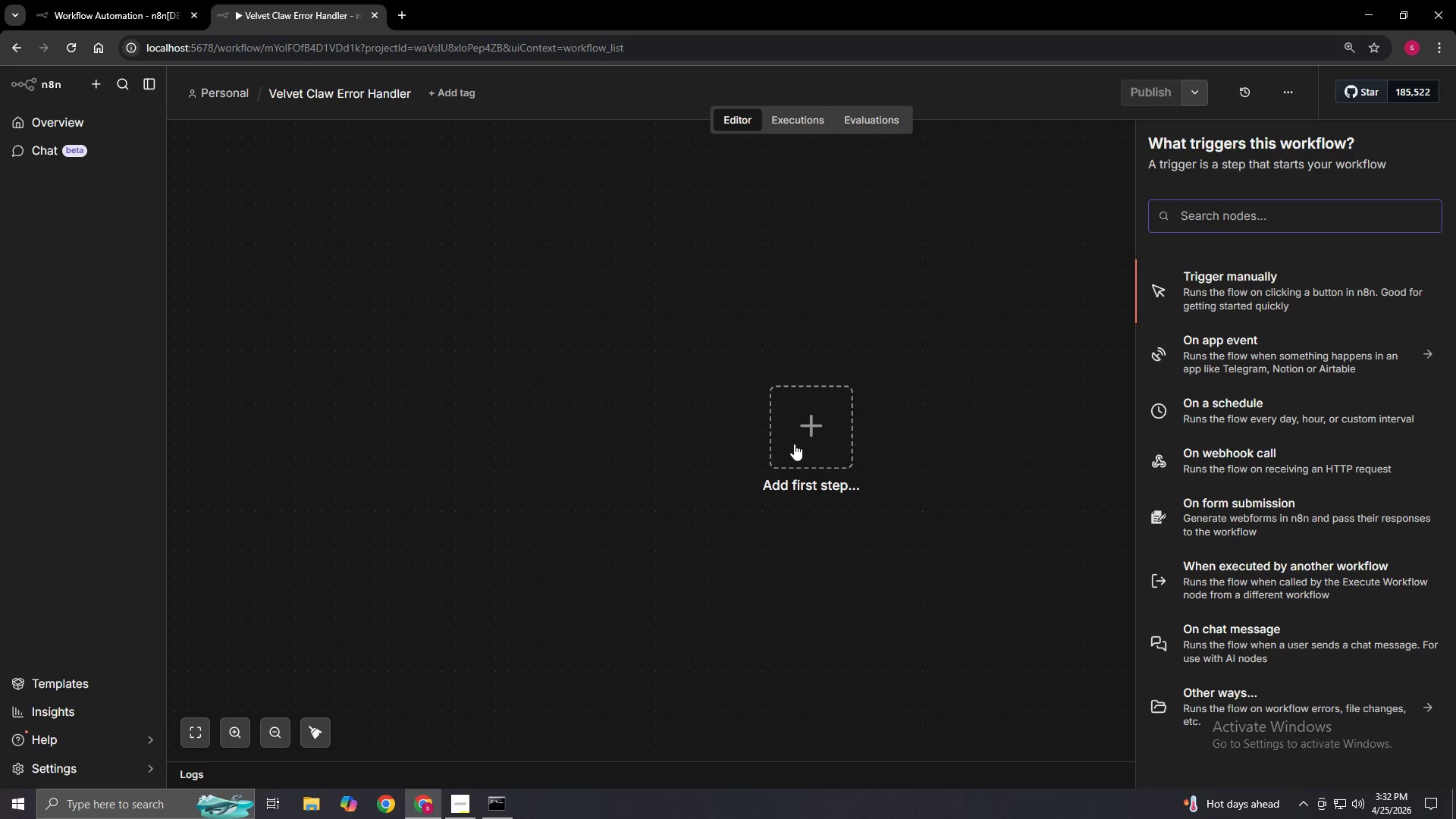 
type(Error Trigger)
 